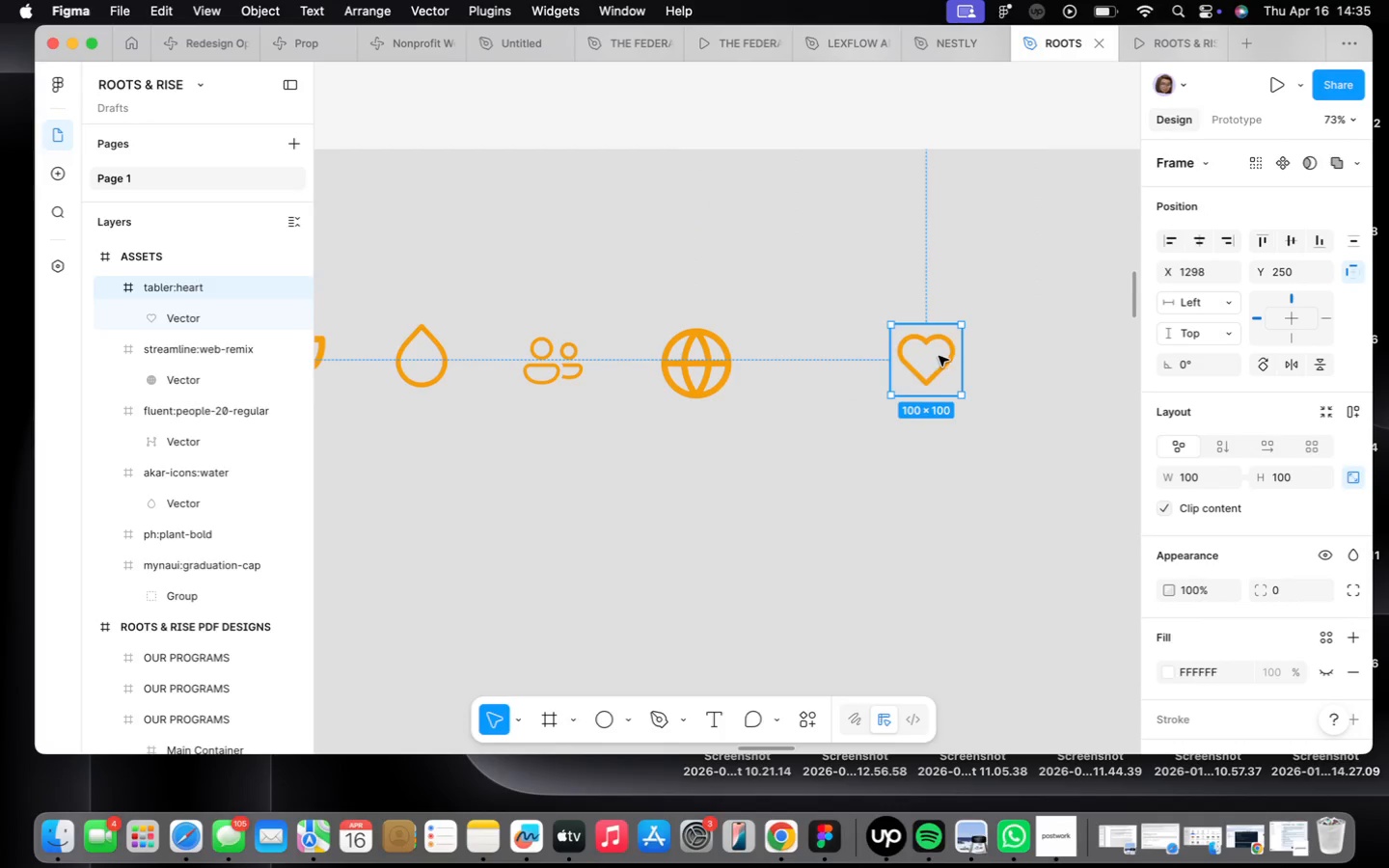 
left_click_drag(start_coordinate=[937, 358], to_coordinate=[863, 366])
 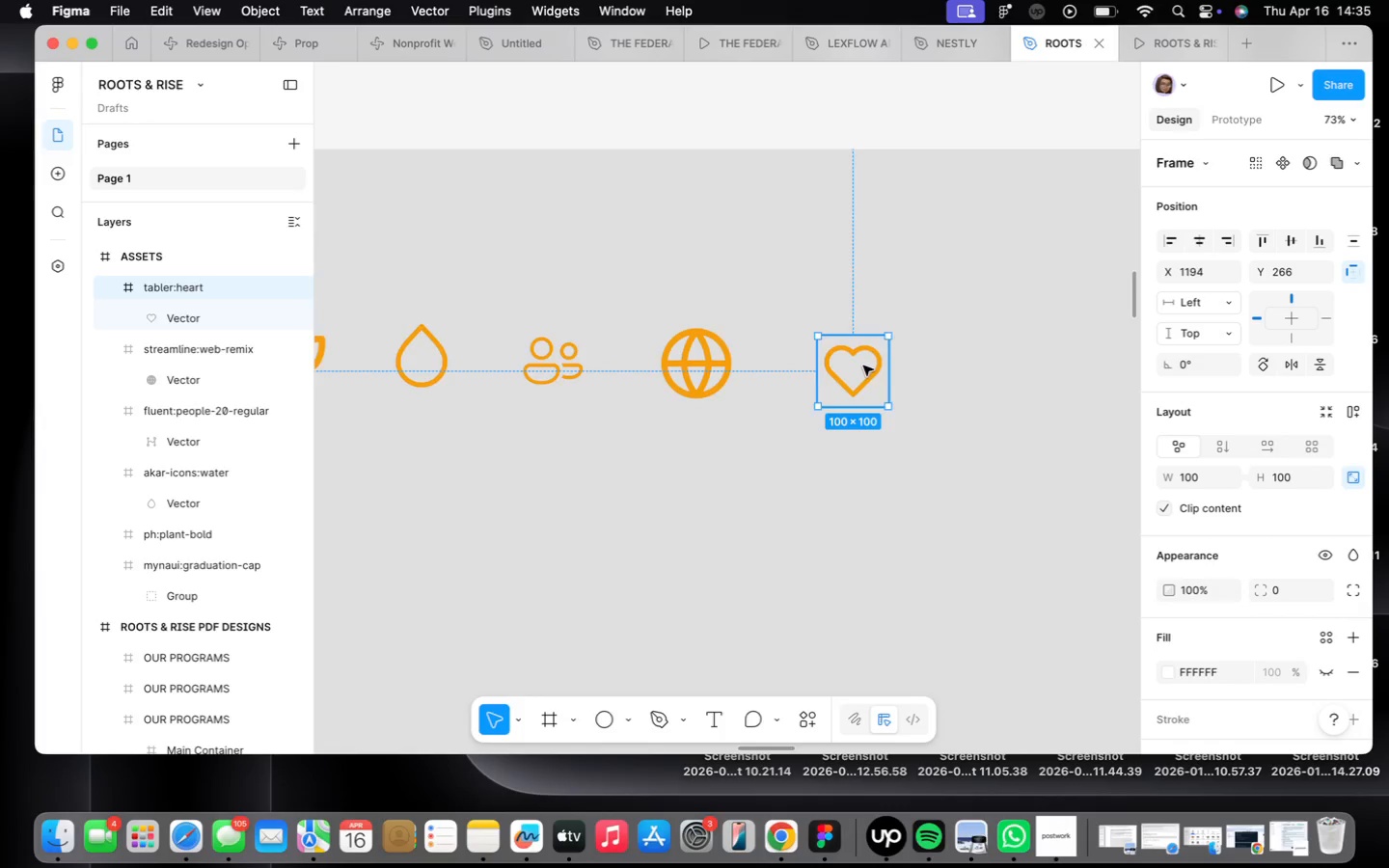 
scroll: coordinate [864, 365], scroll_direction: down, amount: 29.0
 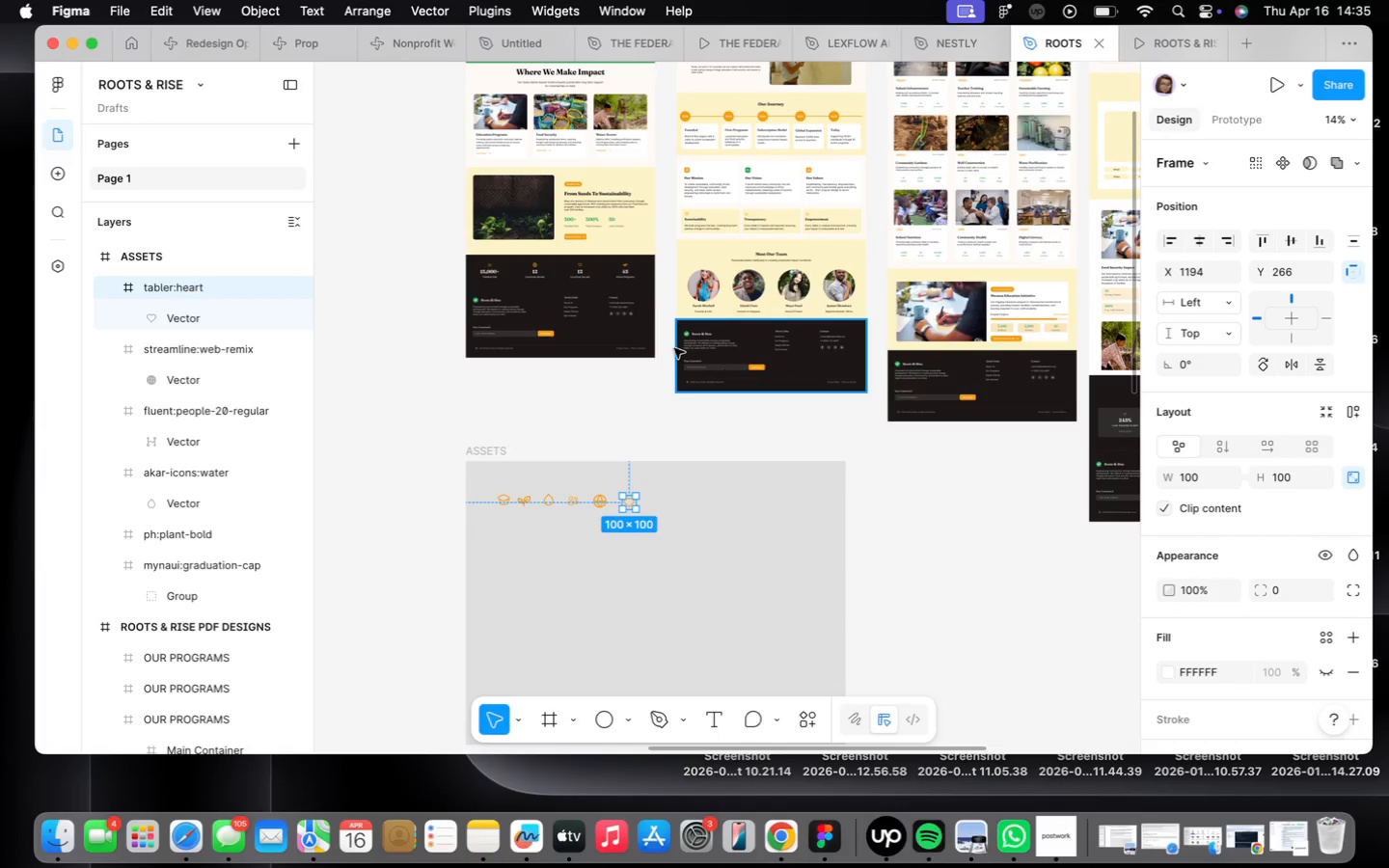 
scroll: coordinate [639, 323], scroll_direction: up, amount: 35.0
 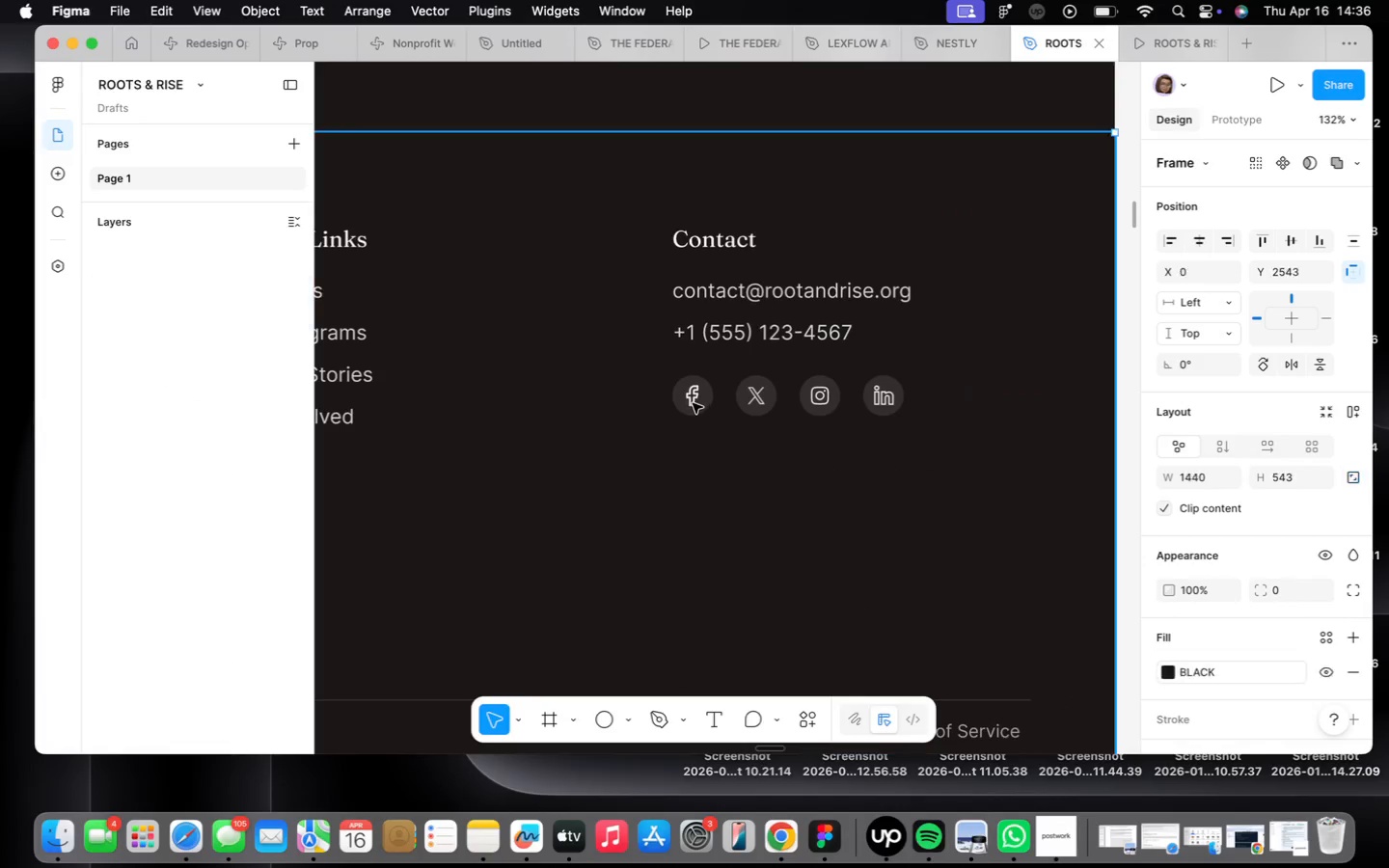 
triple_click([695, 405])
 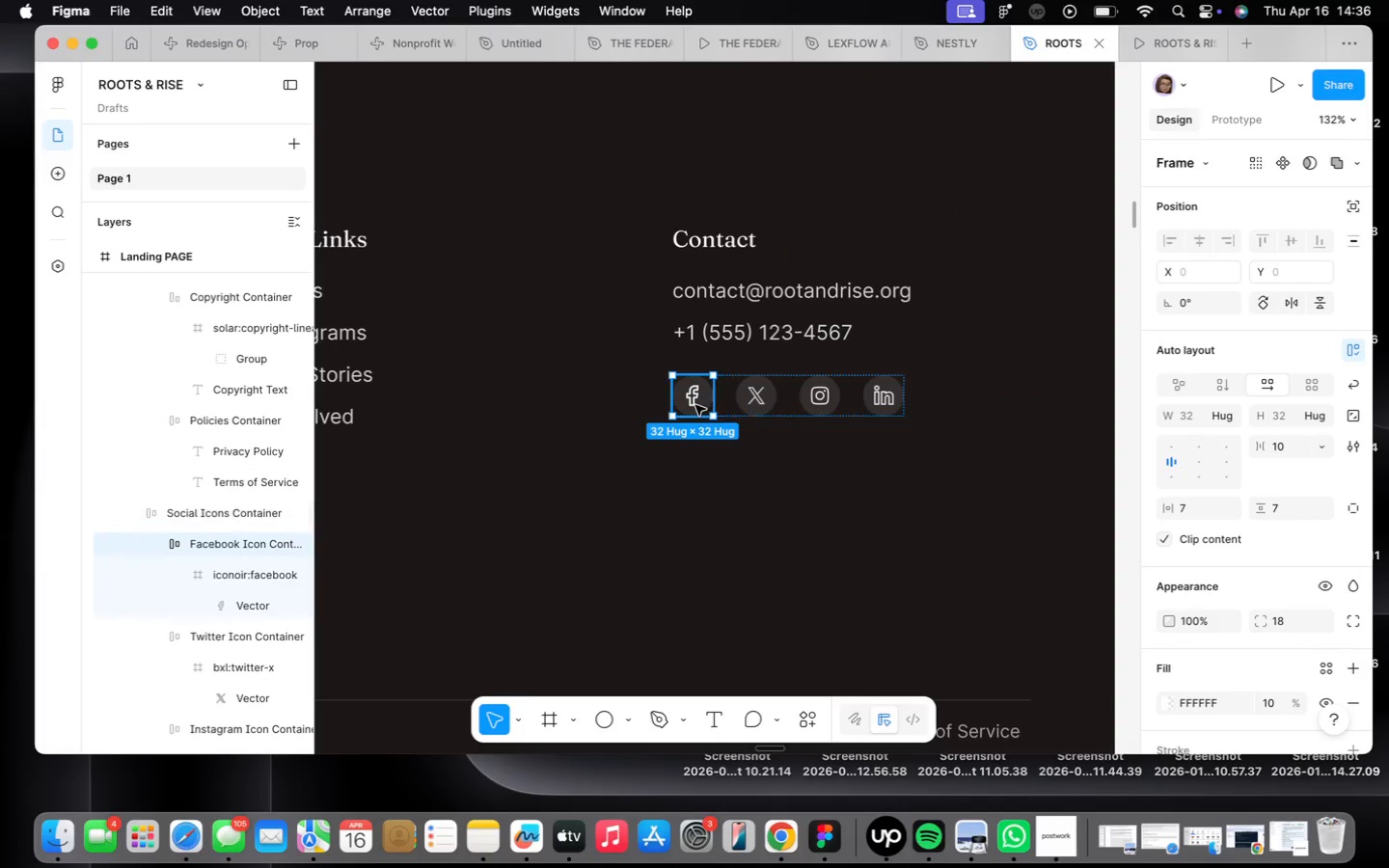 
triple_click([695, 405])
 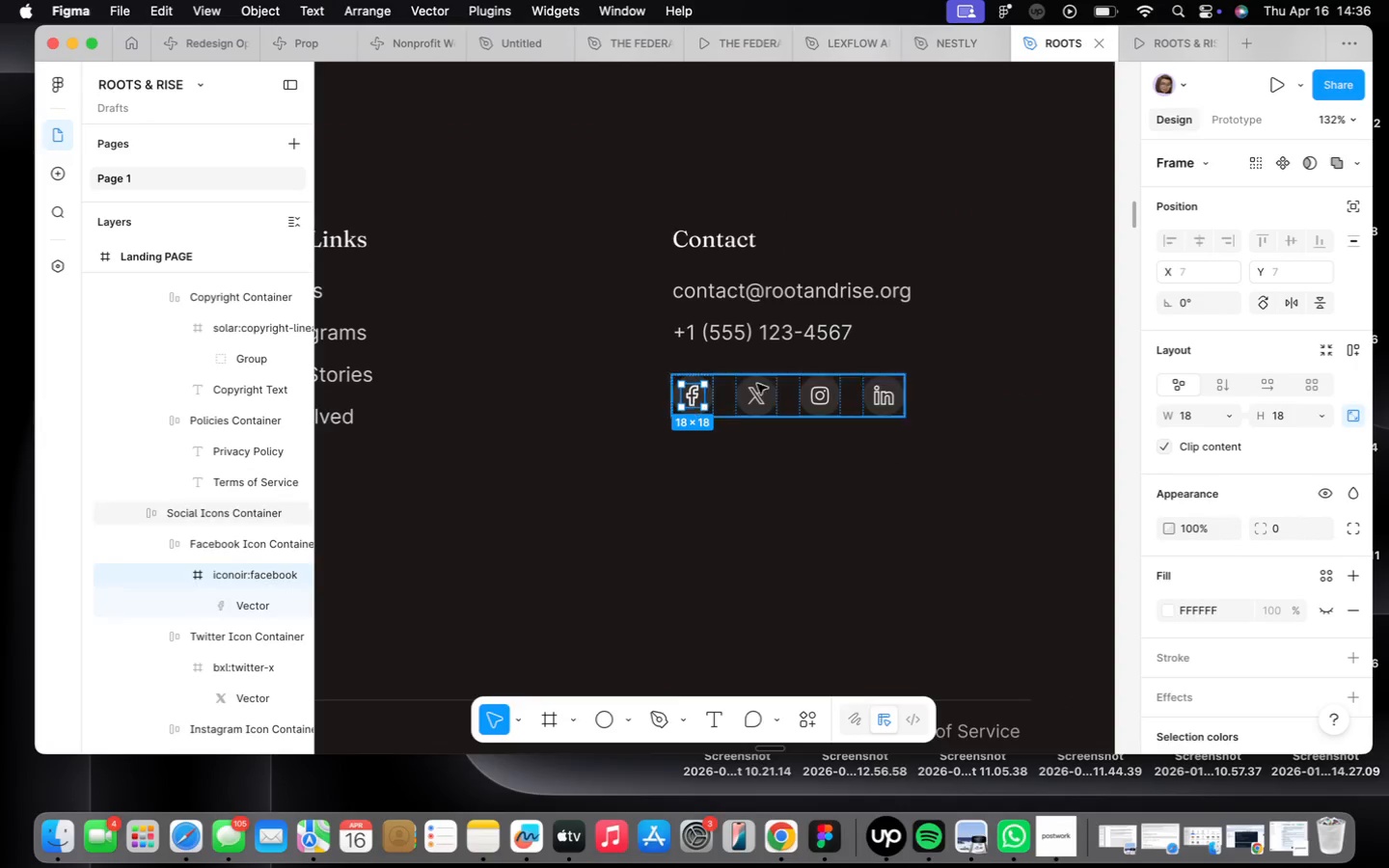 
hold_key(key=ShiftLeft, duration=3.08)
double_click([763, 392])
 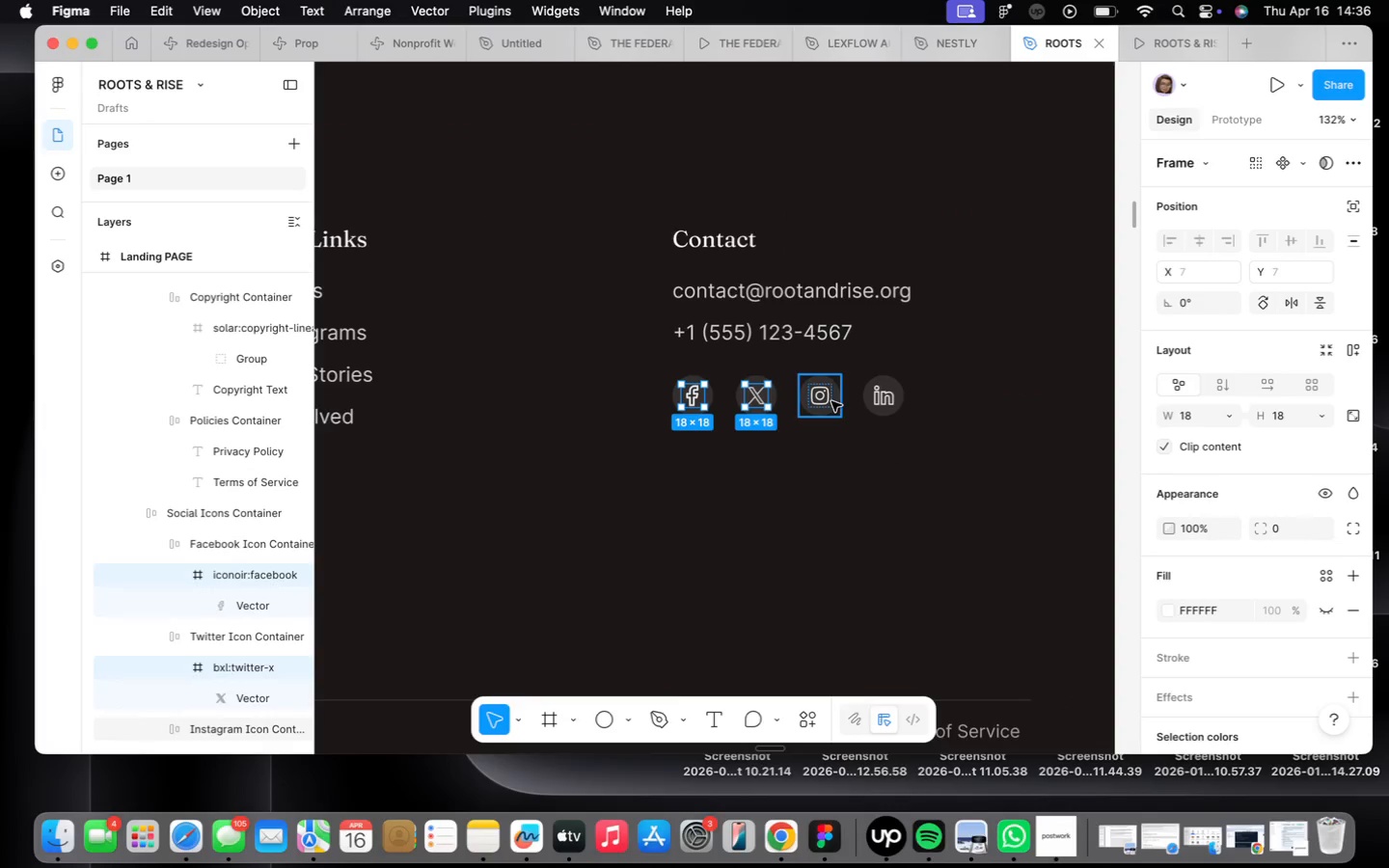 
double_click([831, 401])
 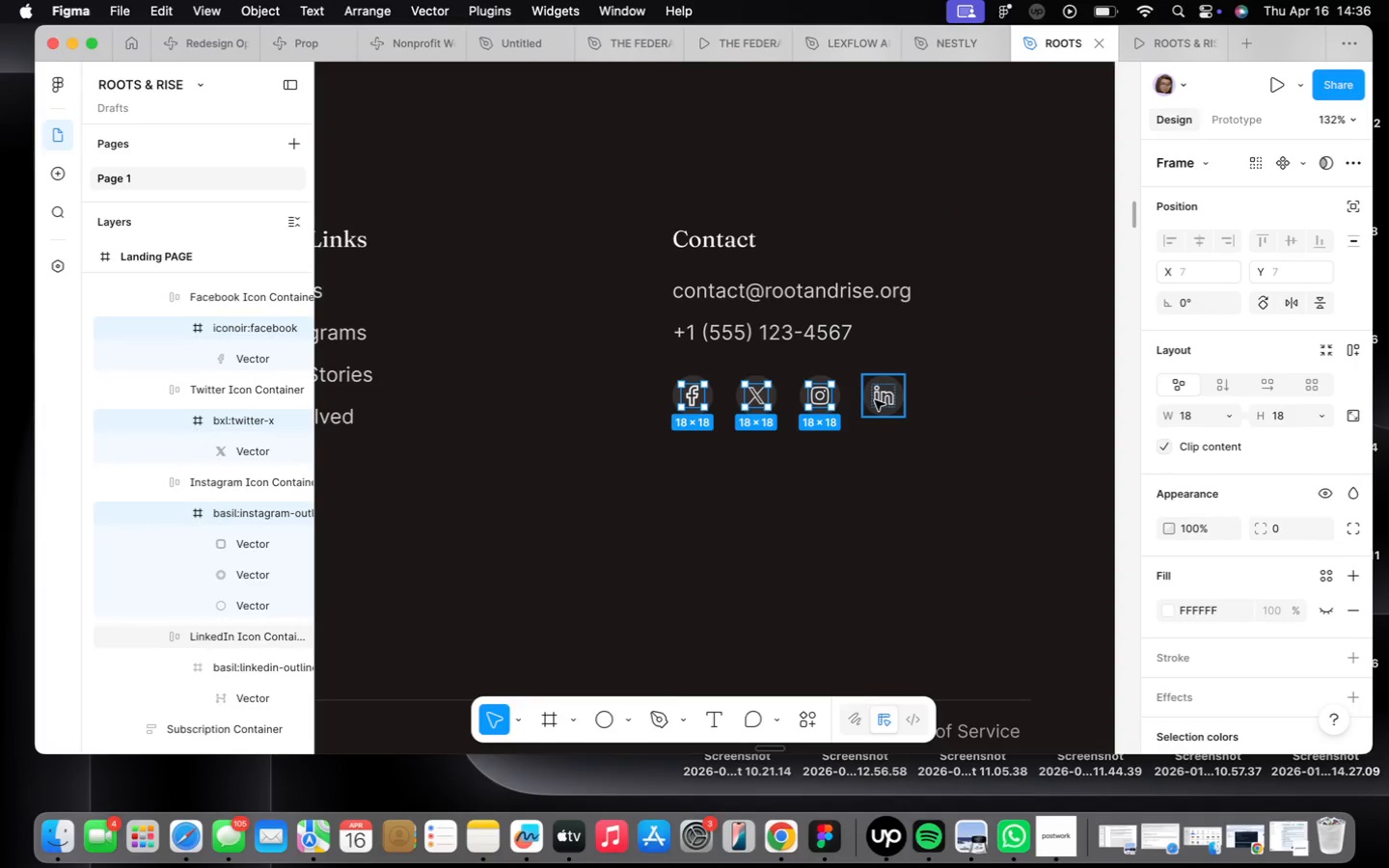 
left_click([875, 400])
 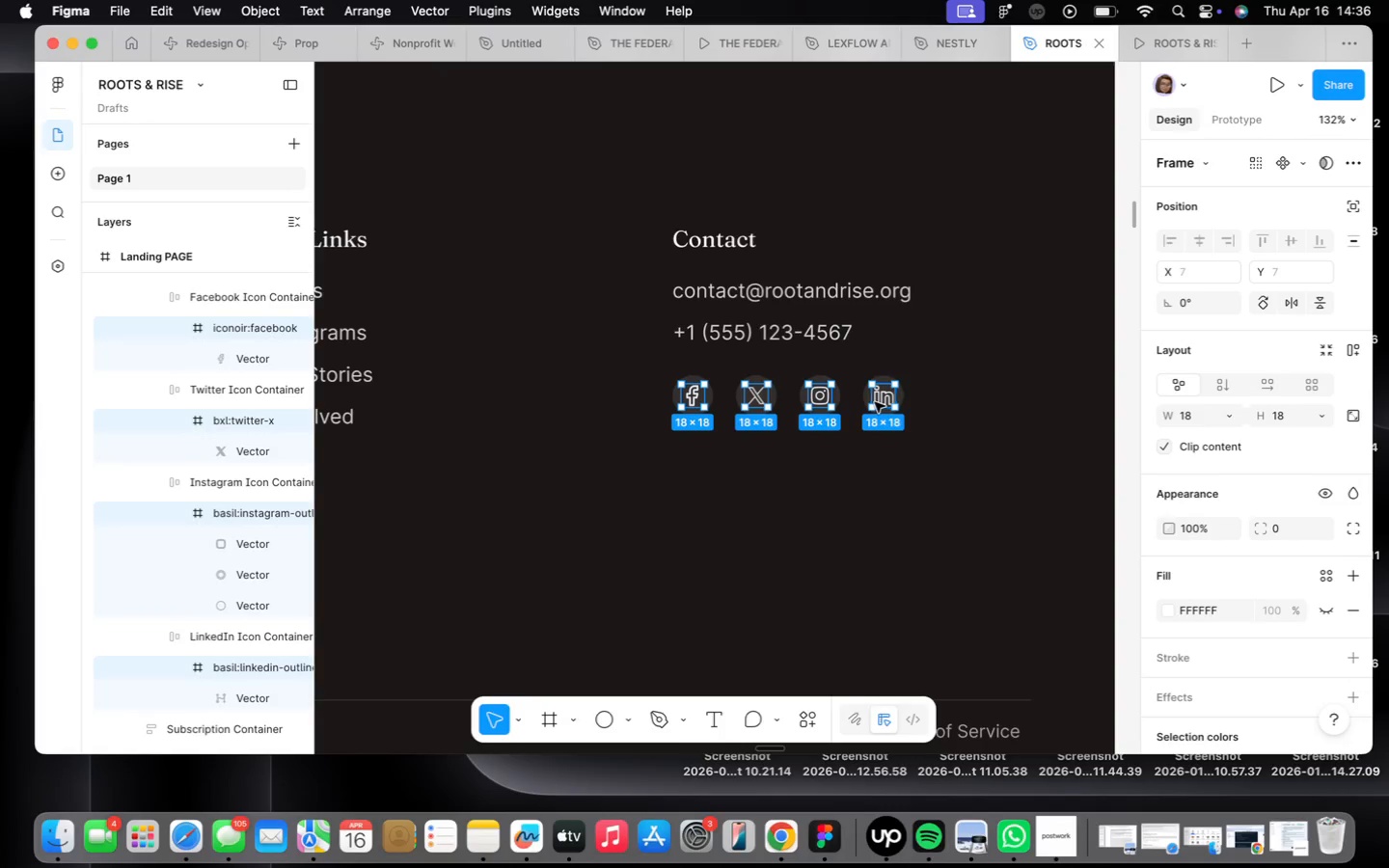 
right_click([875, 402])
 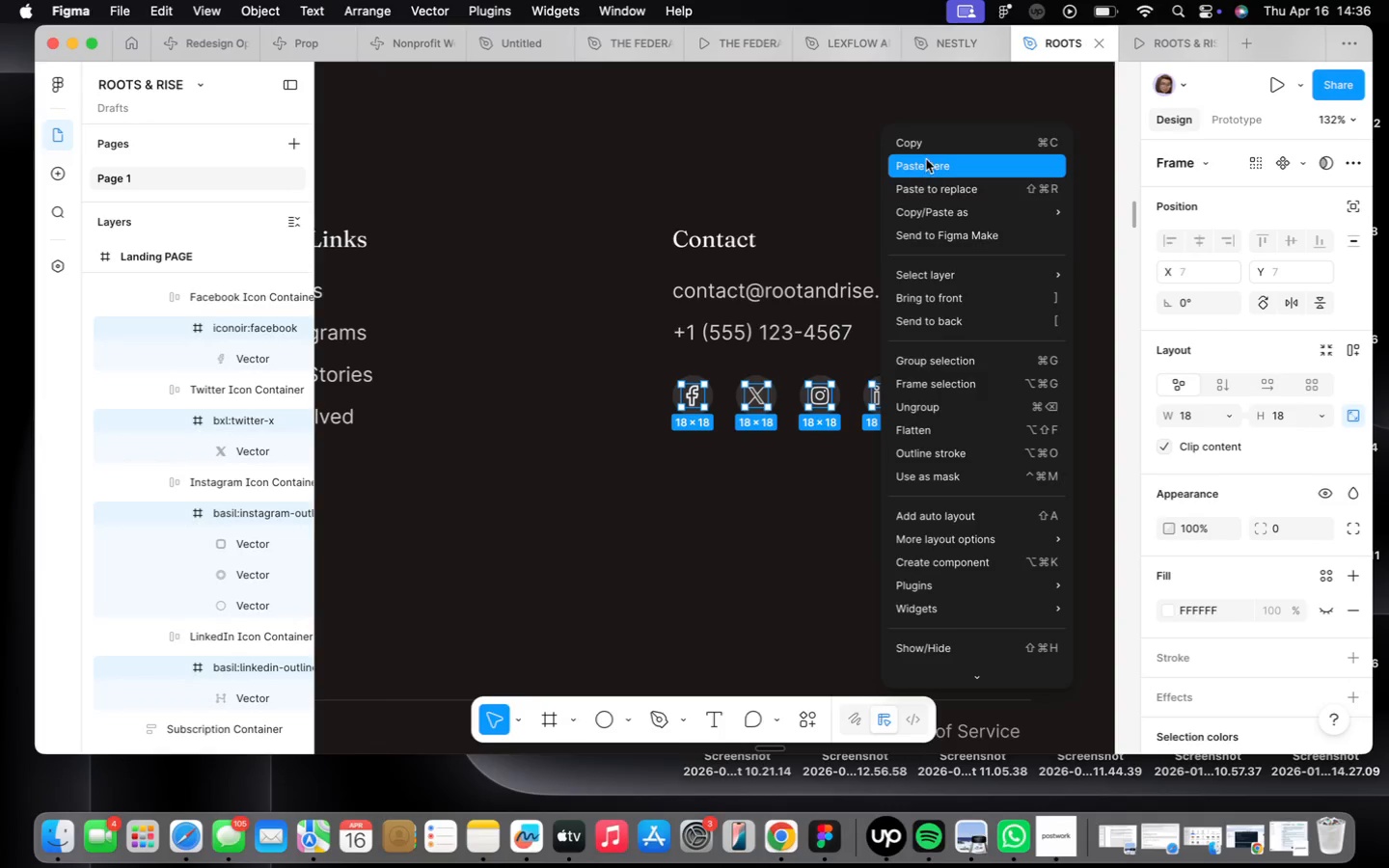 
left_click([927, 149])
 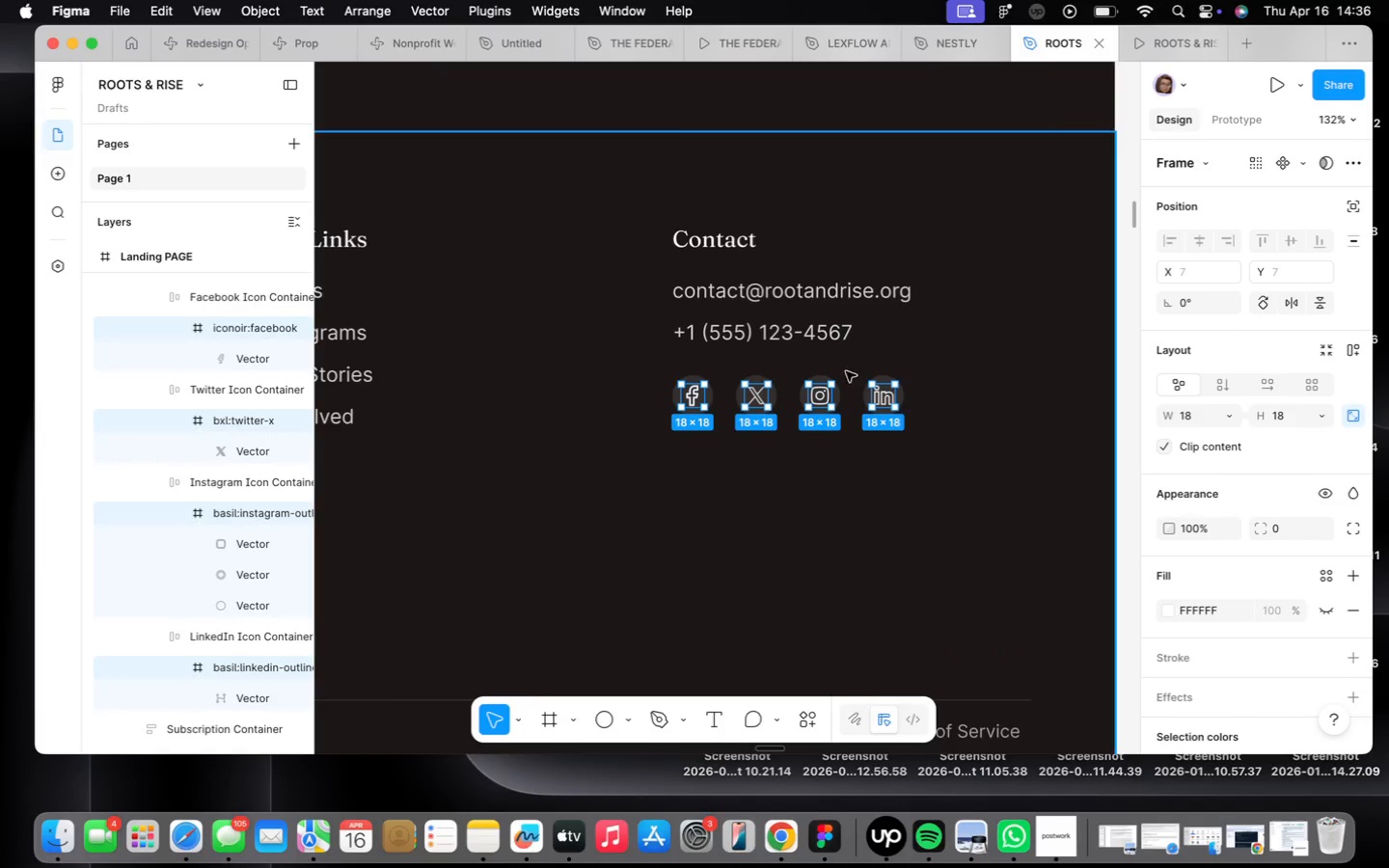 
scroll: coordinate [814, 533], scroll_direction: down, amount: 28.0
 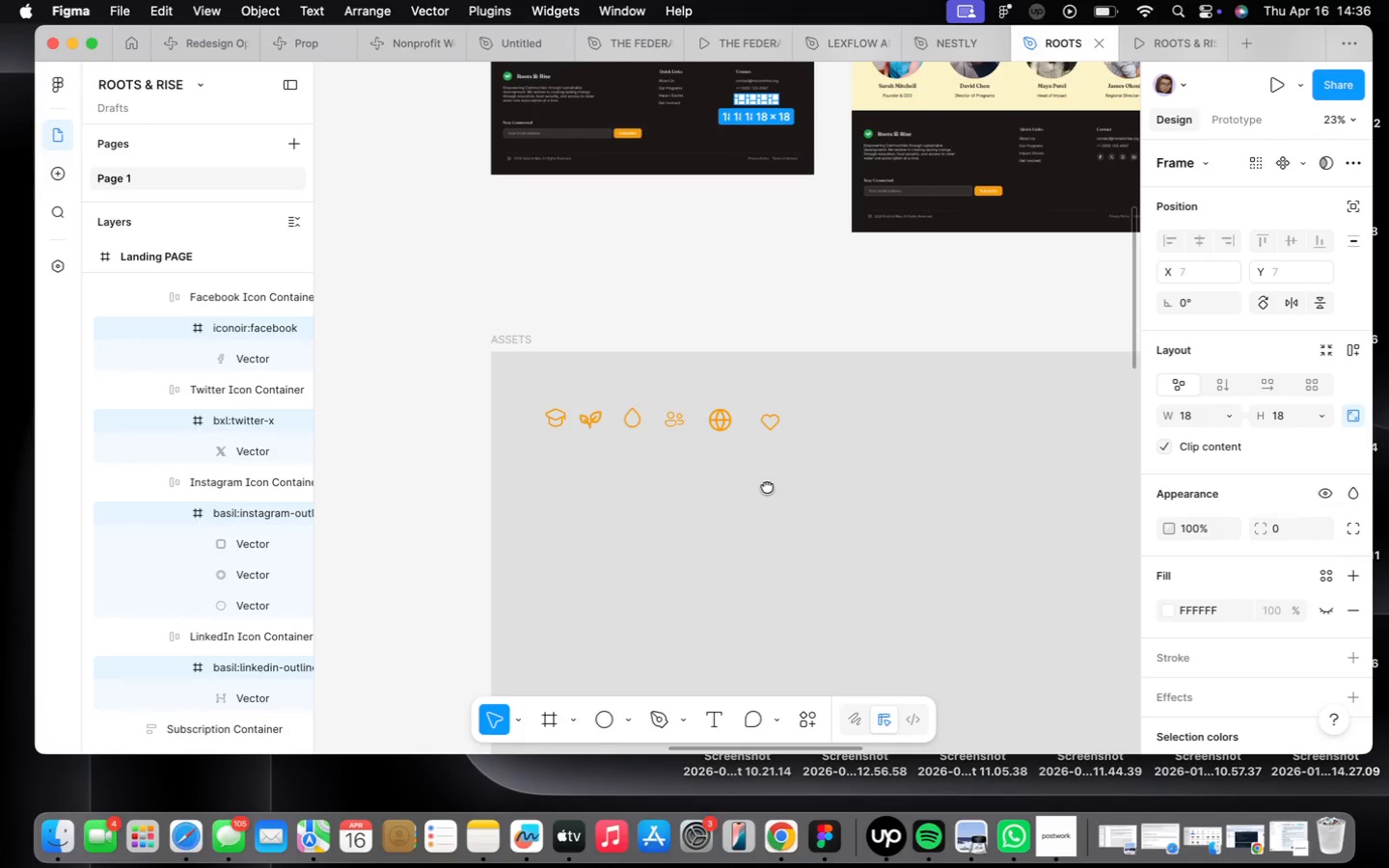 
right_click([768, 471])
 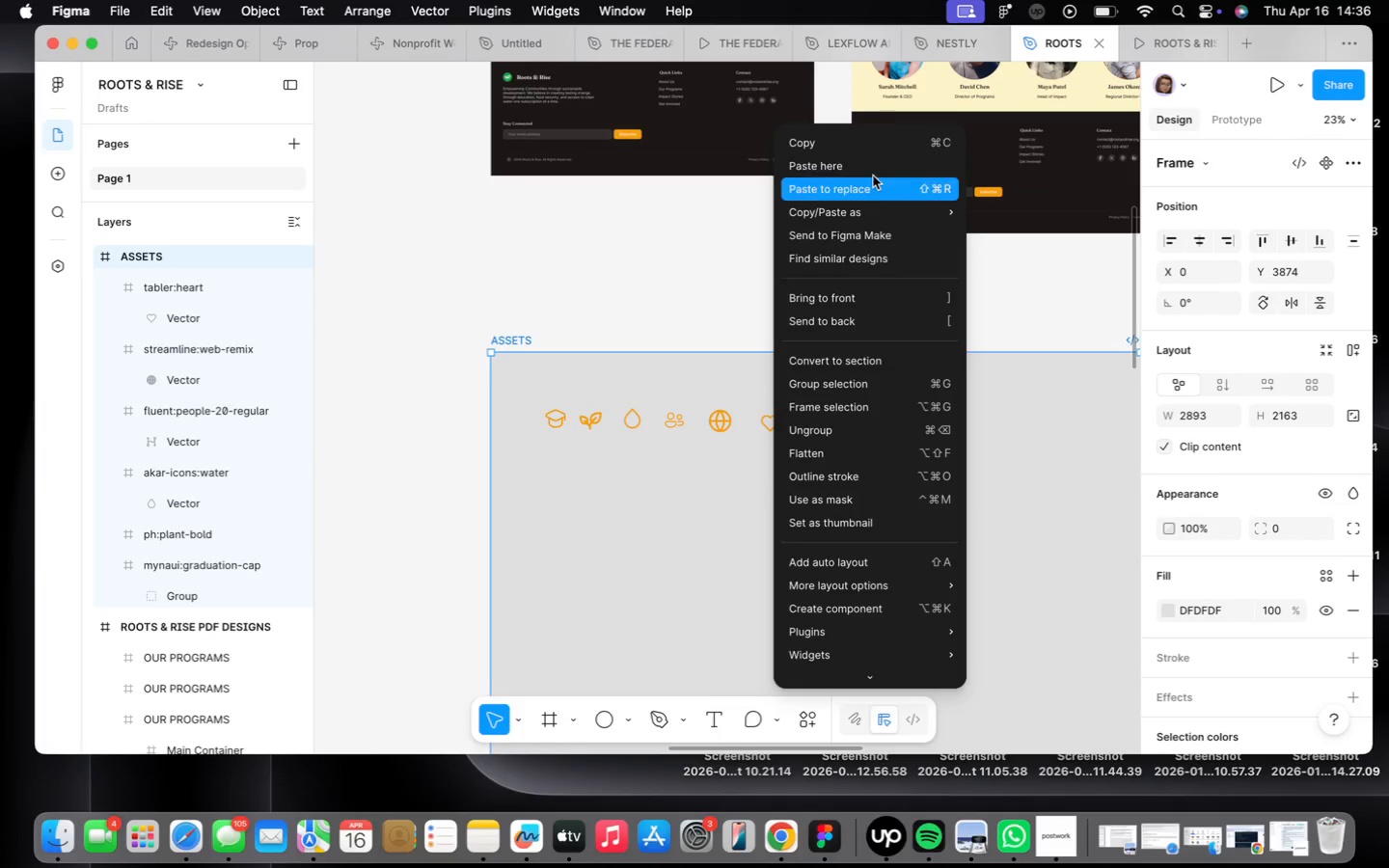 
left_click([868, 170])
 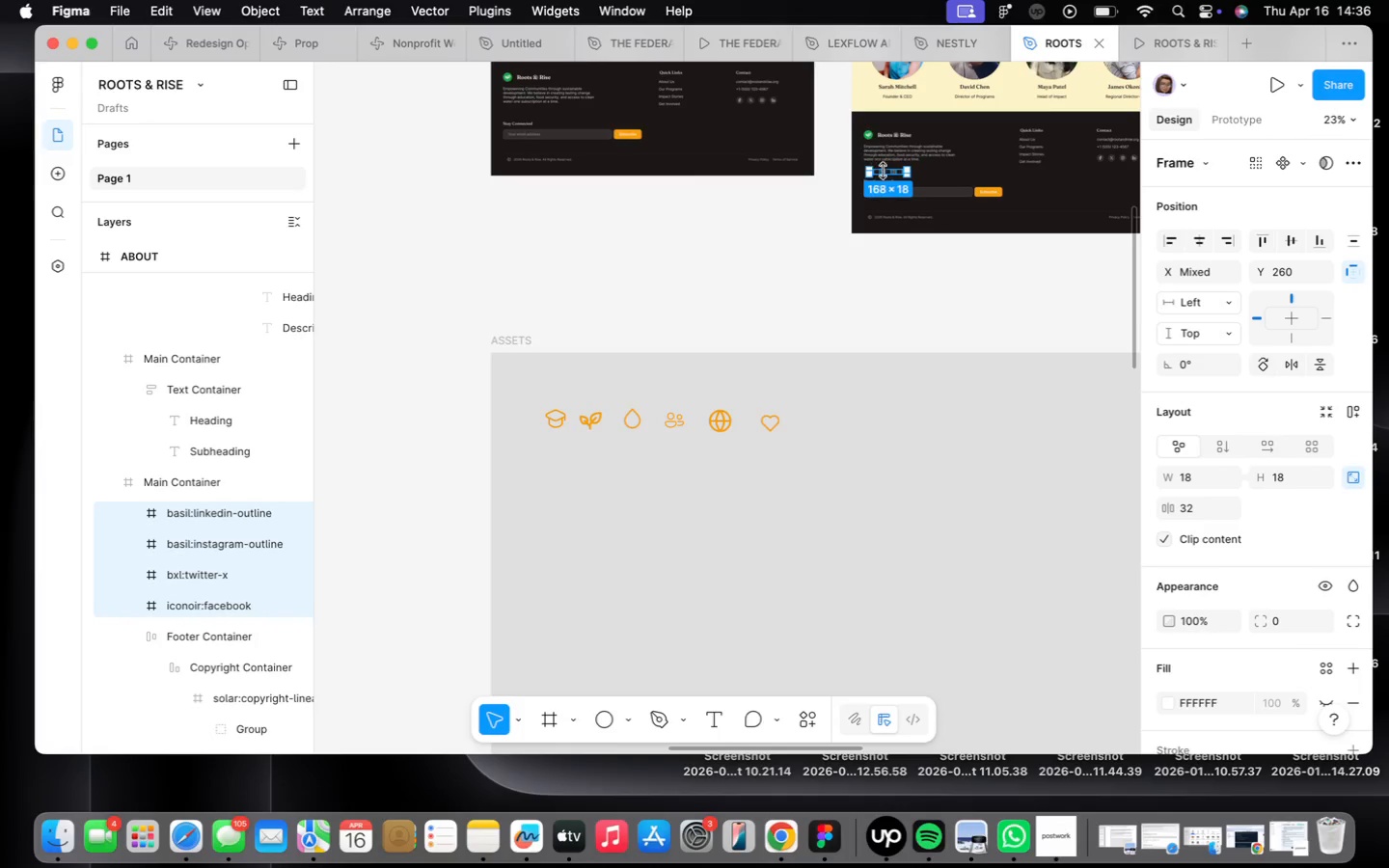 
left_click_drag(start_coordinate=[885, 171], to_coordinate=[822, 420])
 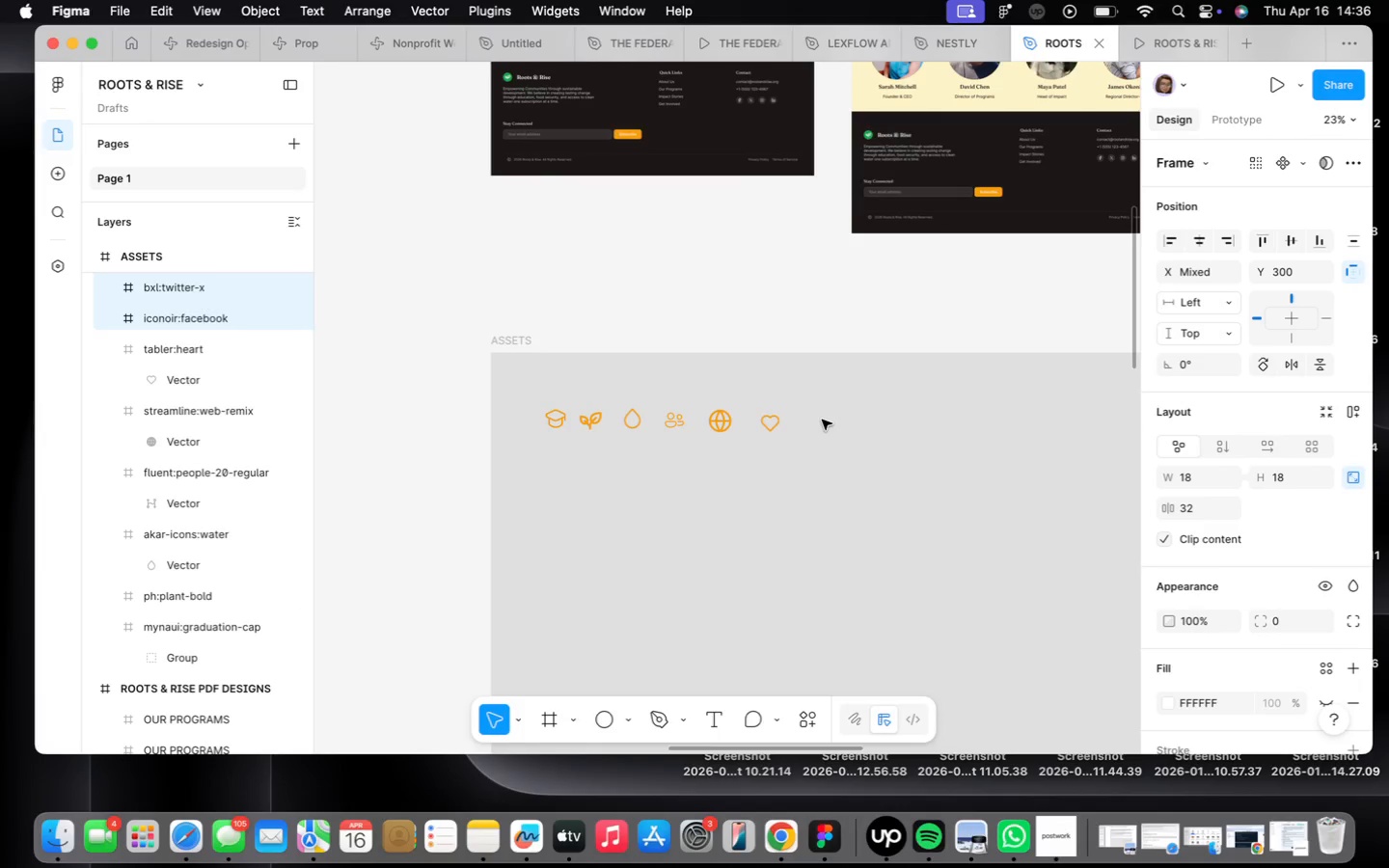 
scroll: coordinate [822, 420], scroll_direction: up, amount: 16.0
 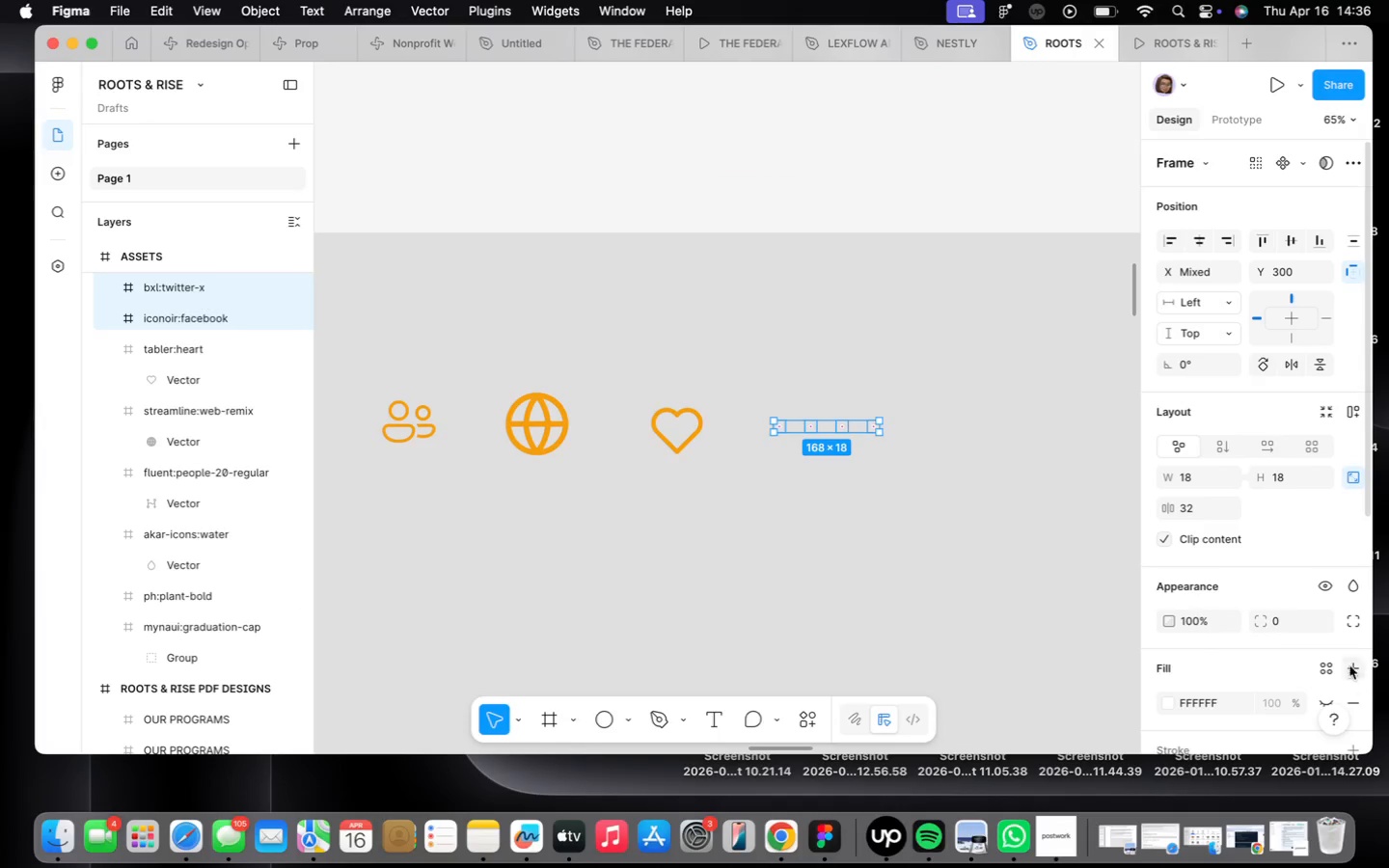 
scroll: coordinate [1294, 616], scroll_direction: down, amount: 20.0
 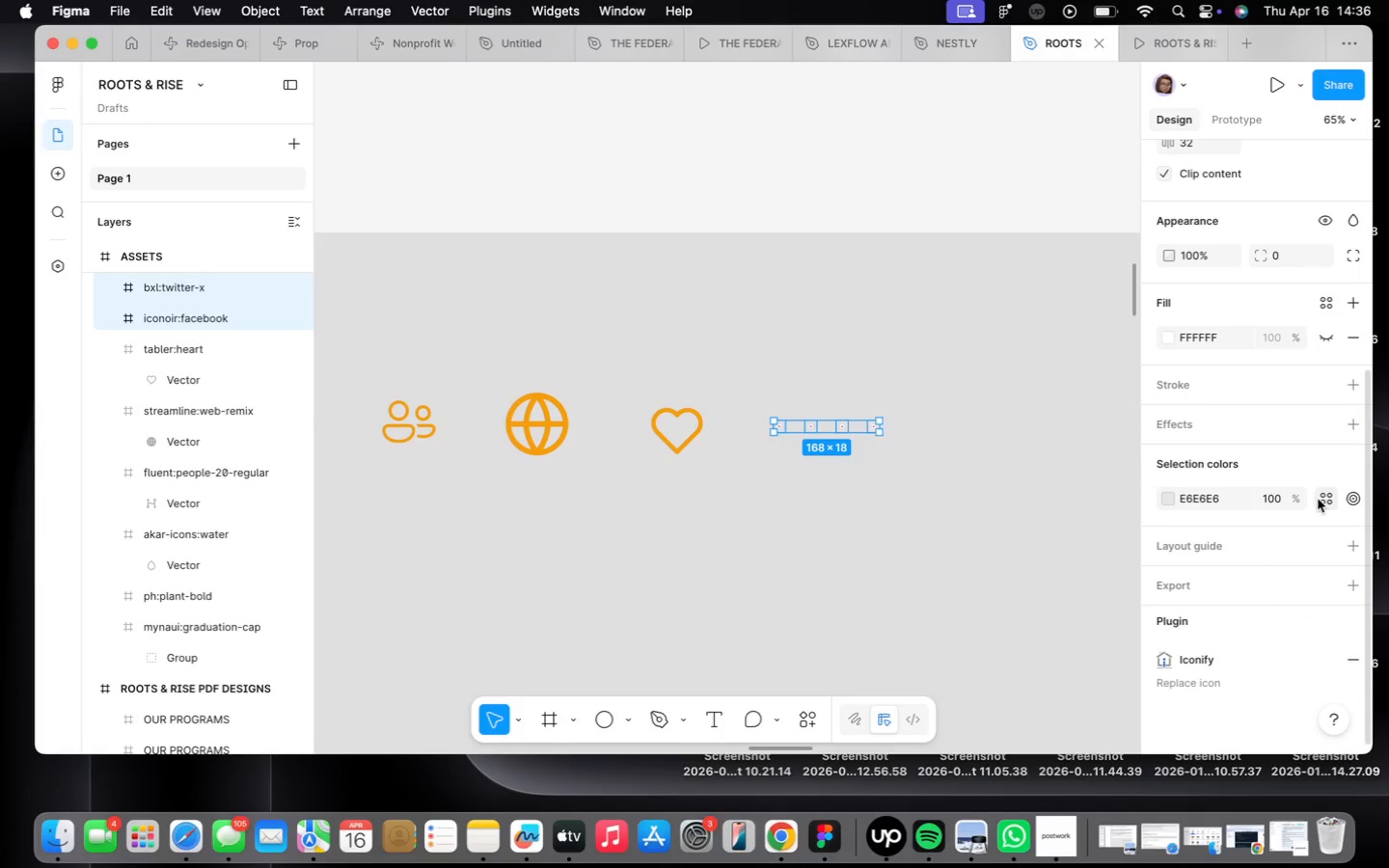 
left_click([1320, 498])
 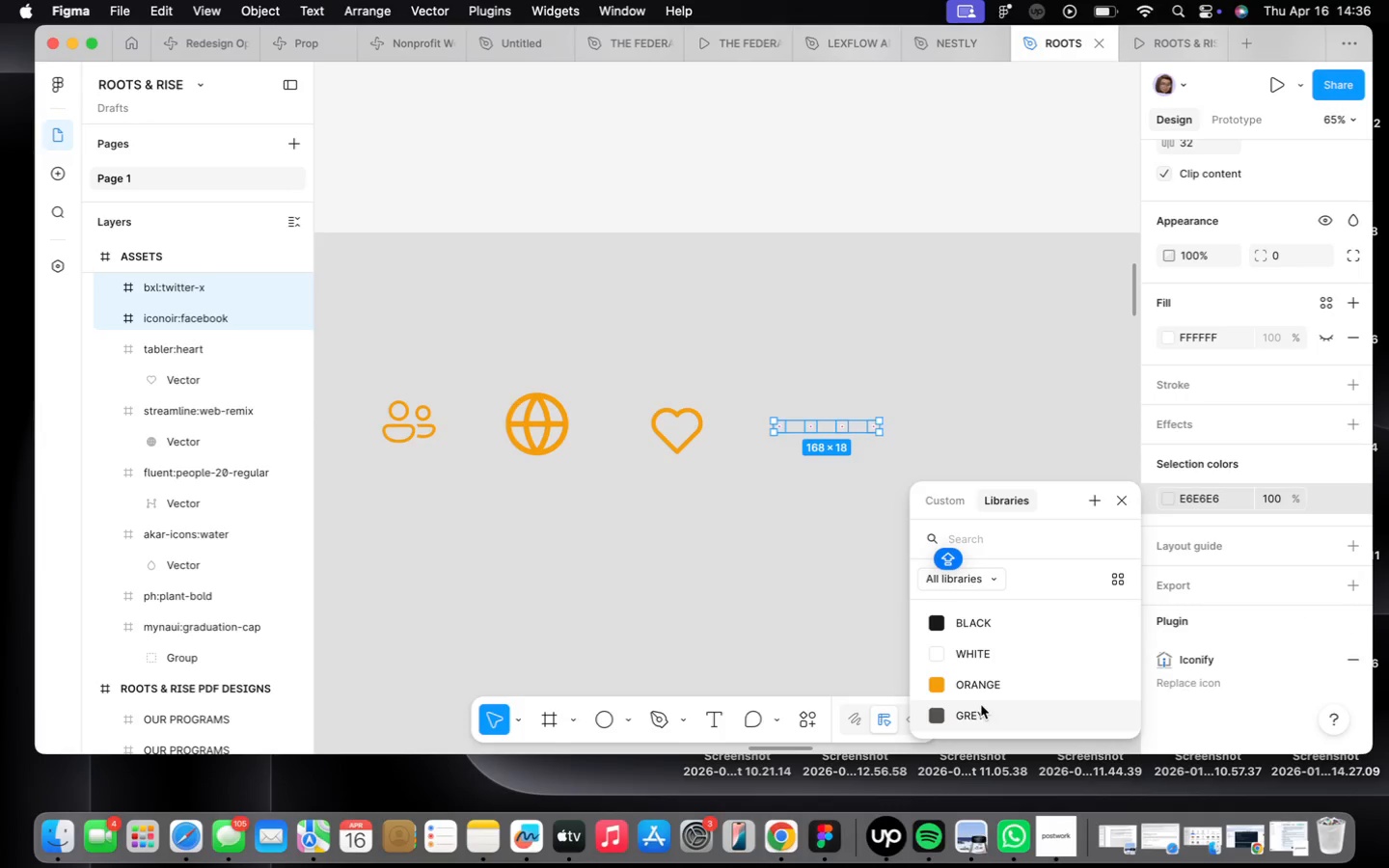 
left_click([980, 682])
 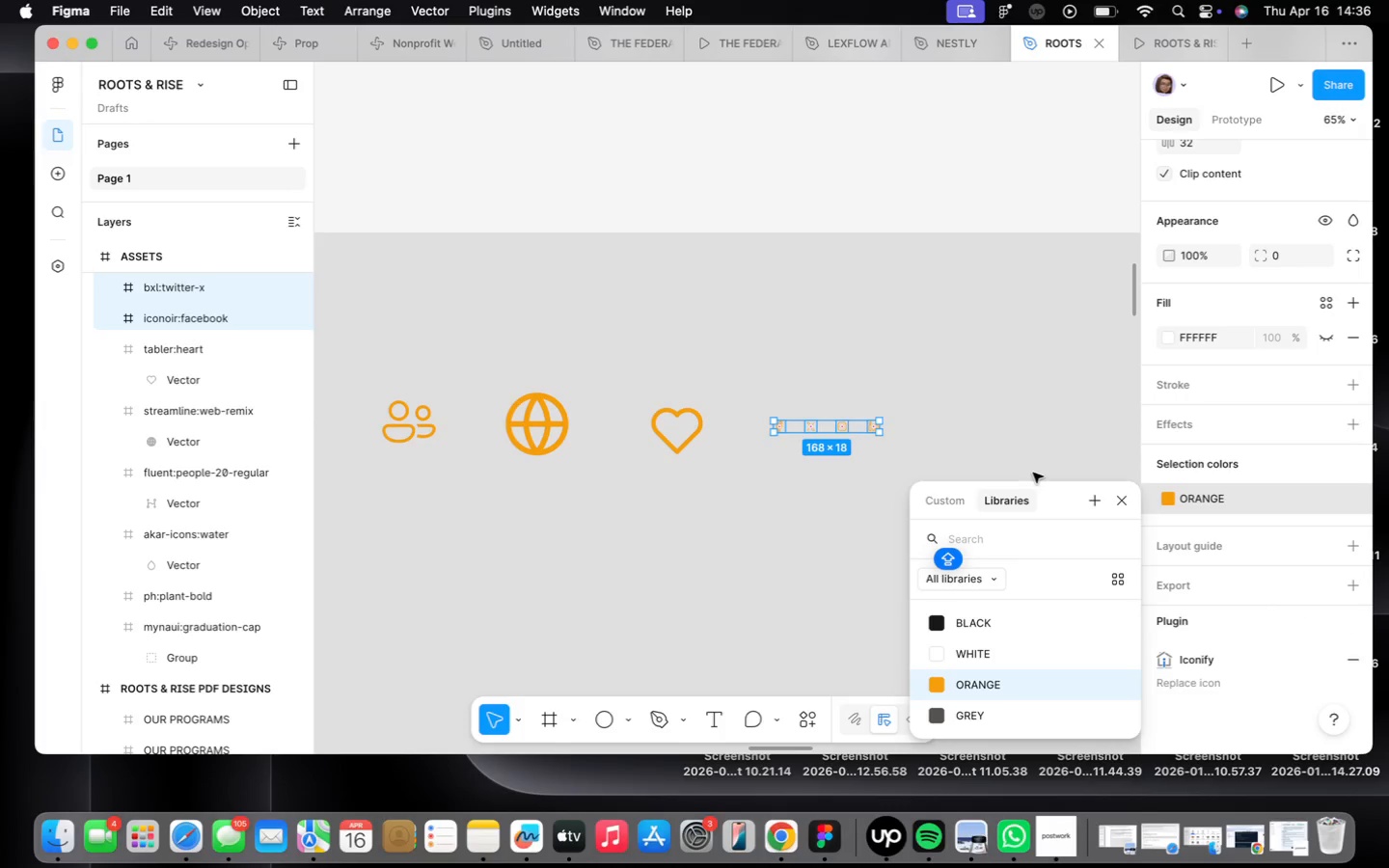 
left_click([1058, 430])
 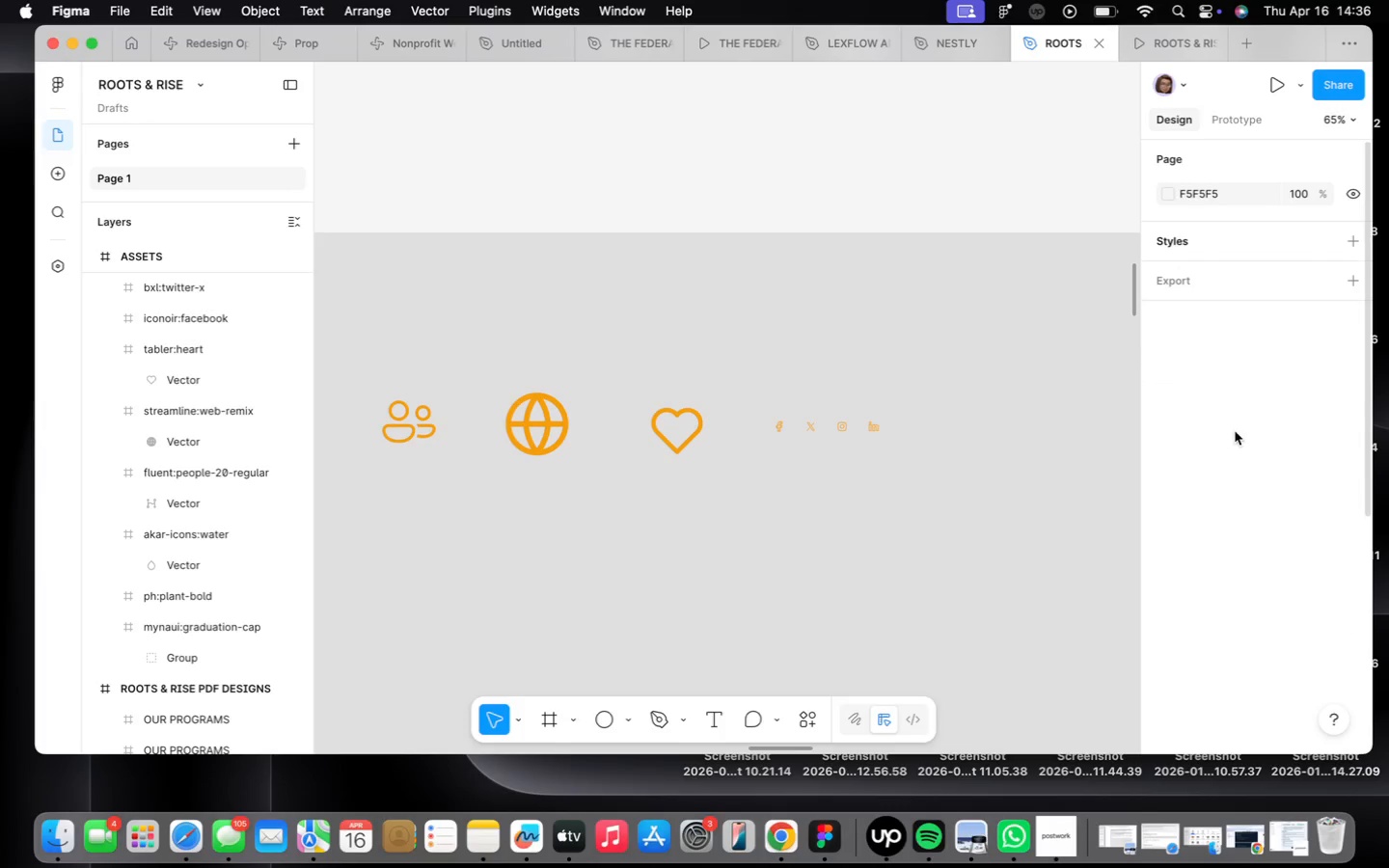 
scroll: coordinate [1260, 479], scroll_direction: up, amount: 23.0
 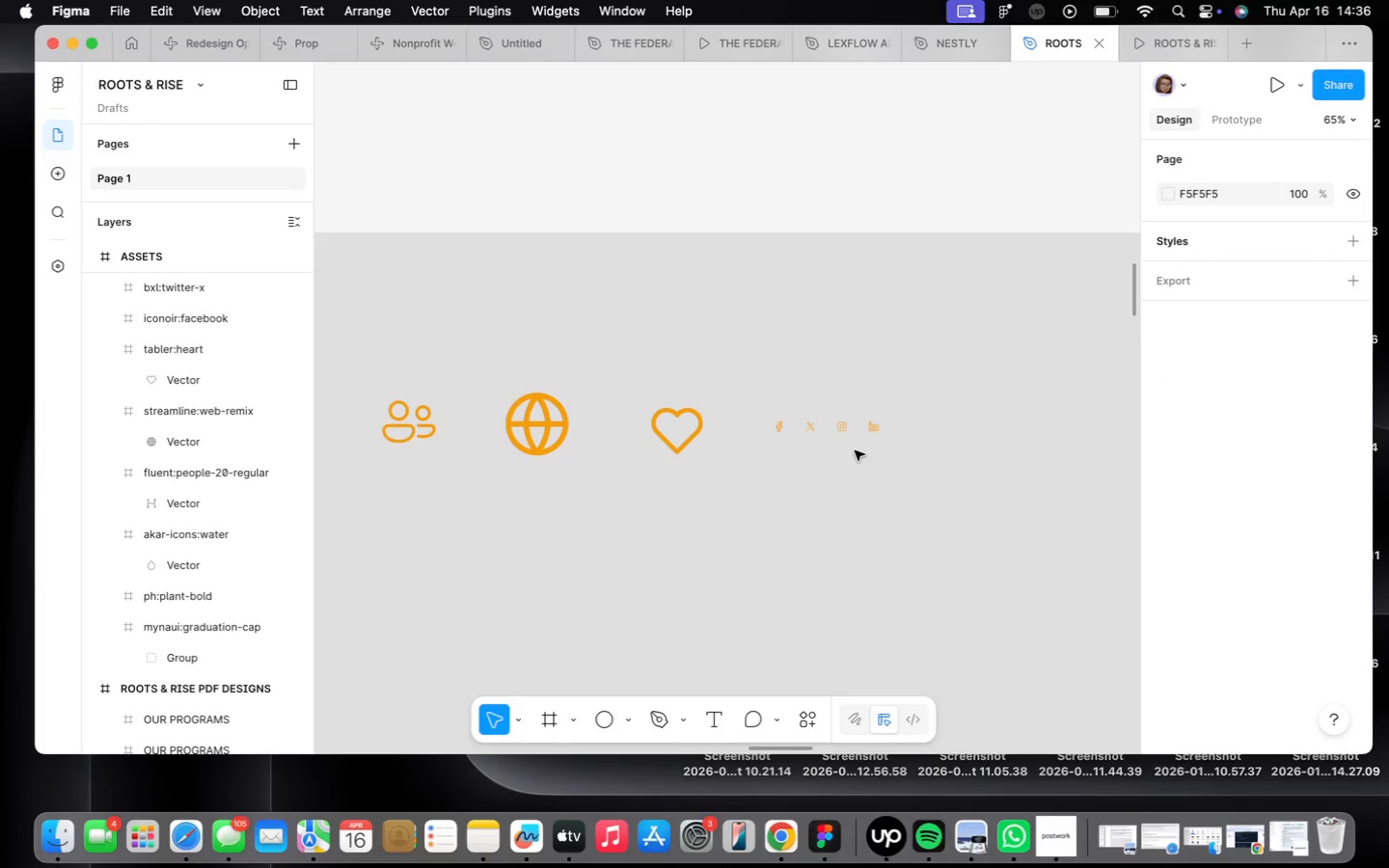 
key(Meta+CommandLeft)
 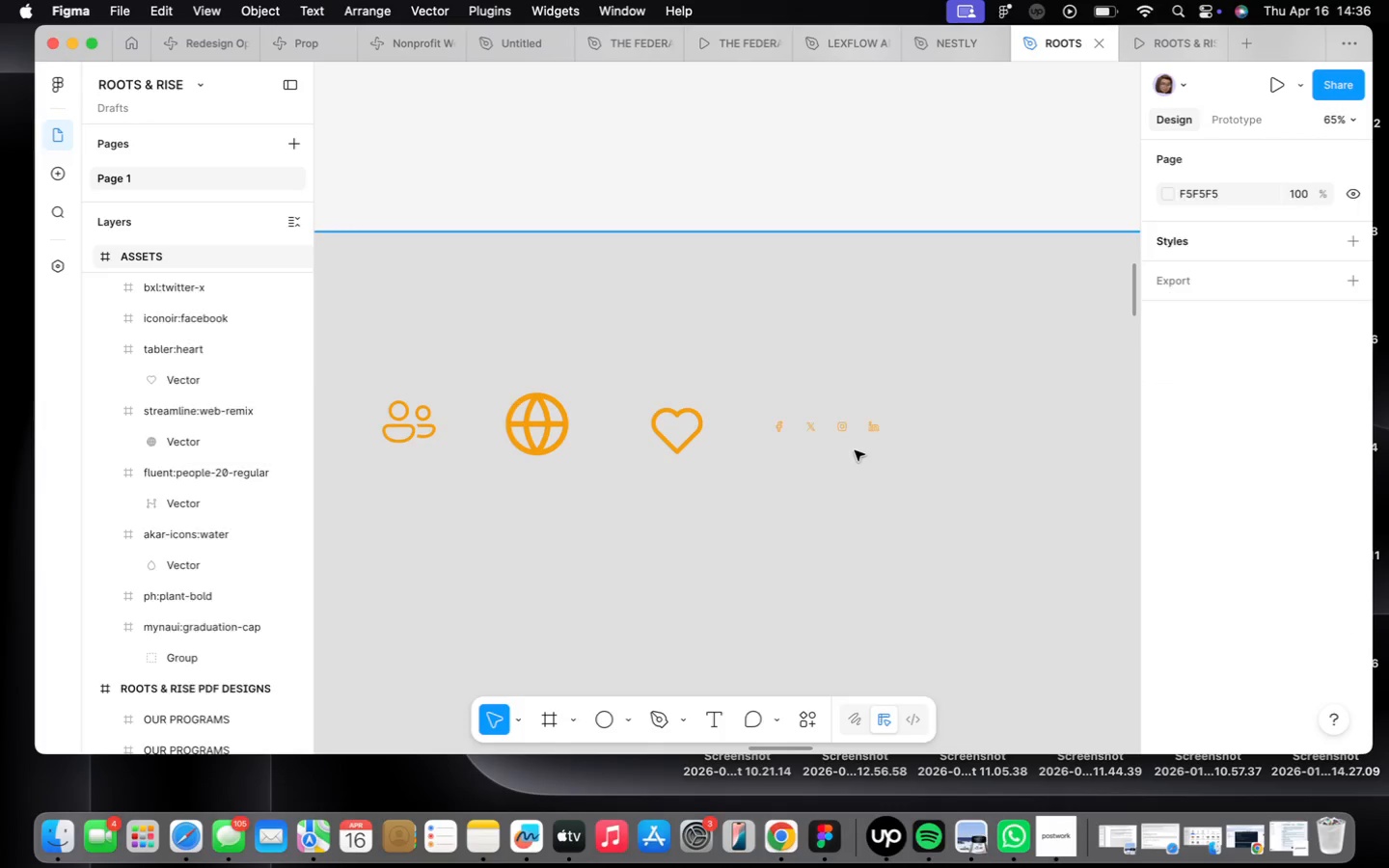 
key(Meta+Z)
 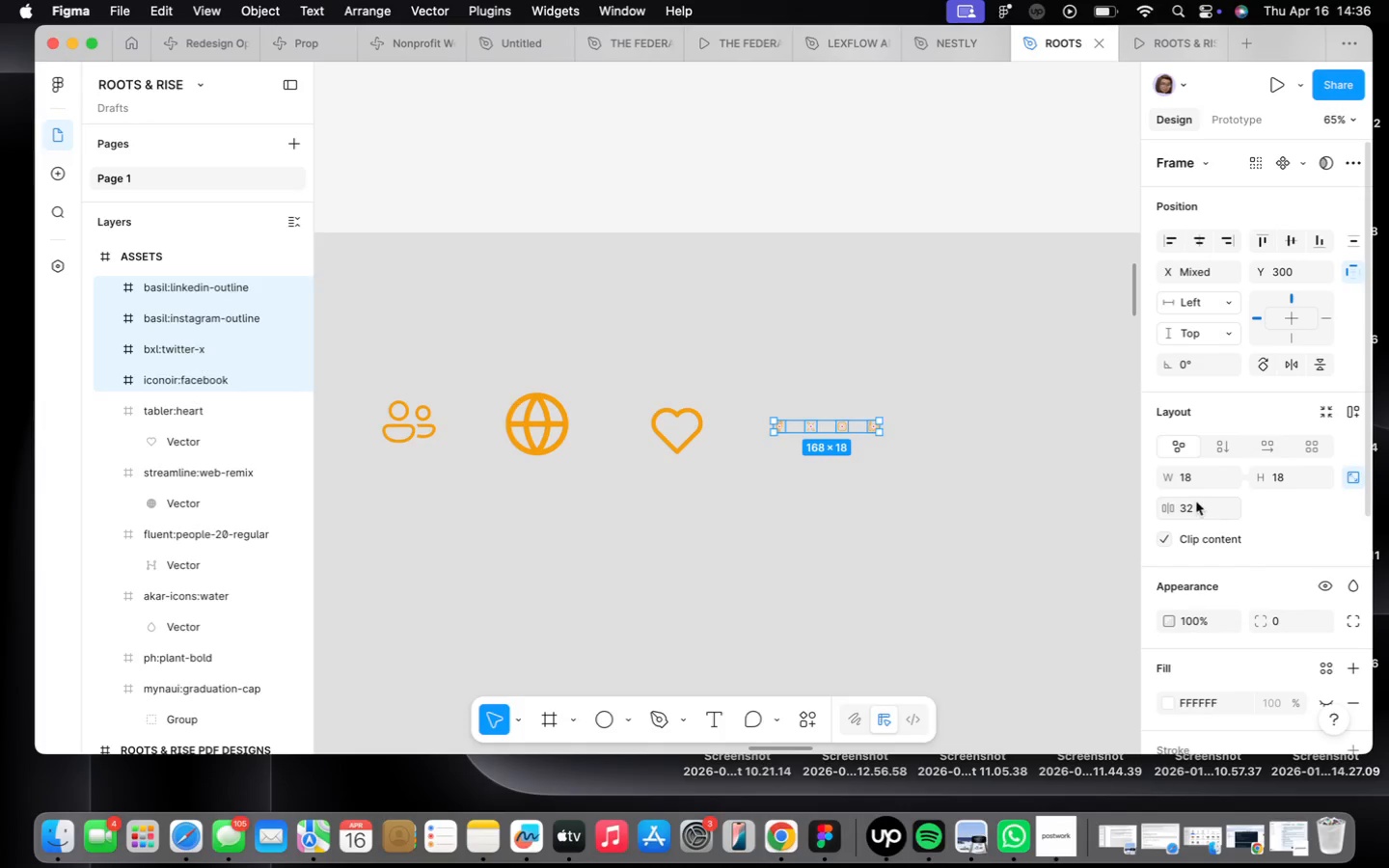 
left_click([1200, 484])
 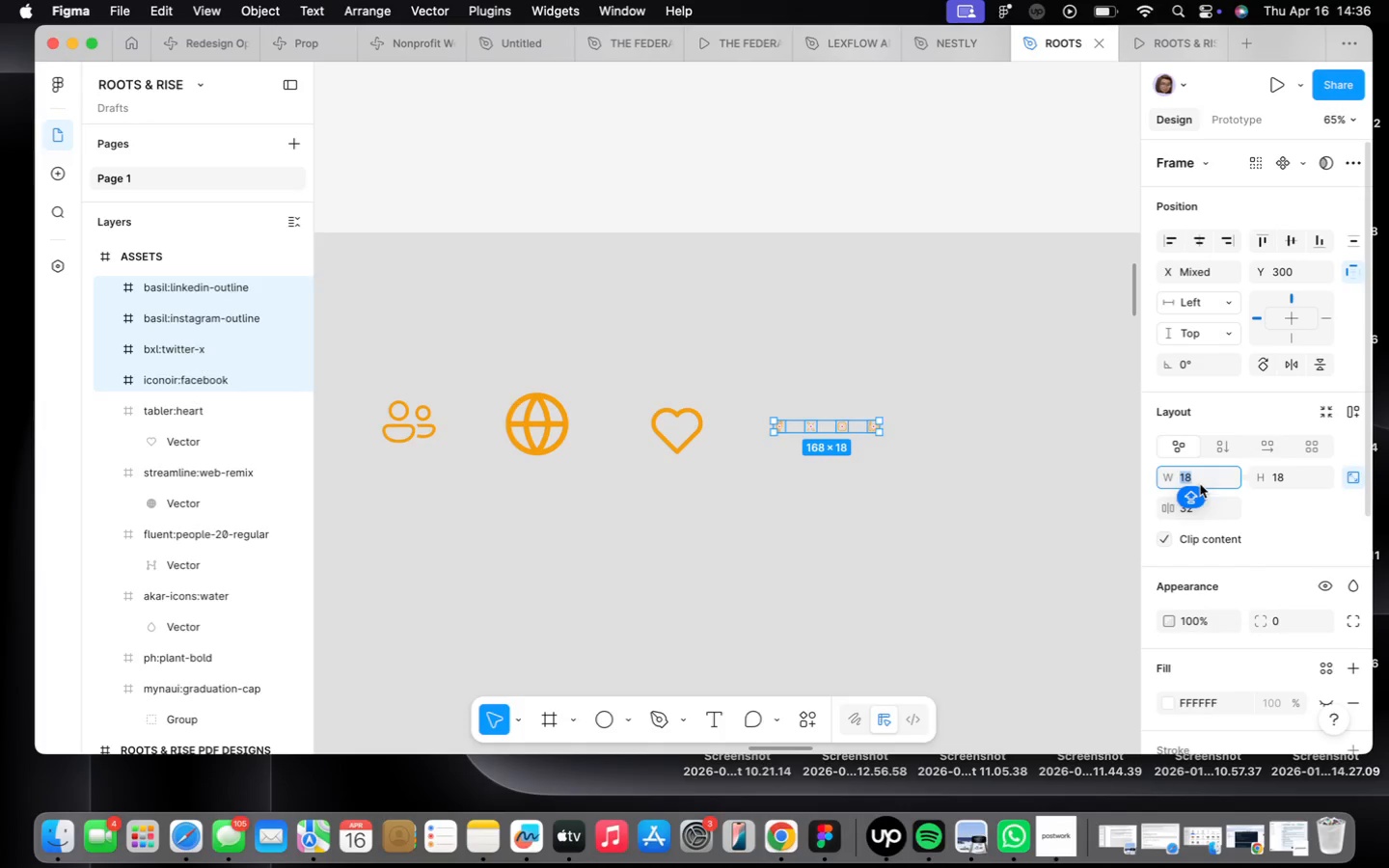 
type(100)
 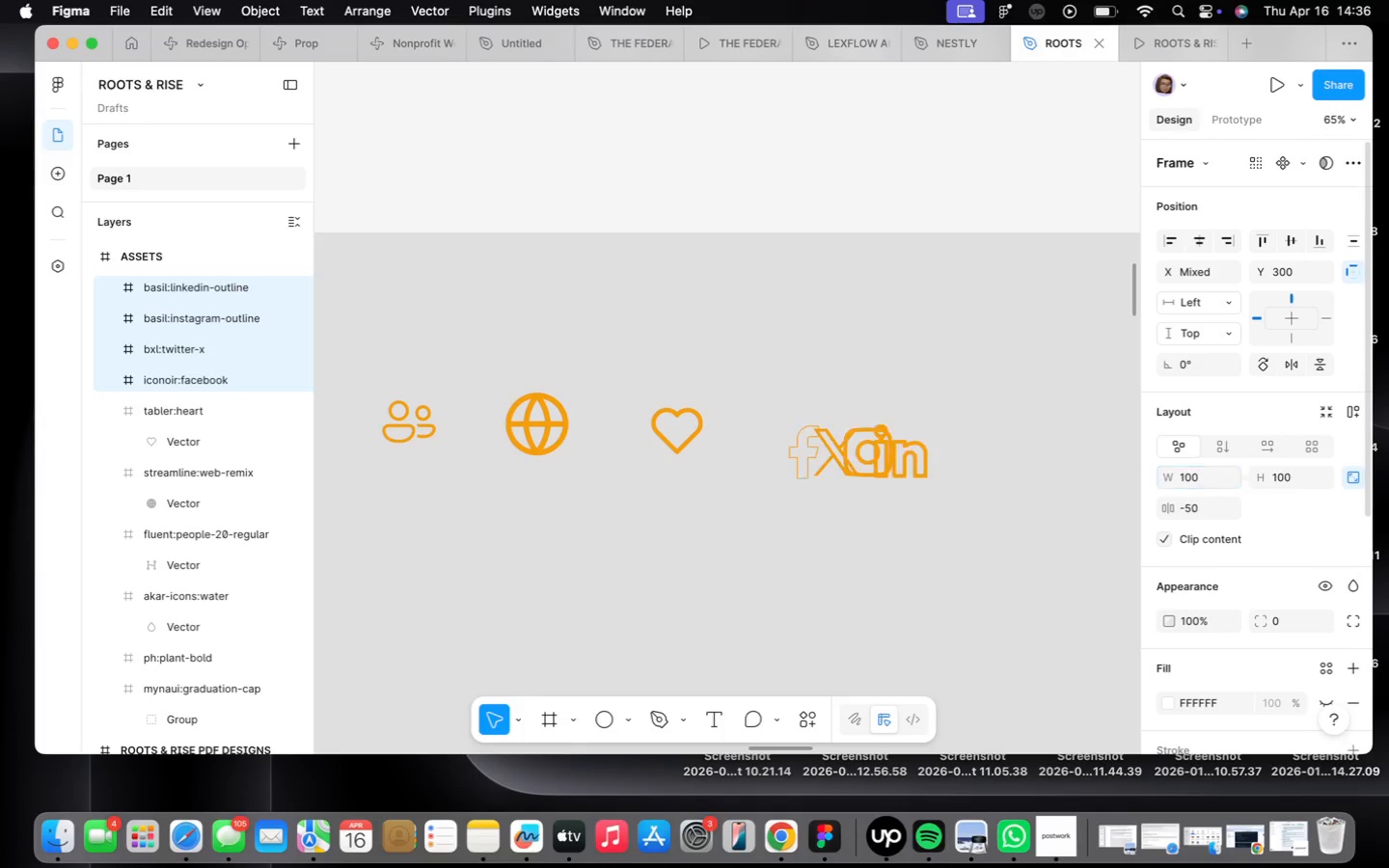 
key(Enter)
 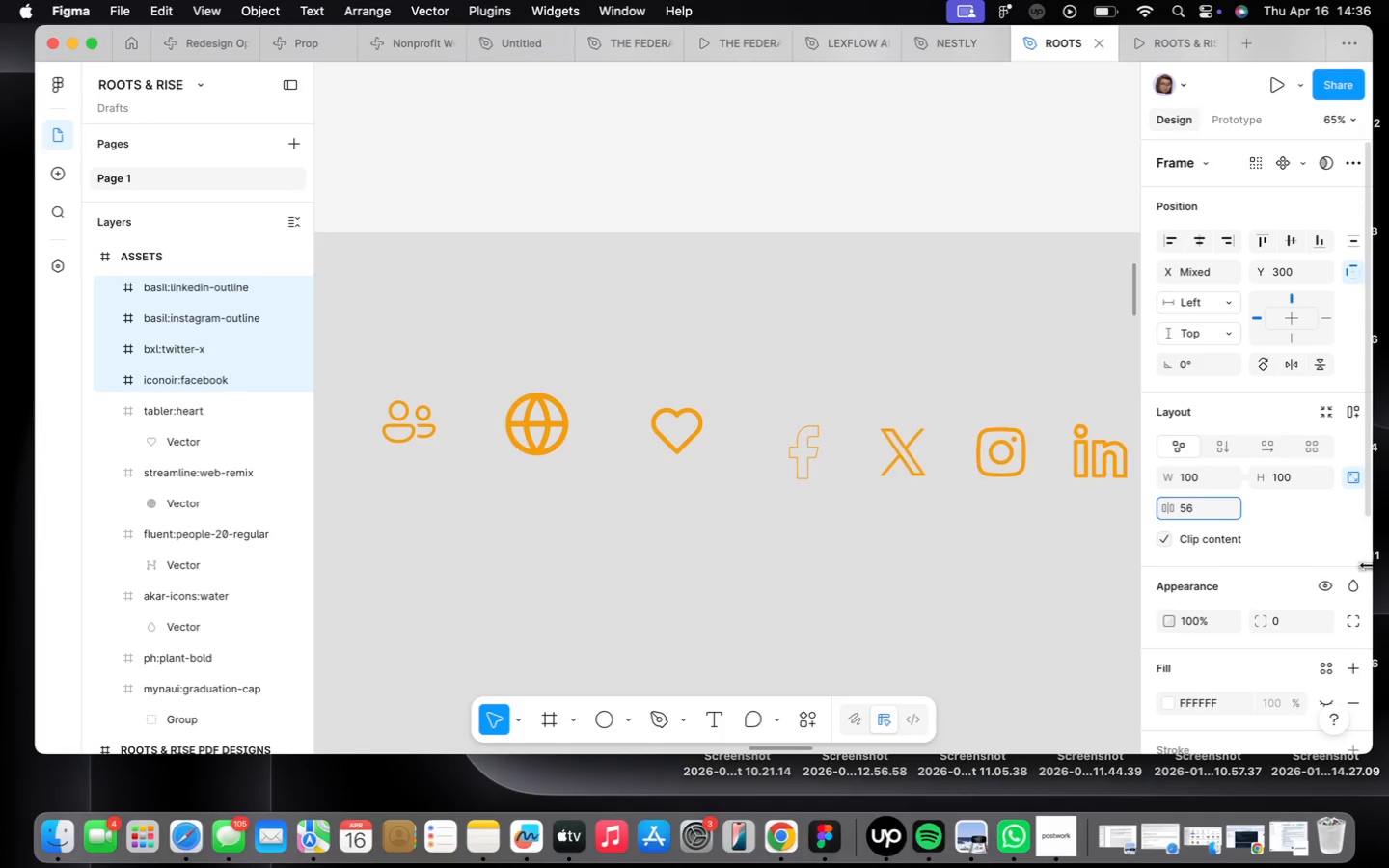 
left_click_drag(start_coordinate=[901, 453], to_coordinate=[900, 440])
 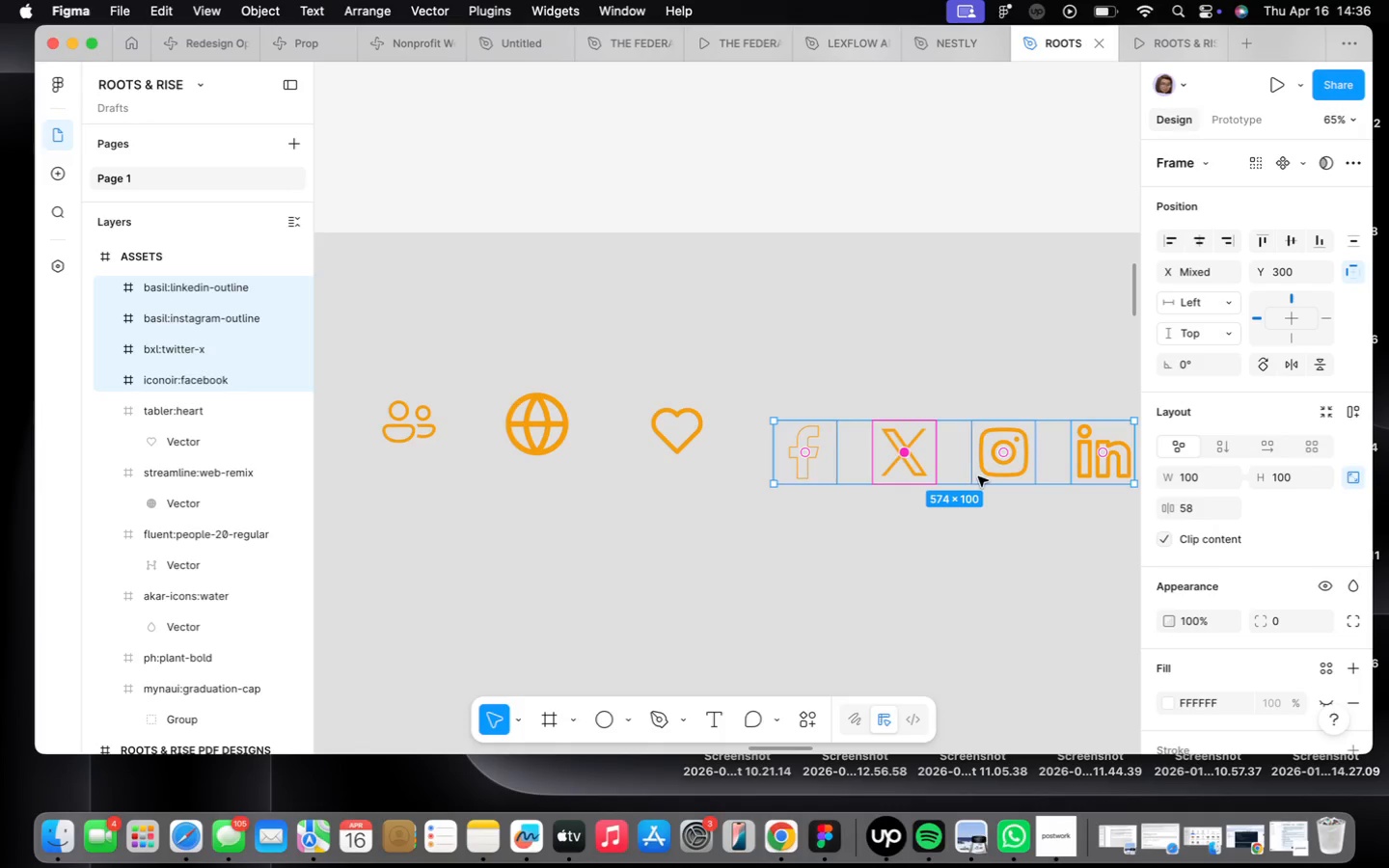 
left_click_drag(start_coordinate=[982, 473], to_coordinate=[976, 459])
 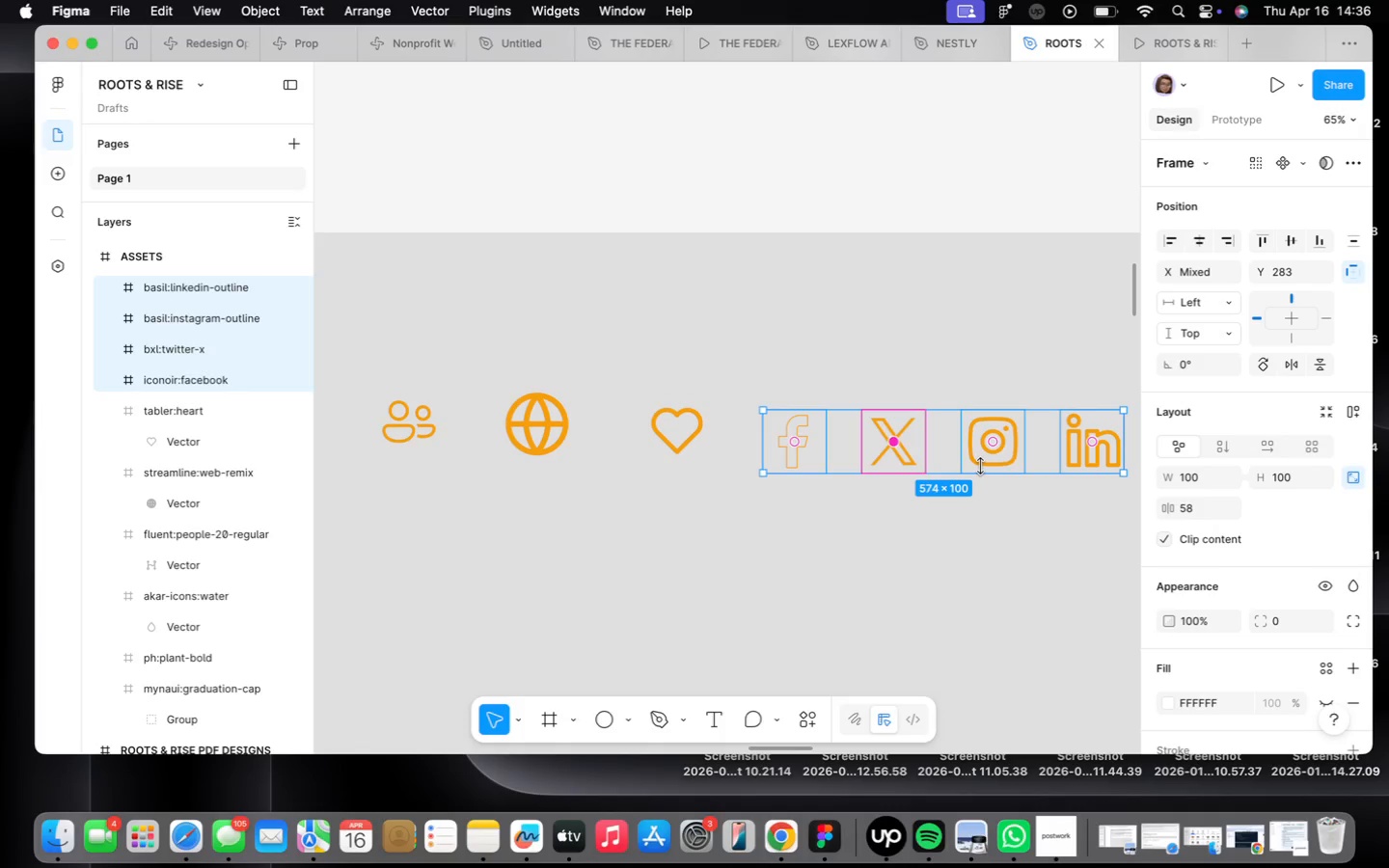 
left_click_drag(start_coordinate=[980, 463], to_coordinate=[979, 457])
 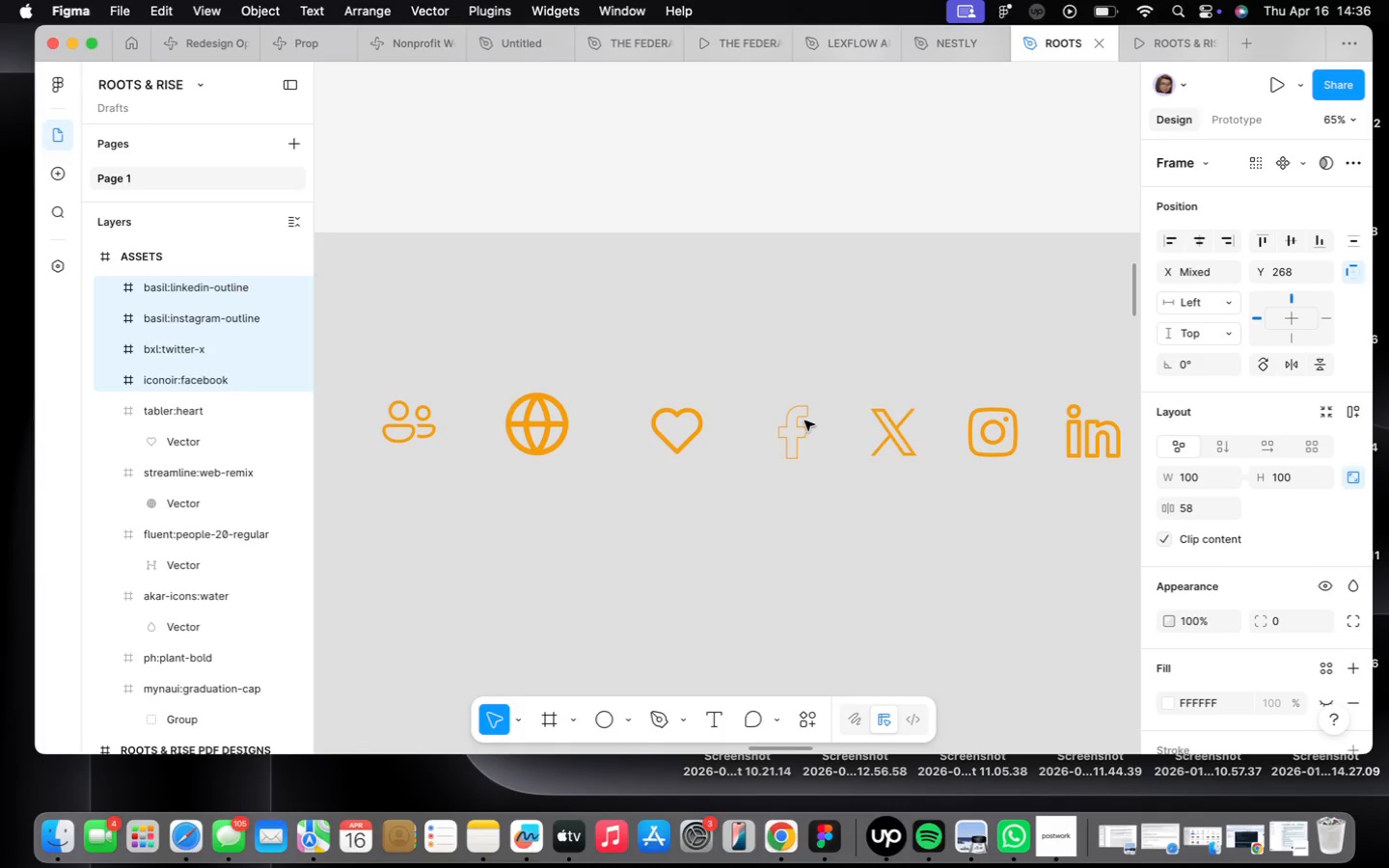 
double_click([803, 421])
 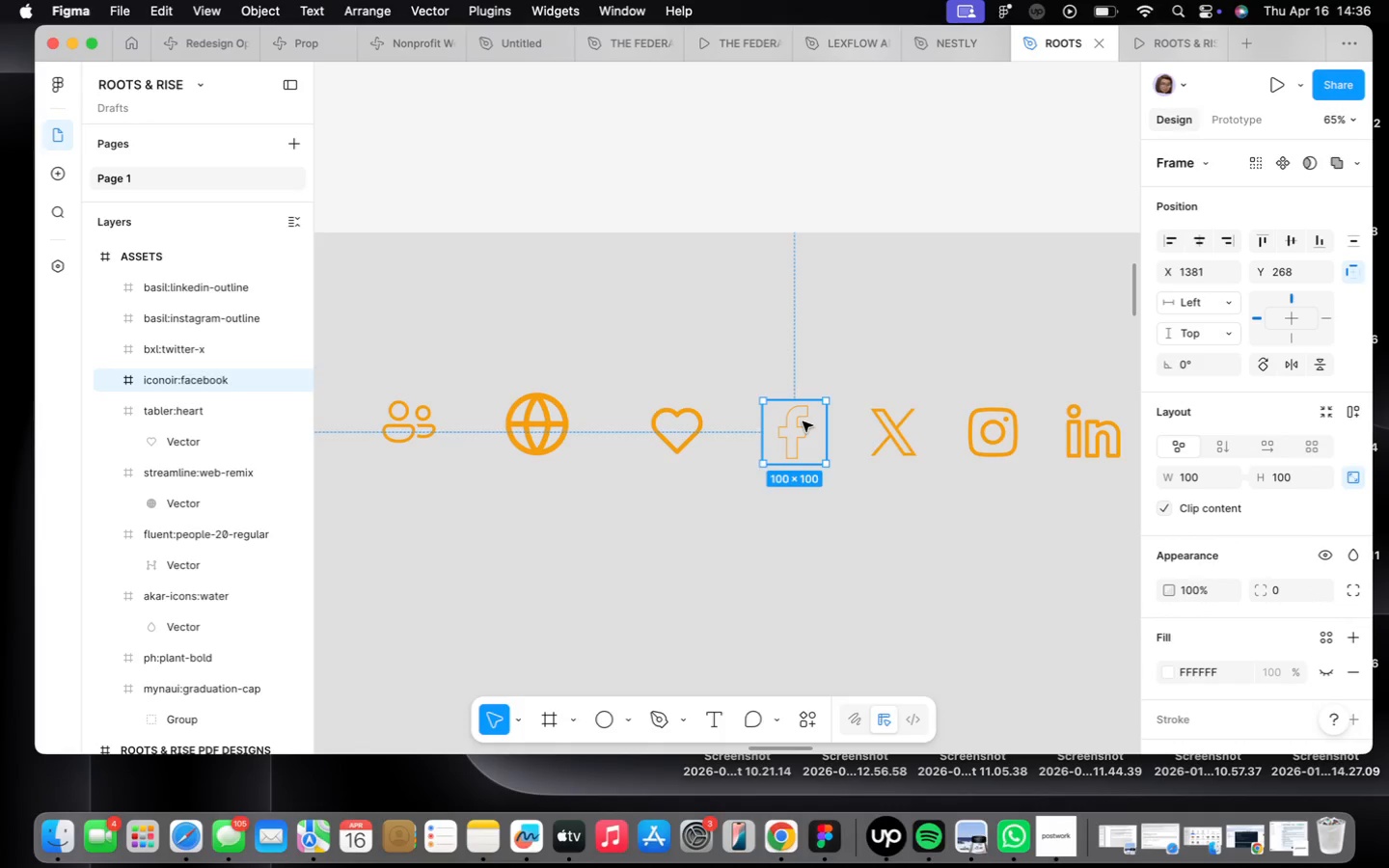 
double_click([803, 421])
 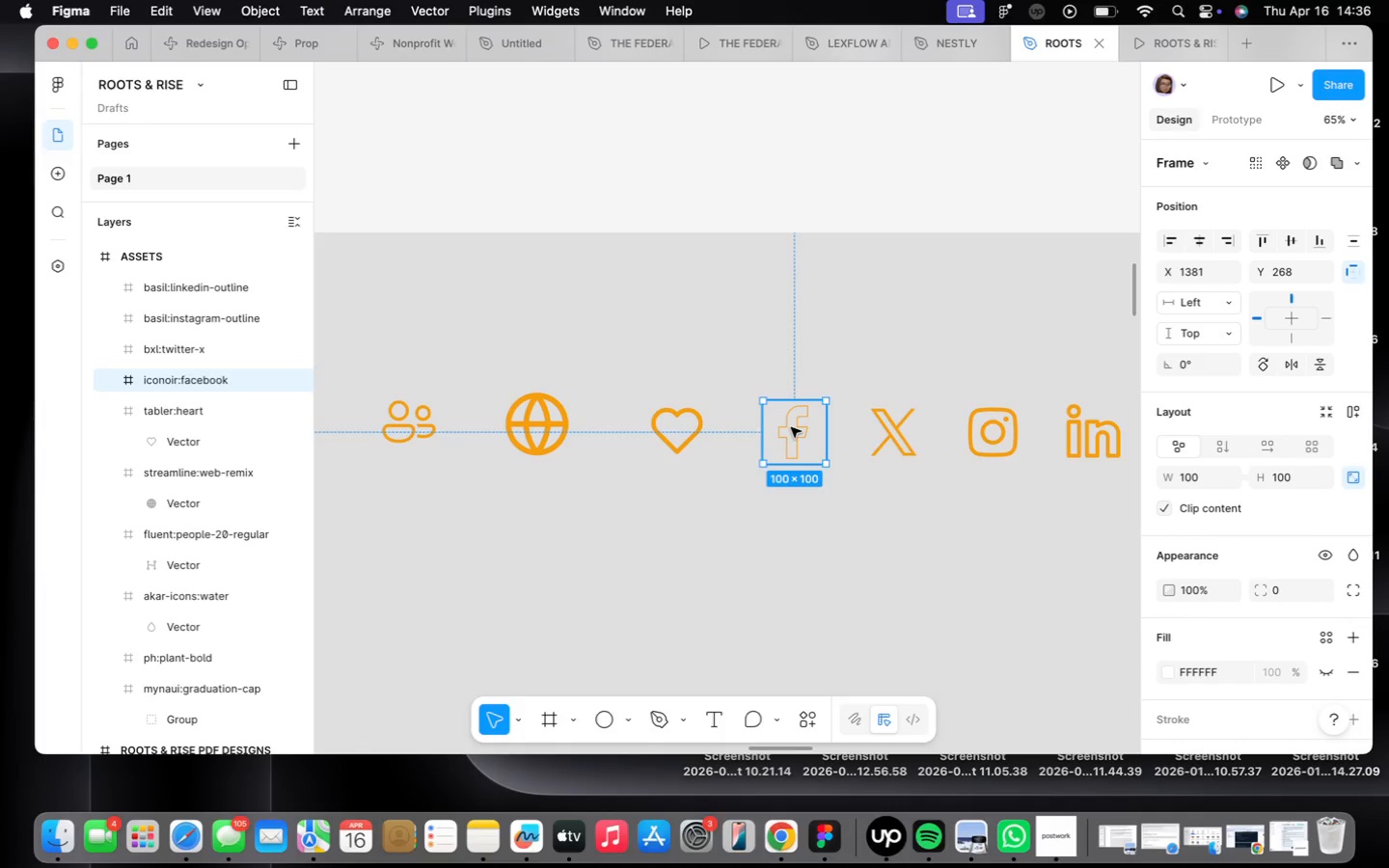 
double_click([791, 427])
 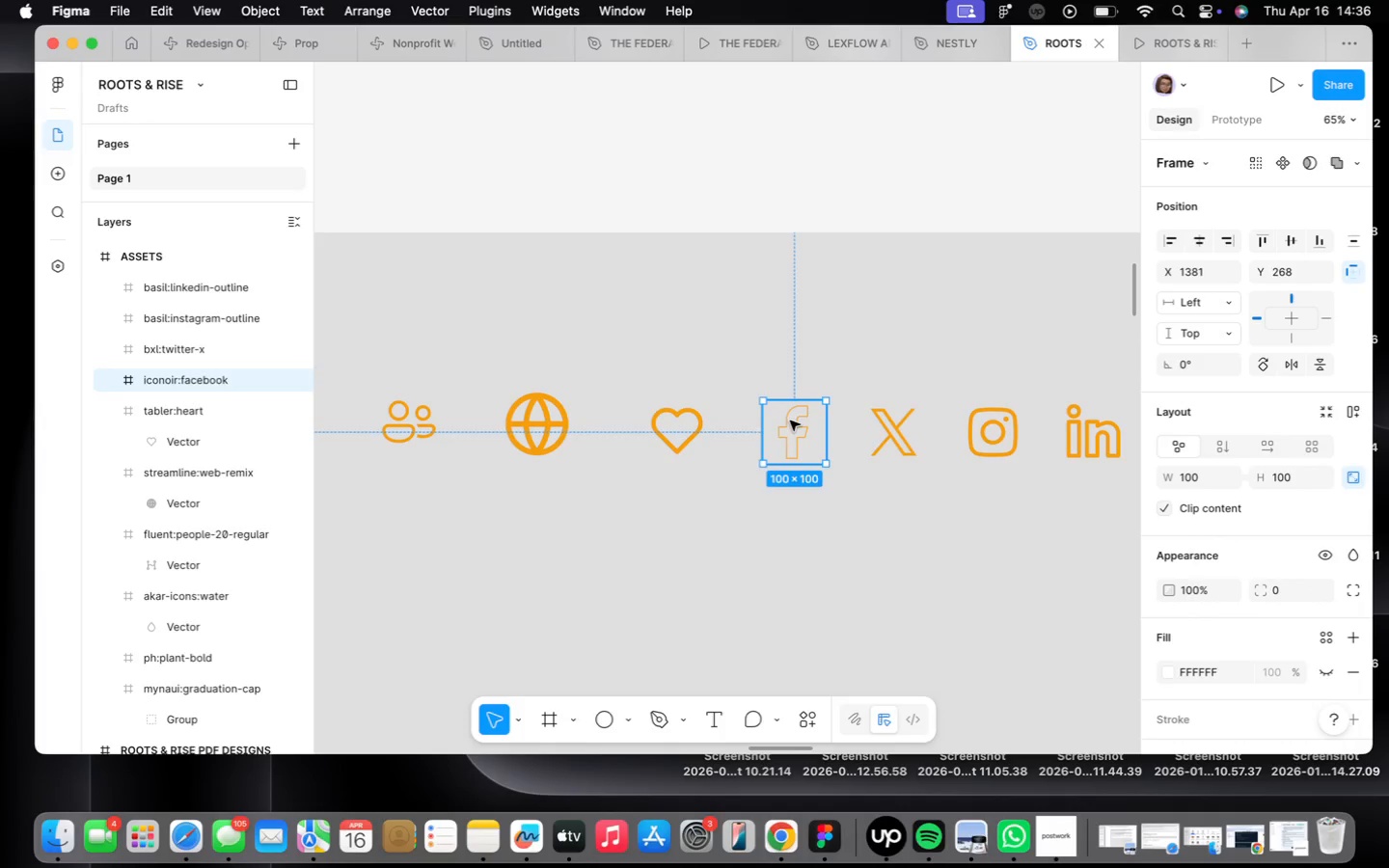 
double_click([790, 420])
 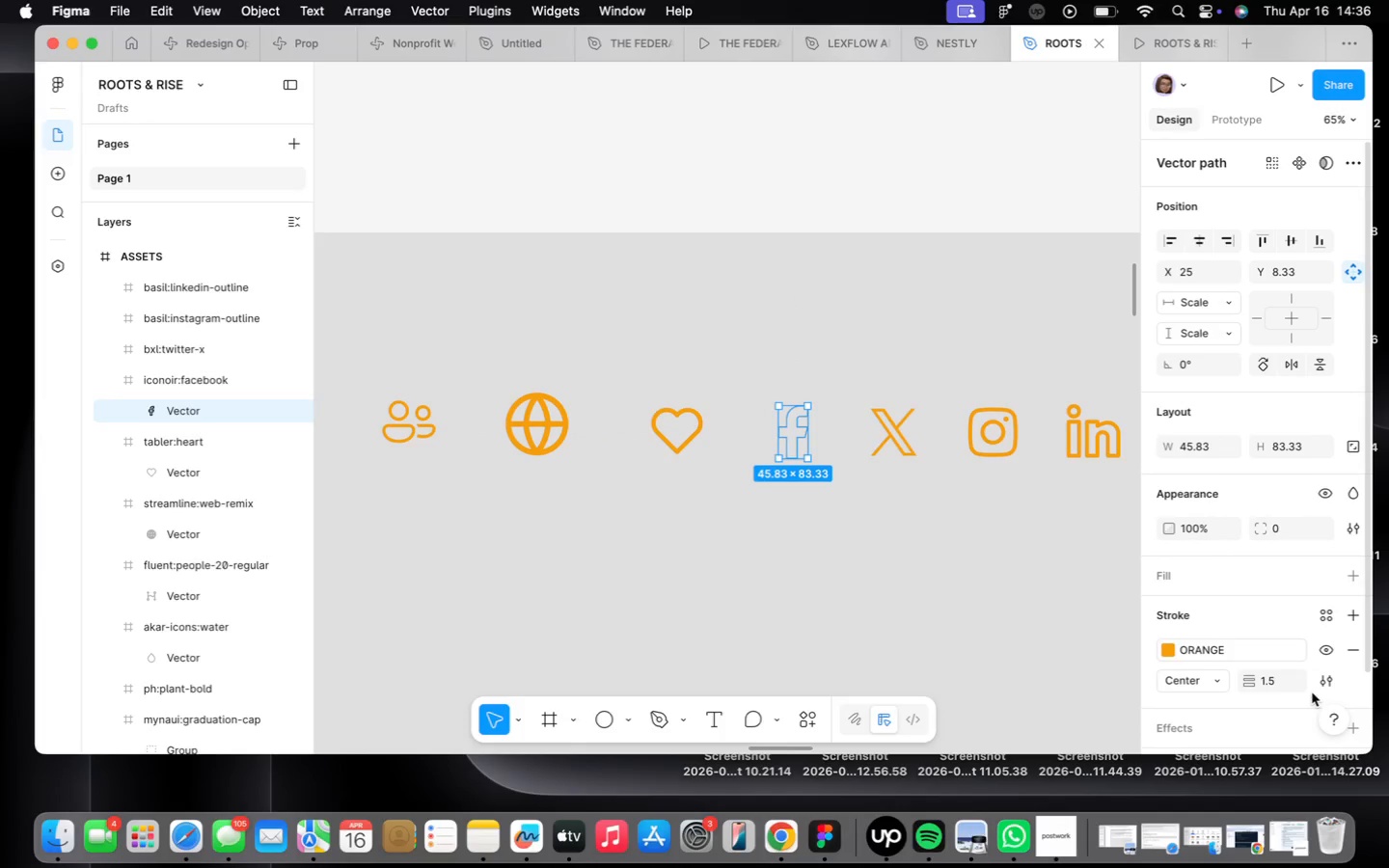 
left_click([1272, 677])
 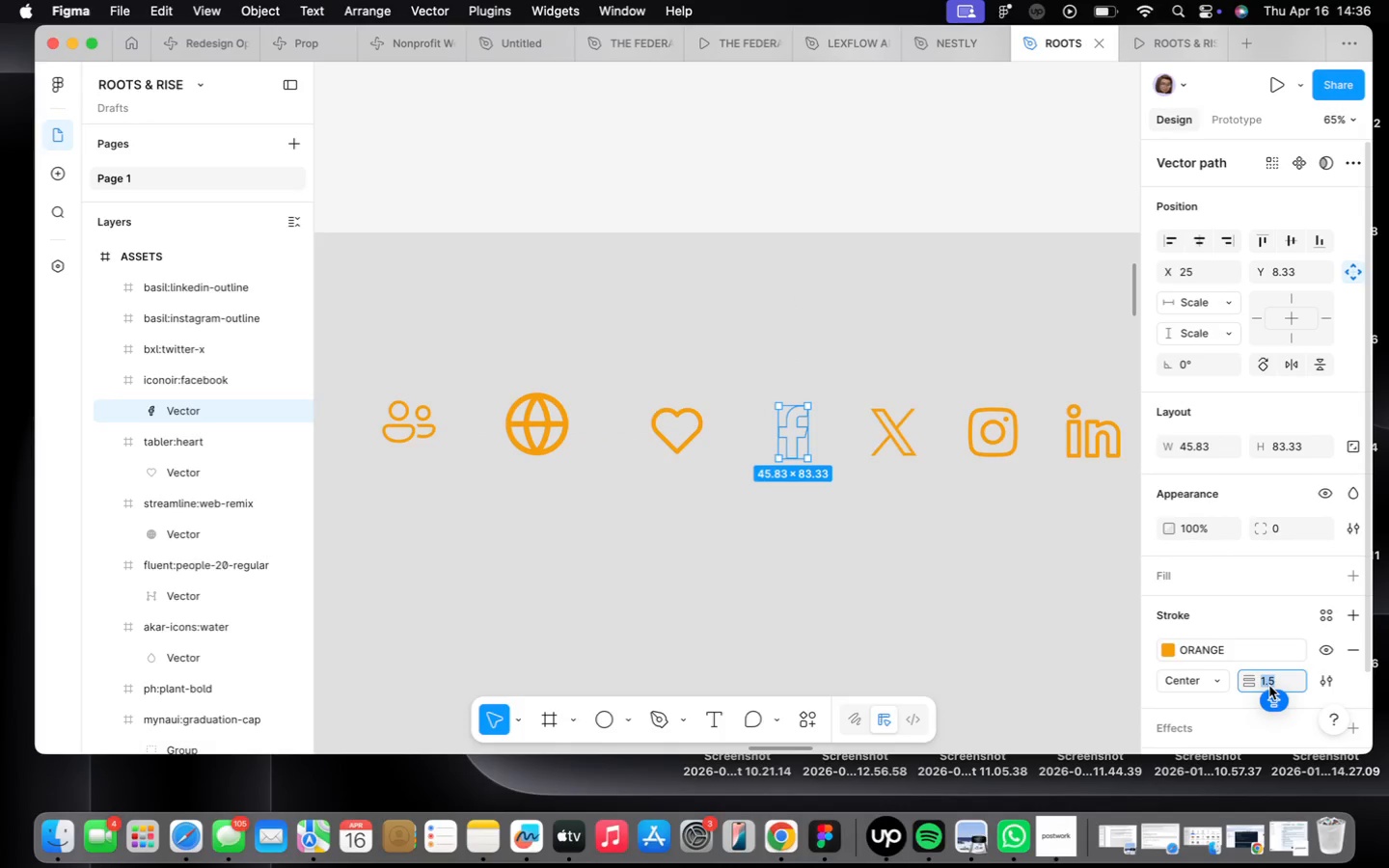 
key(7)
 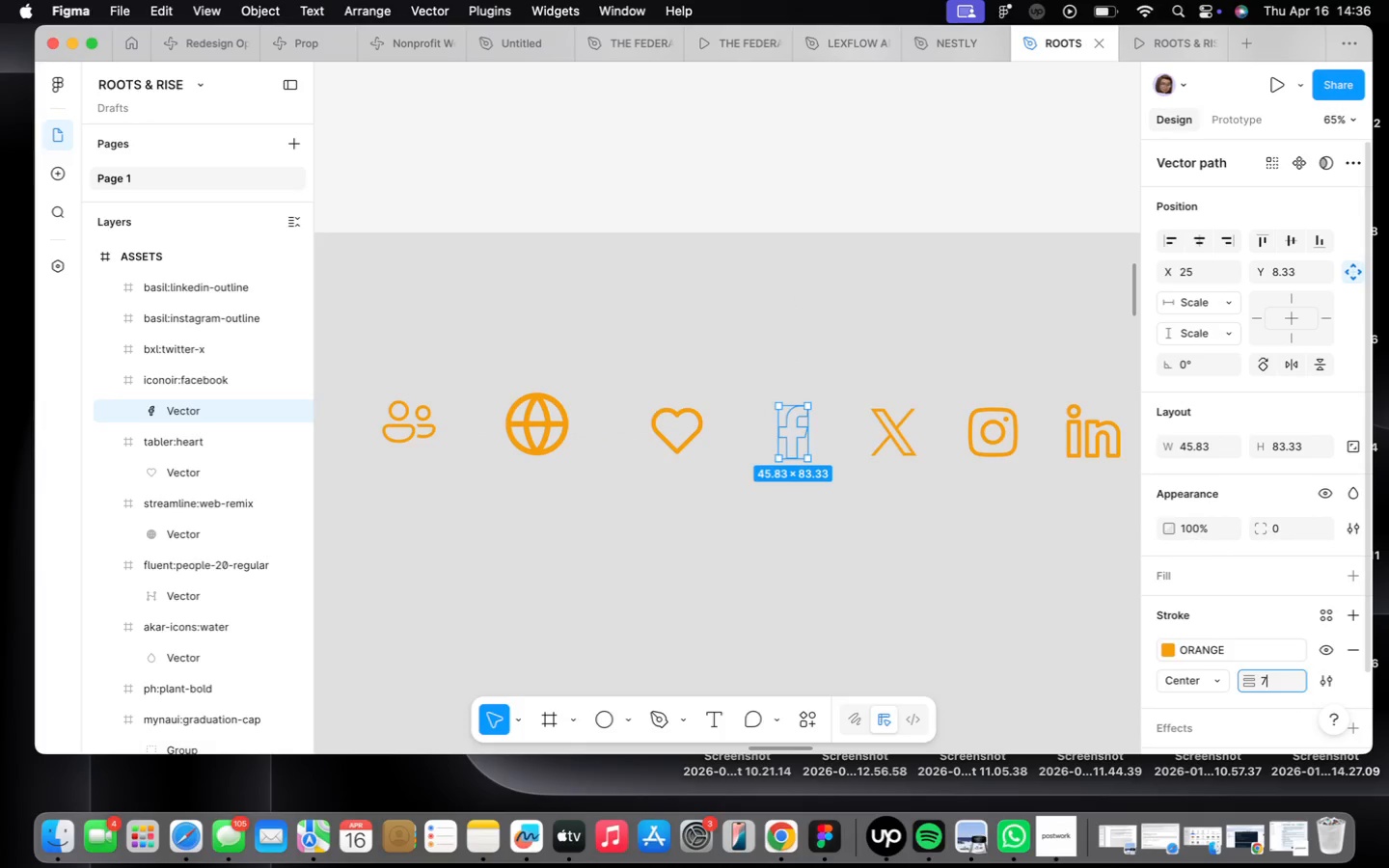 
key(Enter)
 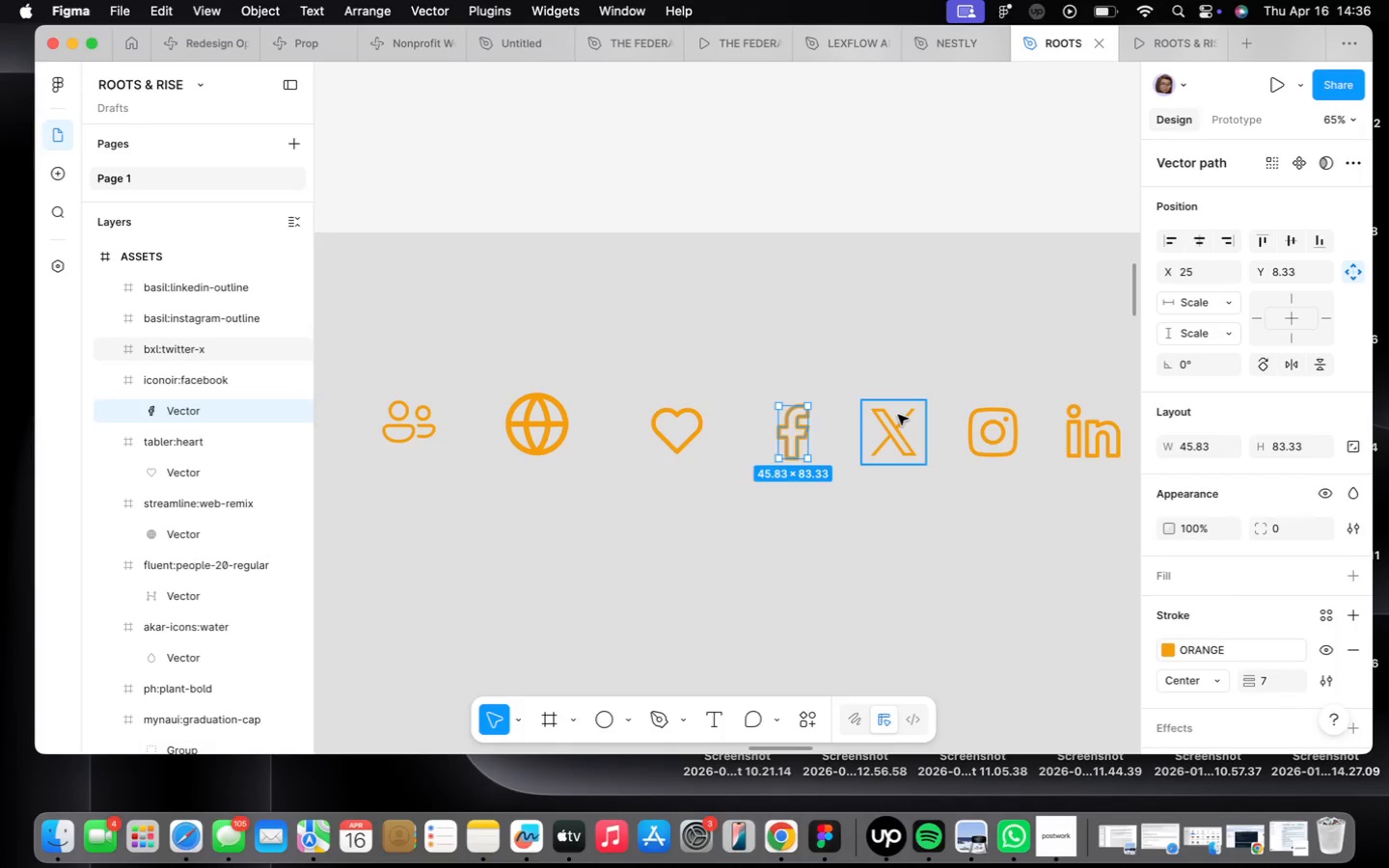 
double_click([898, 415])
 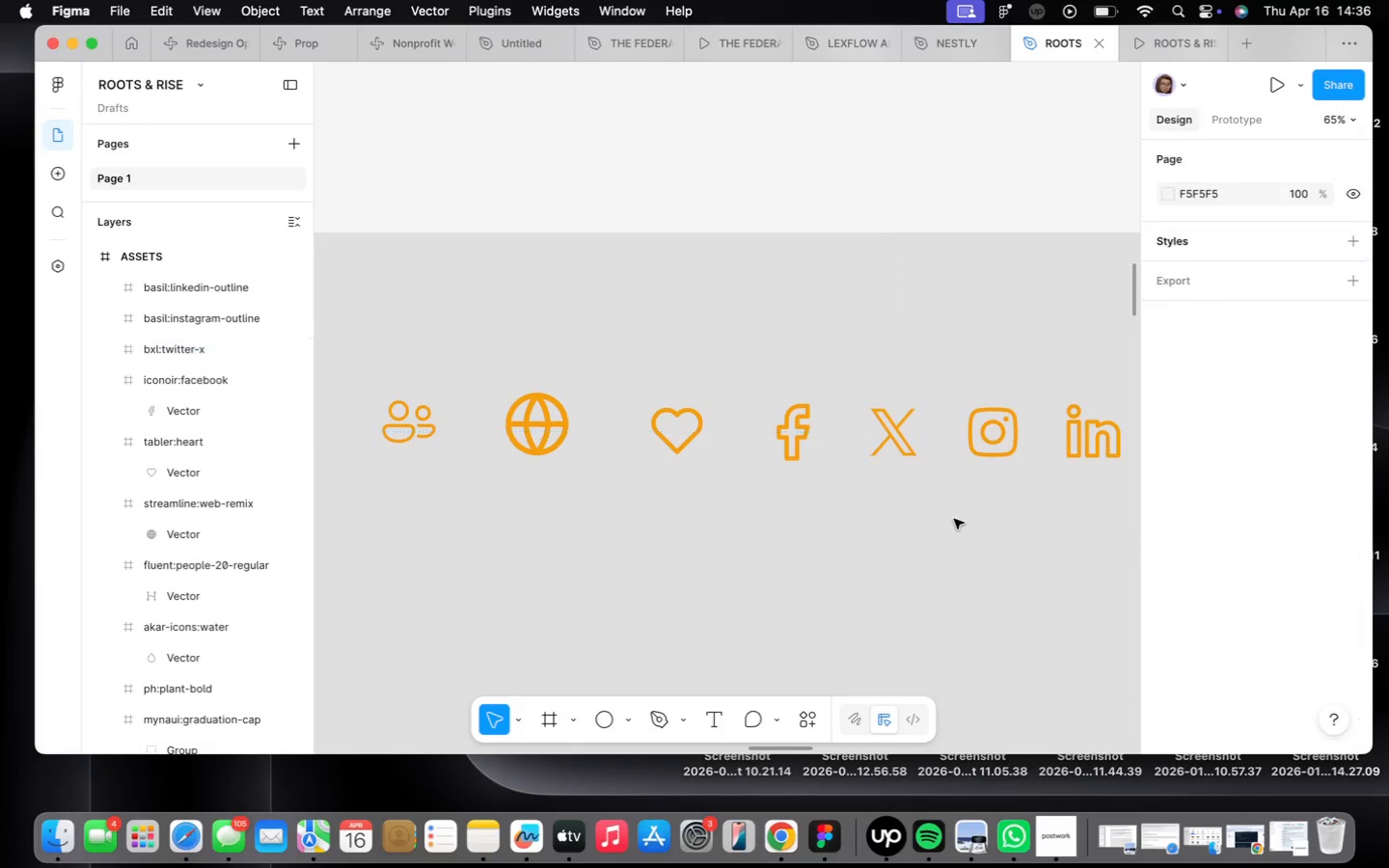 
scroll: coordinate [954, 521], scroll_direction: down, amount: 30.0
 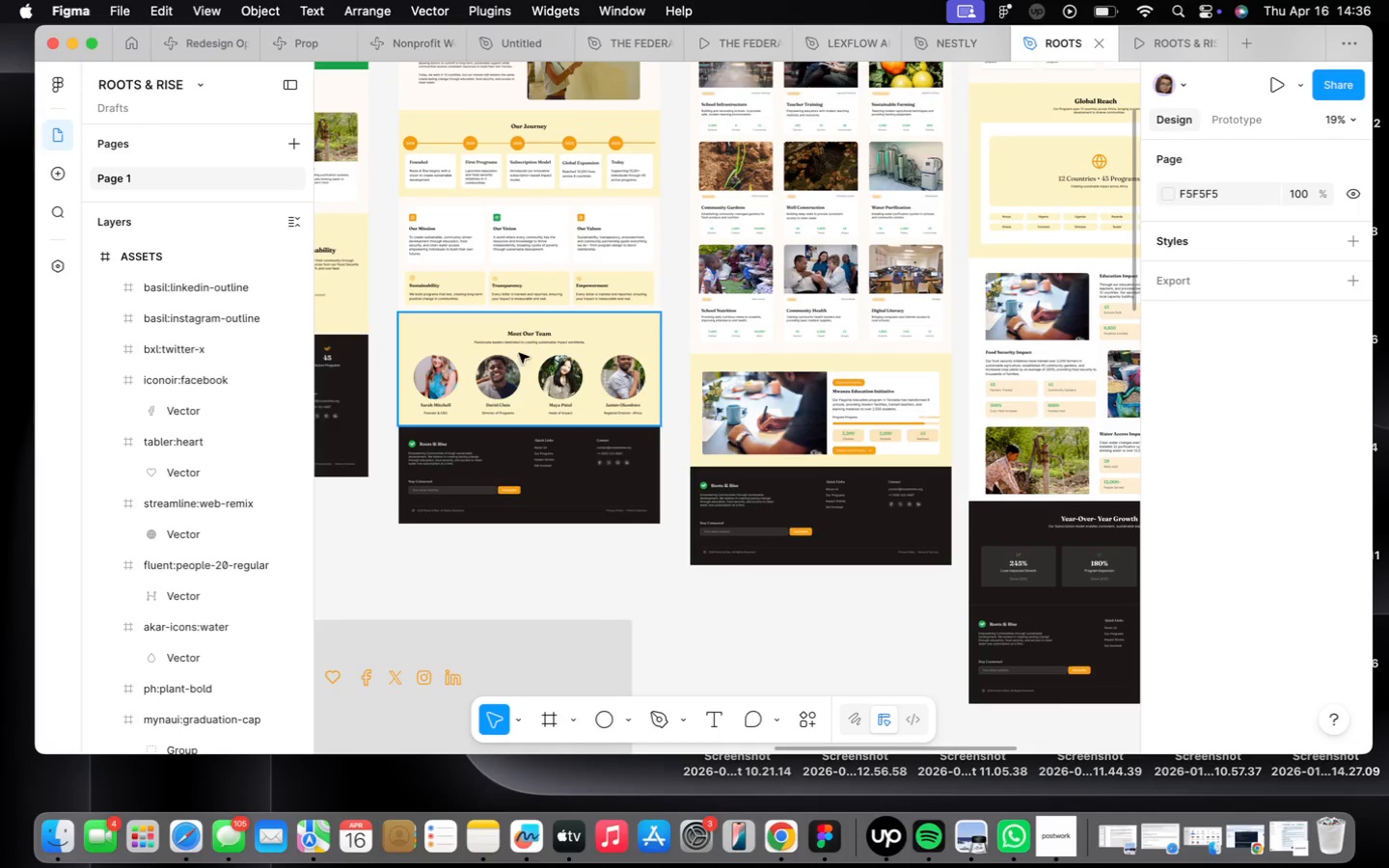 
scroll: coordinate [720, 417], scroll_direction: up, amount: 12.0
 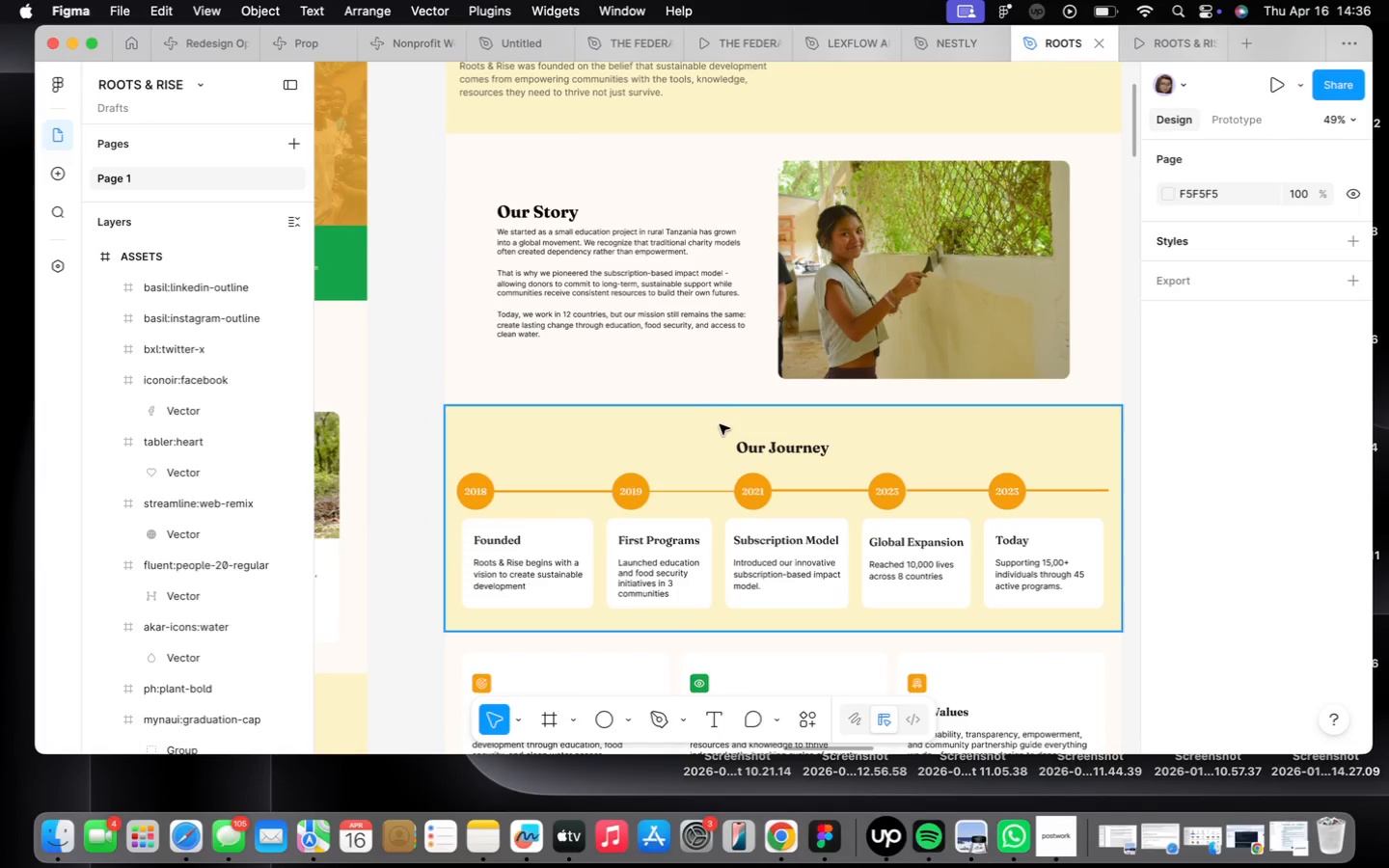 
scroll: coordinate [721, 428], scroll_direction: down, amount: 8.0
 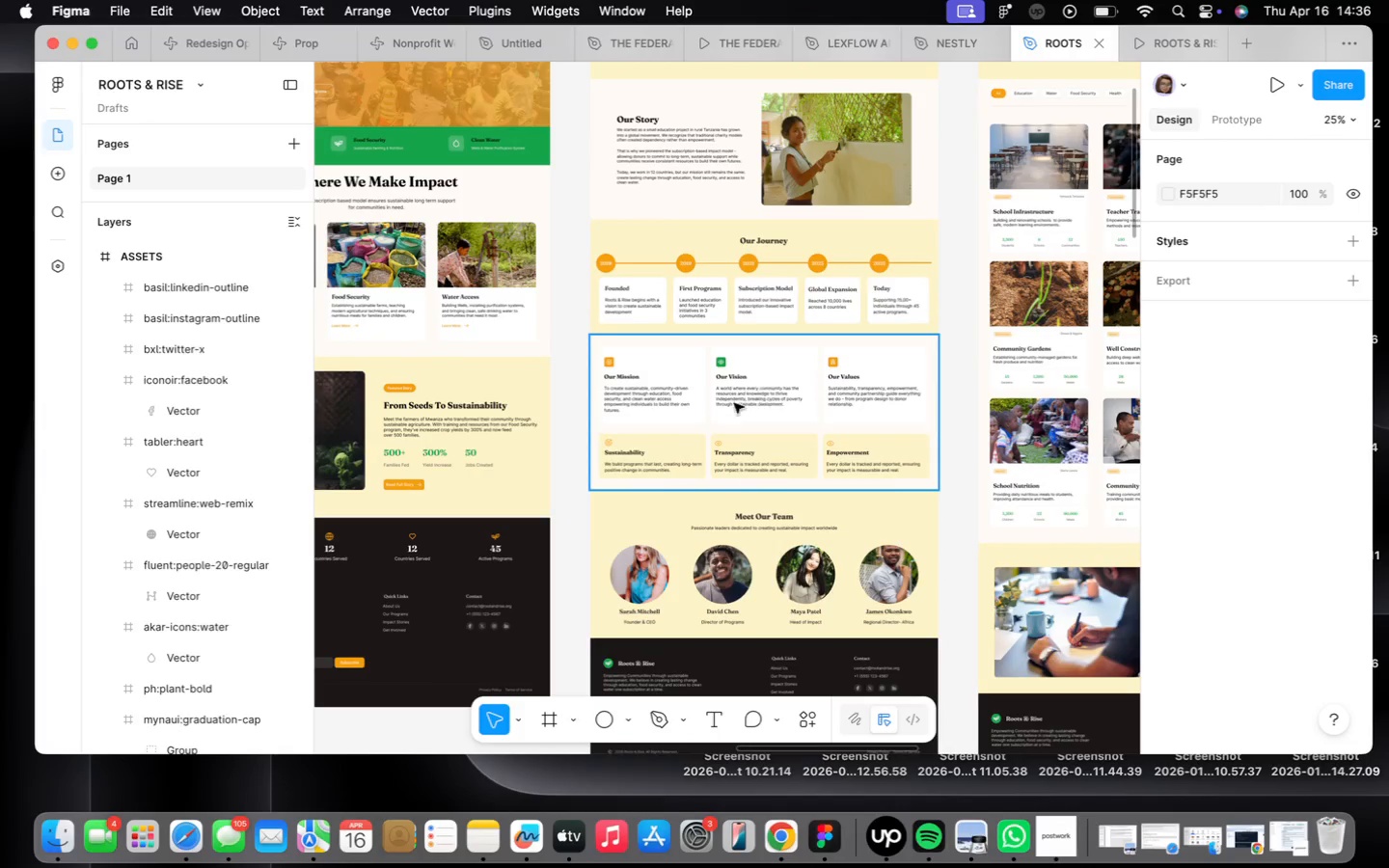 
scroll: coordinate [656, 387], scroll_direction: up, amount: 24.0
 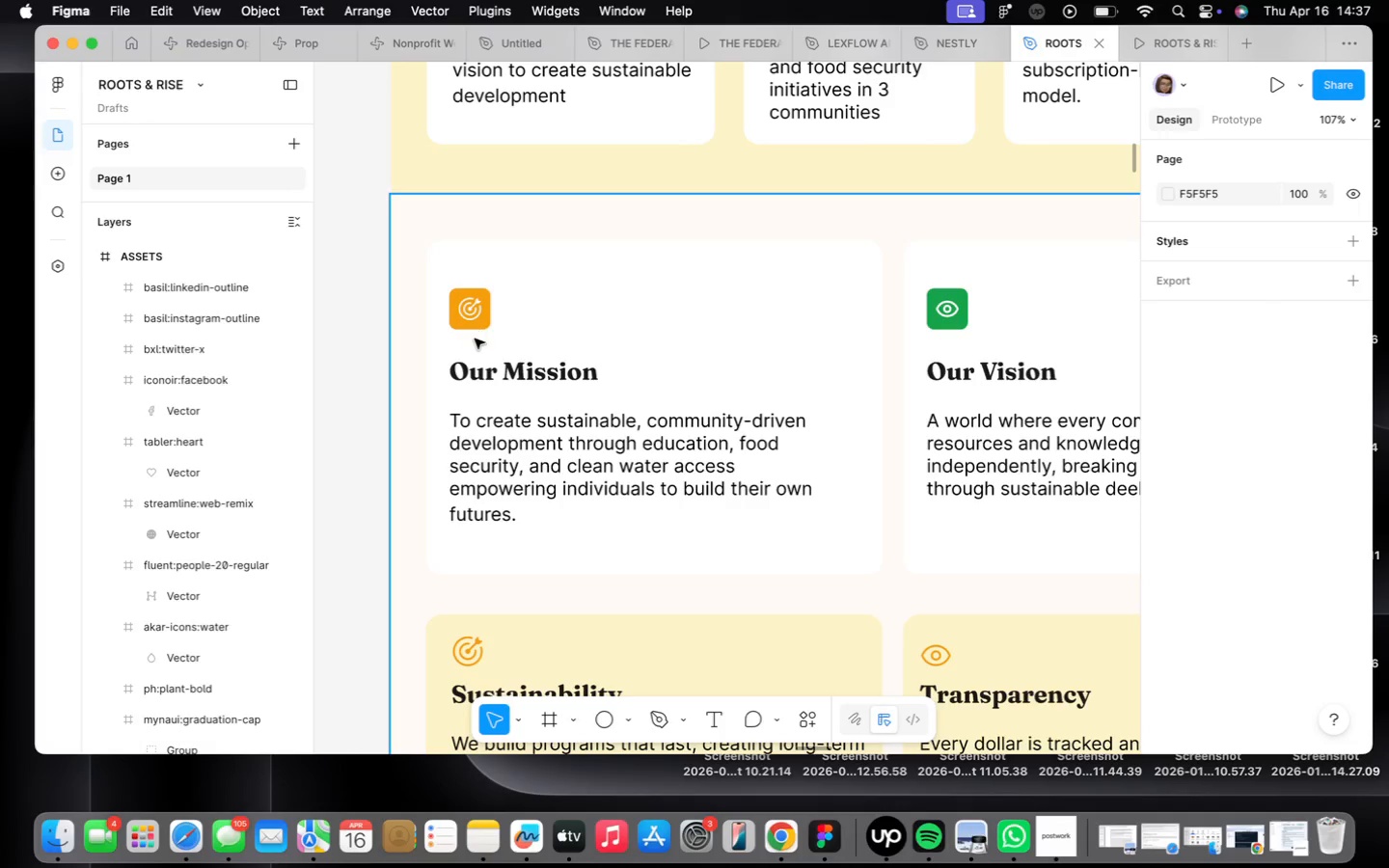 
scroll: coordinate [482, 343], scroll_direction: down, amount: 14.0
 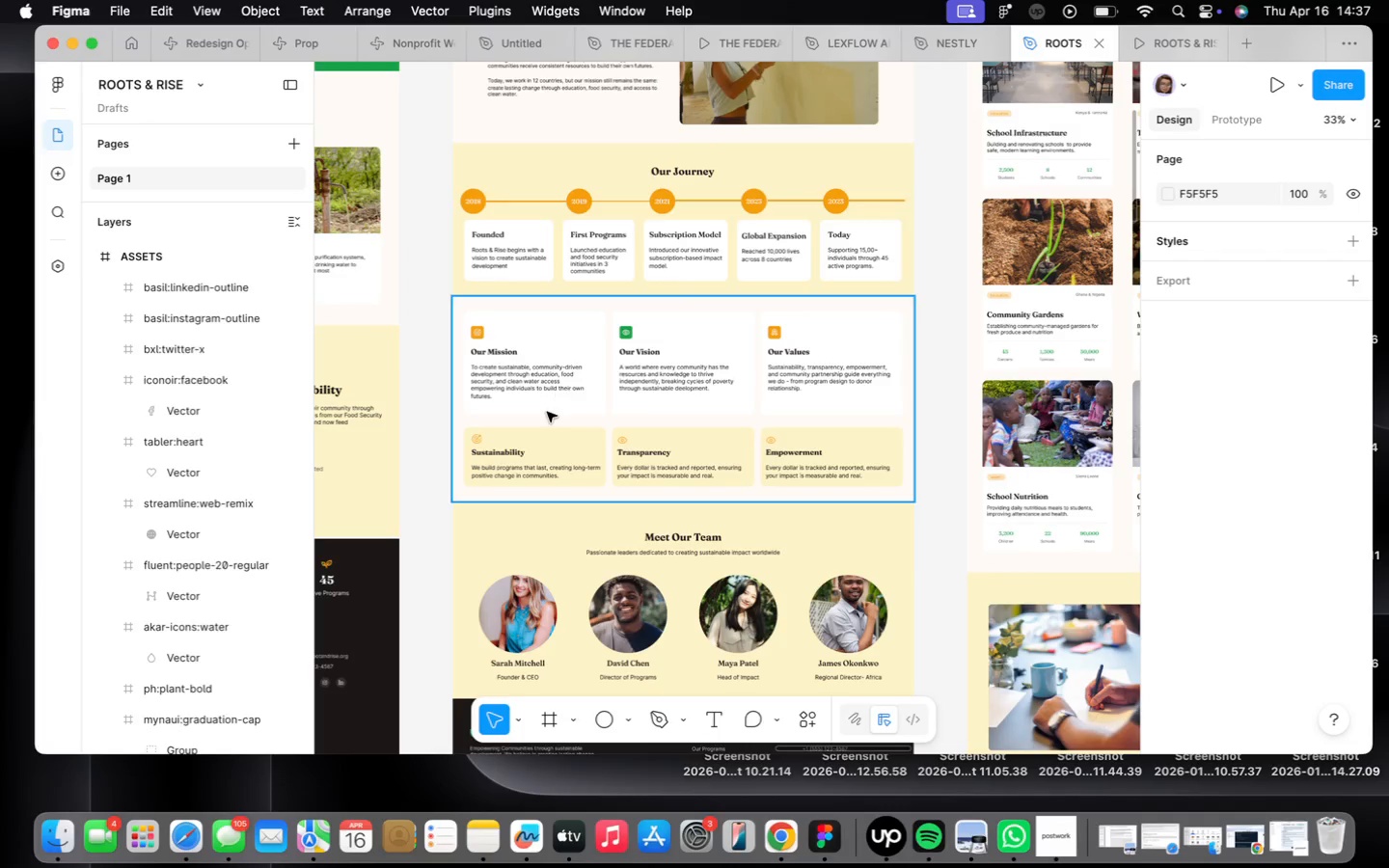 
scroll: coordinate [543, 416], scroll_direction: up, amount: 9.0
 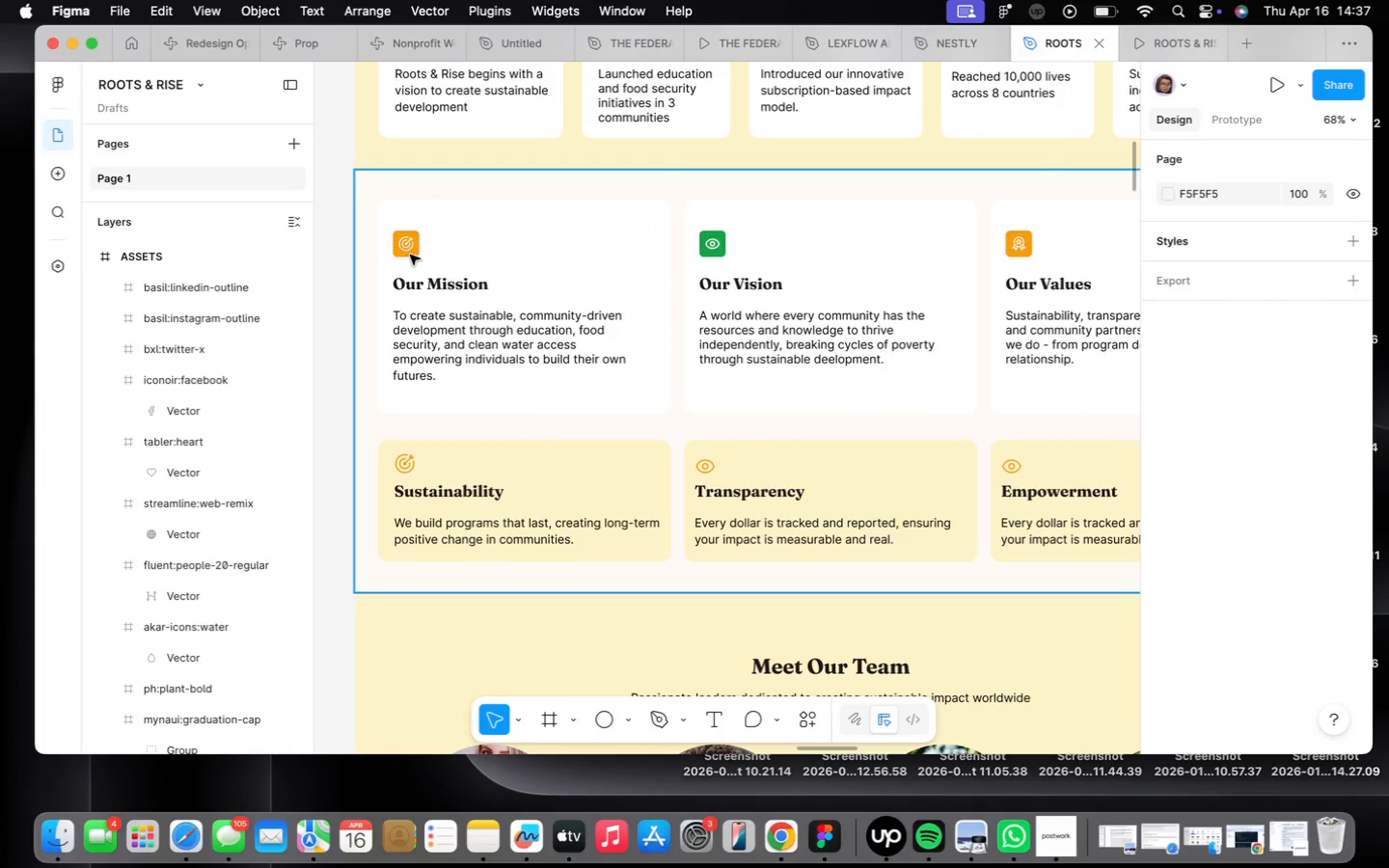 
double_click([408, 250])
 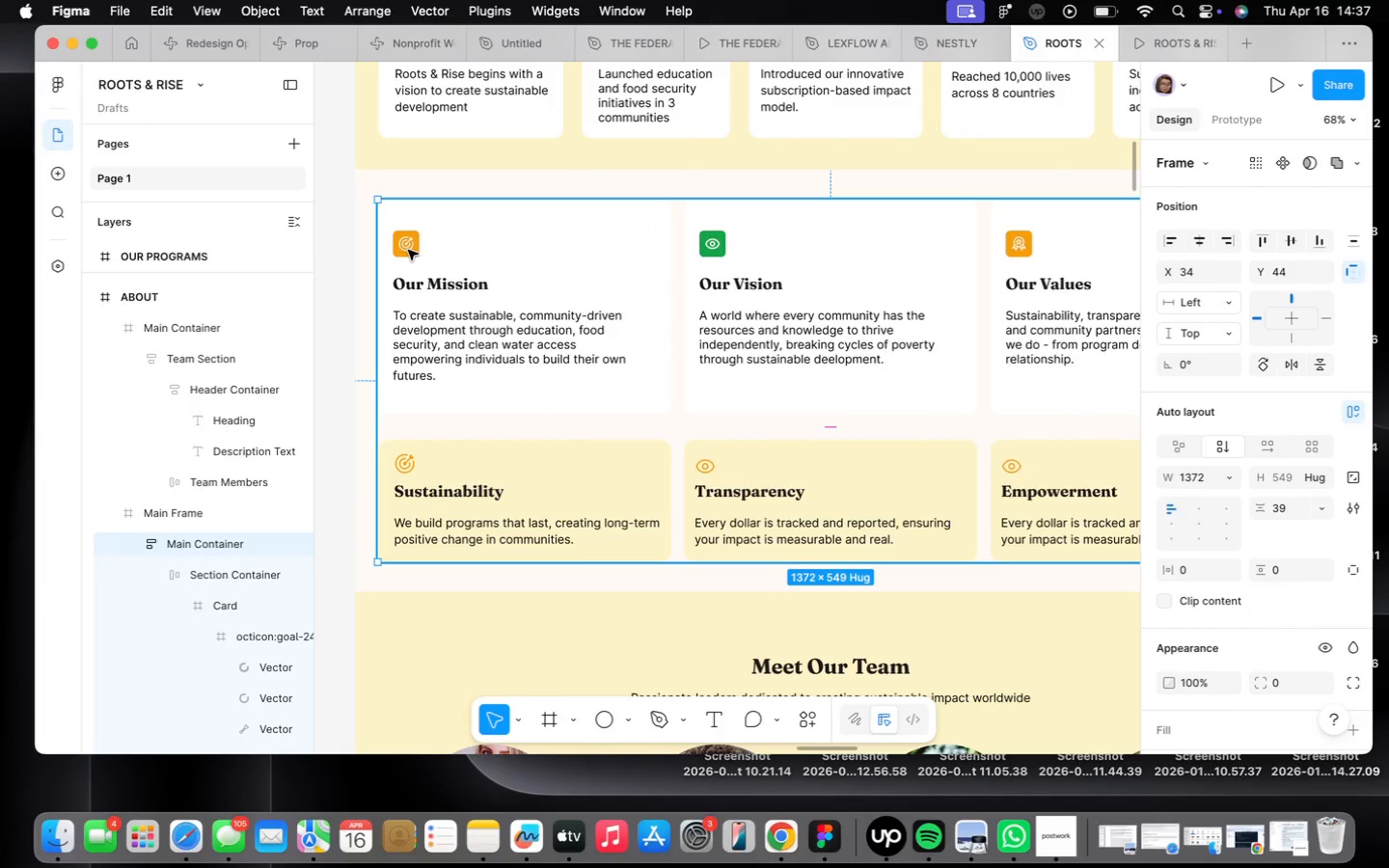 
double_click([408, 250])
 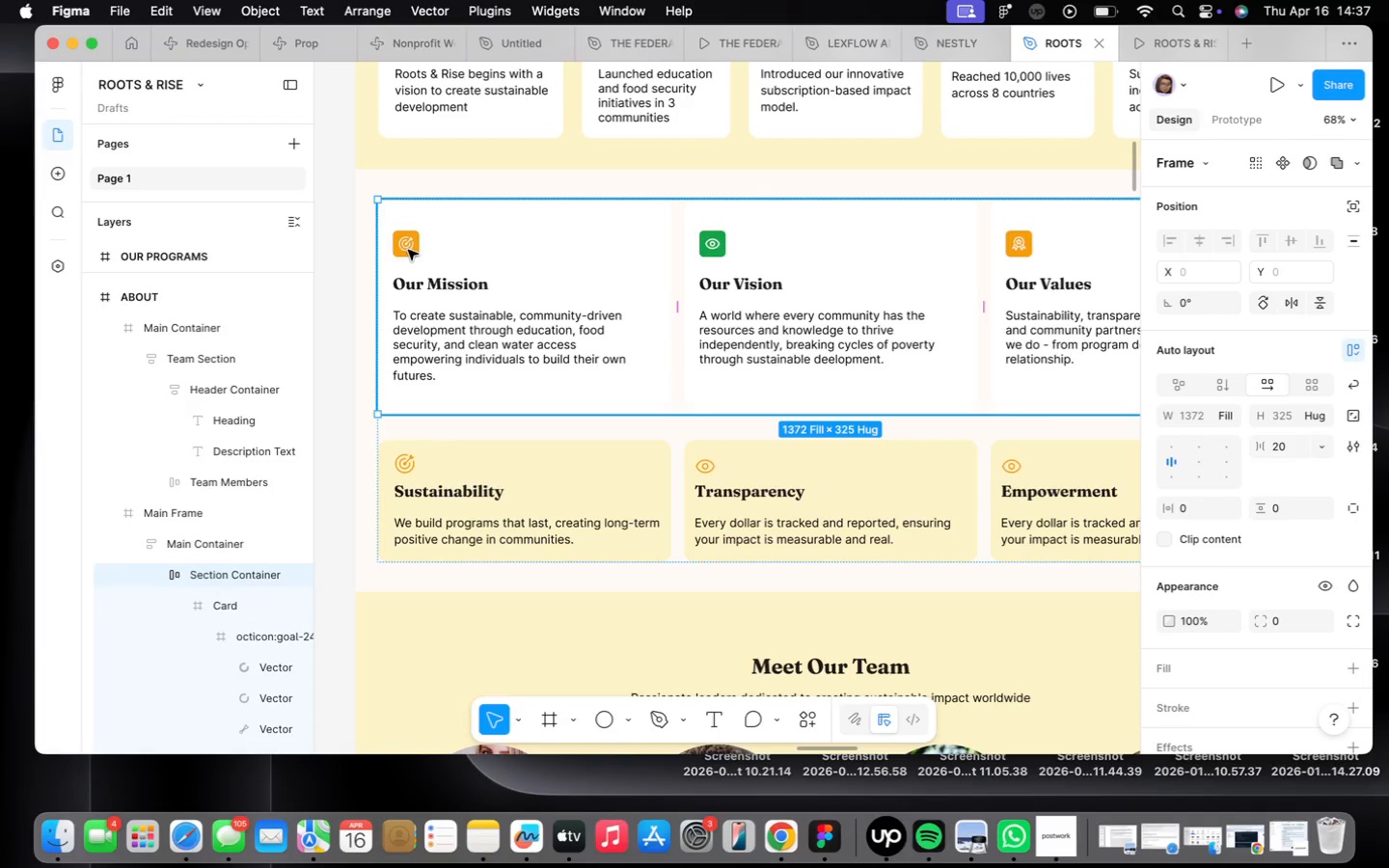 
triple_click([408, 250])
 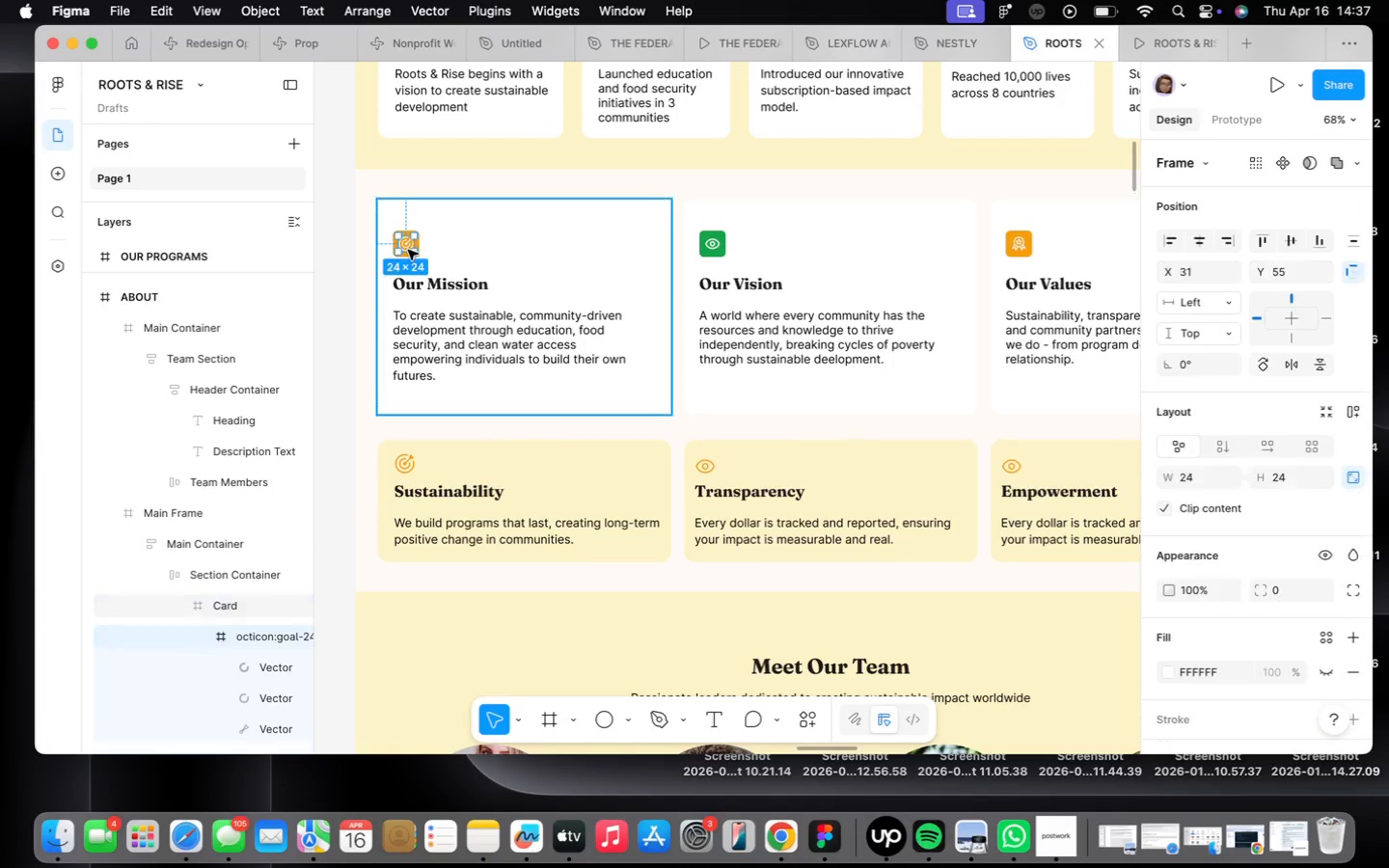 
triple_click([408, 250])
 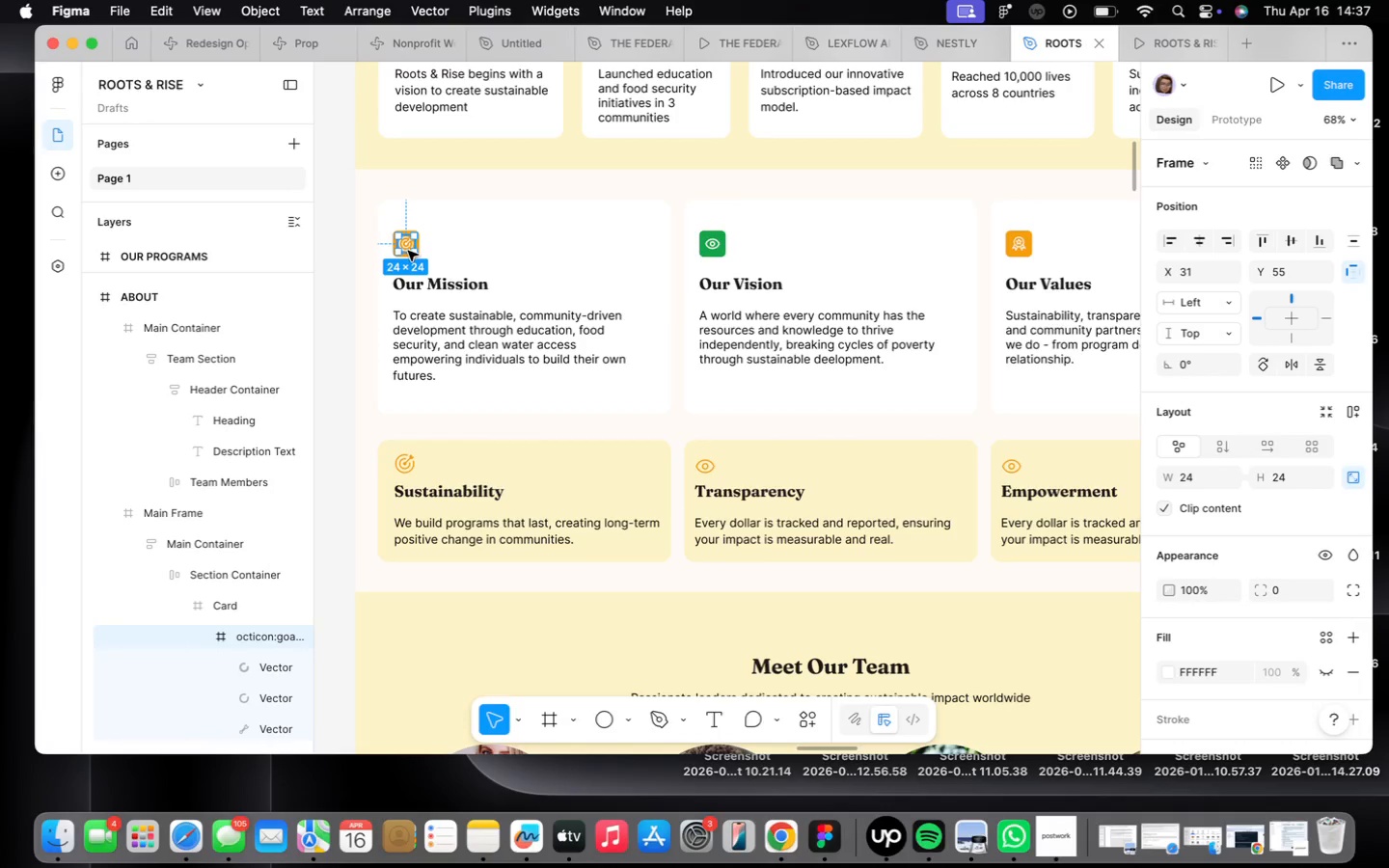 
scroll: coordinate [410, 264], scroll_direction: up, amount: 7.0
 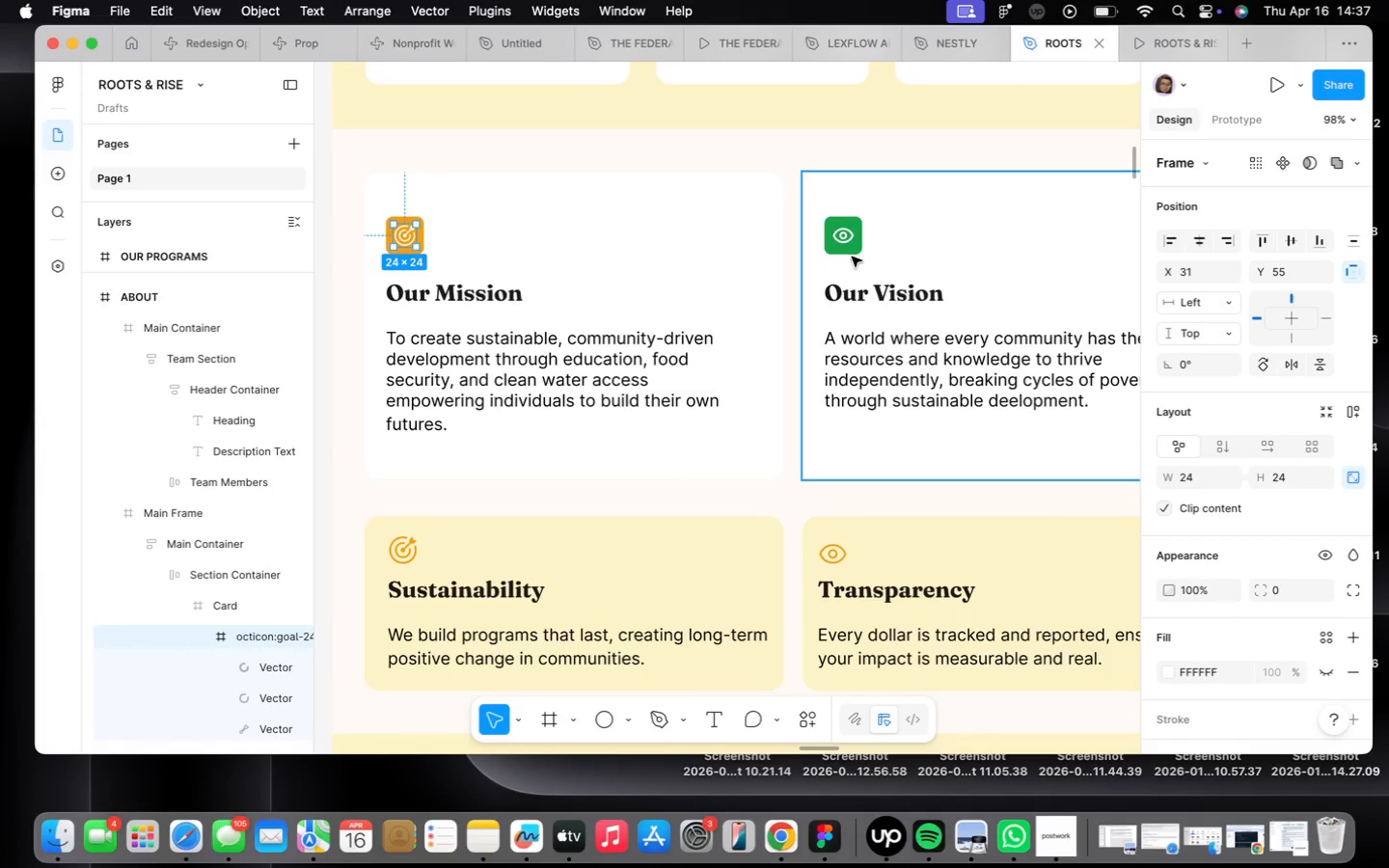 
hold_key(key=ShiftLeft, duration=1.21)
double_click([852, 238])
 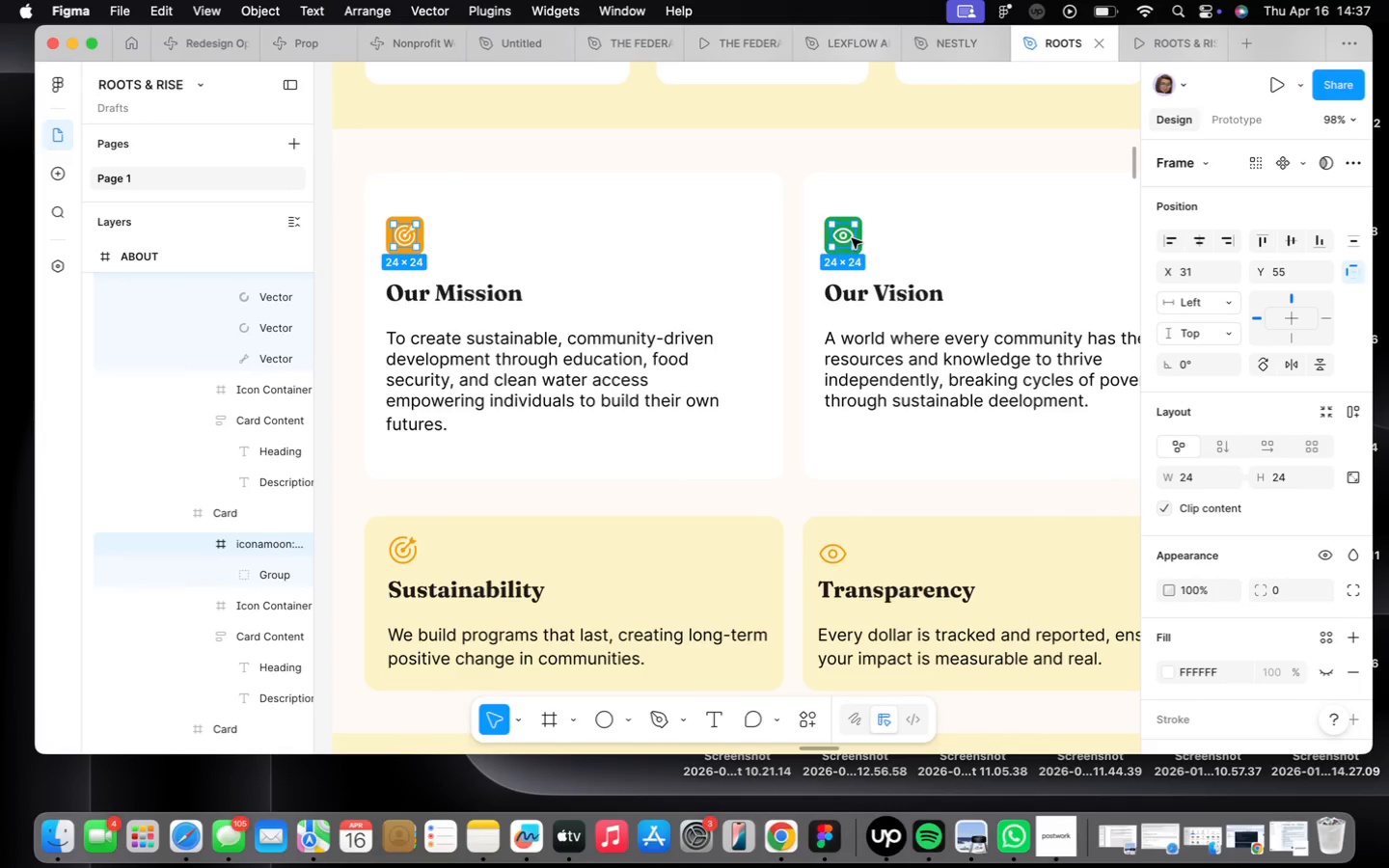 
triple_click([852, 238])
 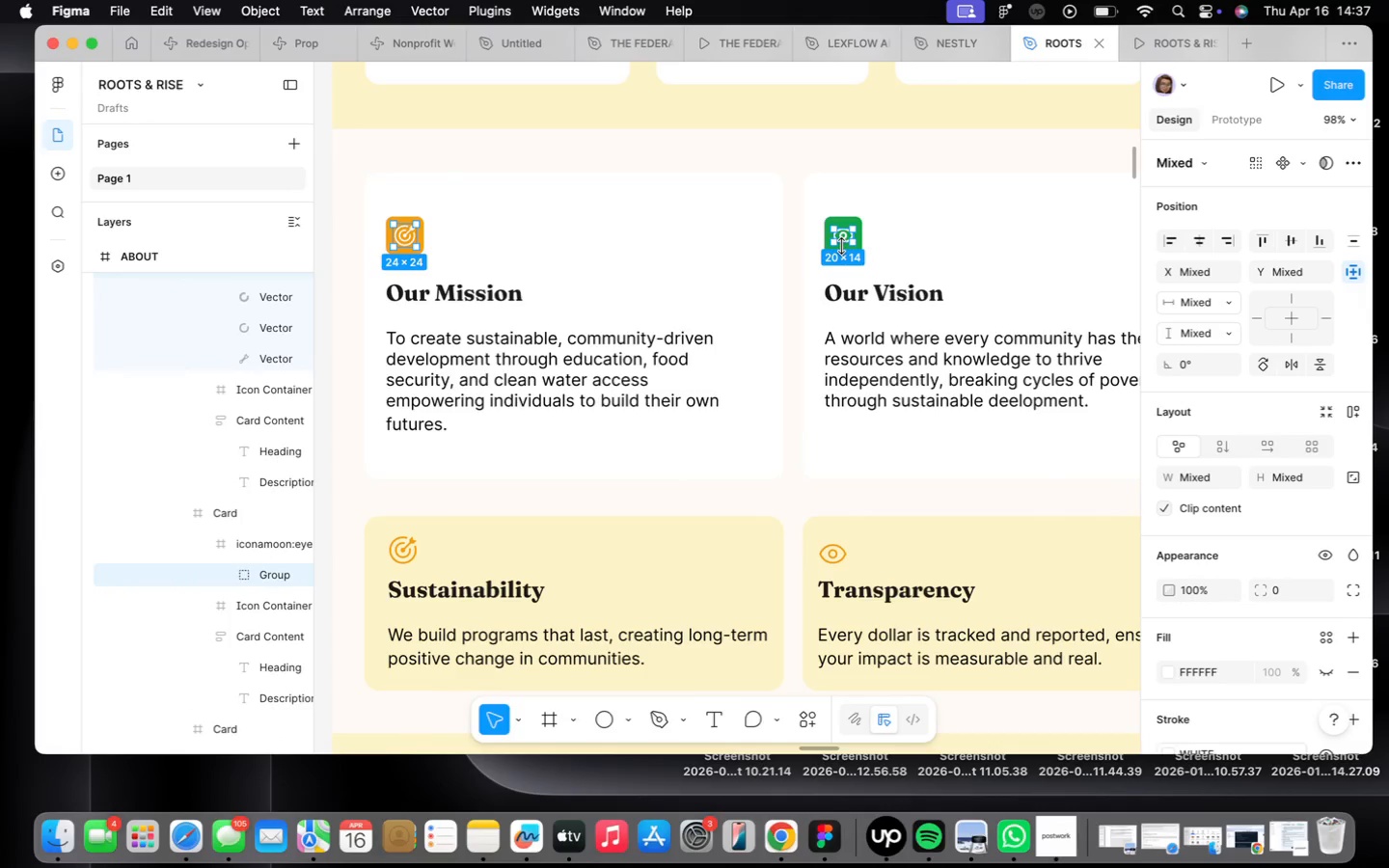 
key(Meta+CommandLeft)
 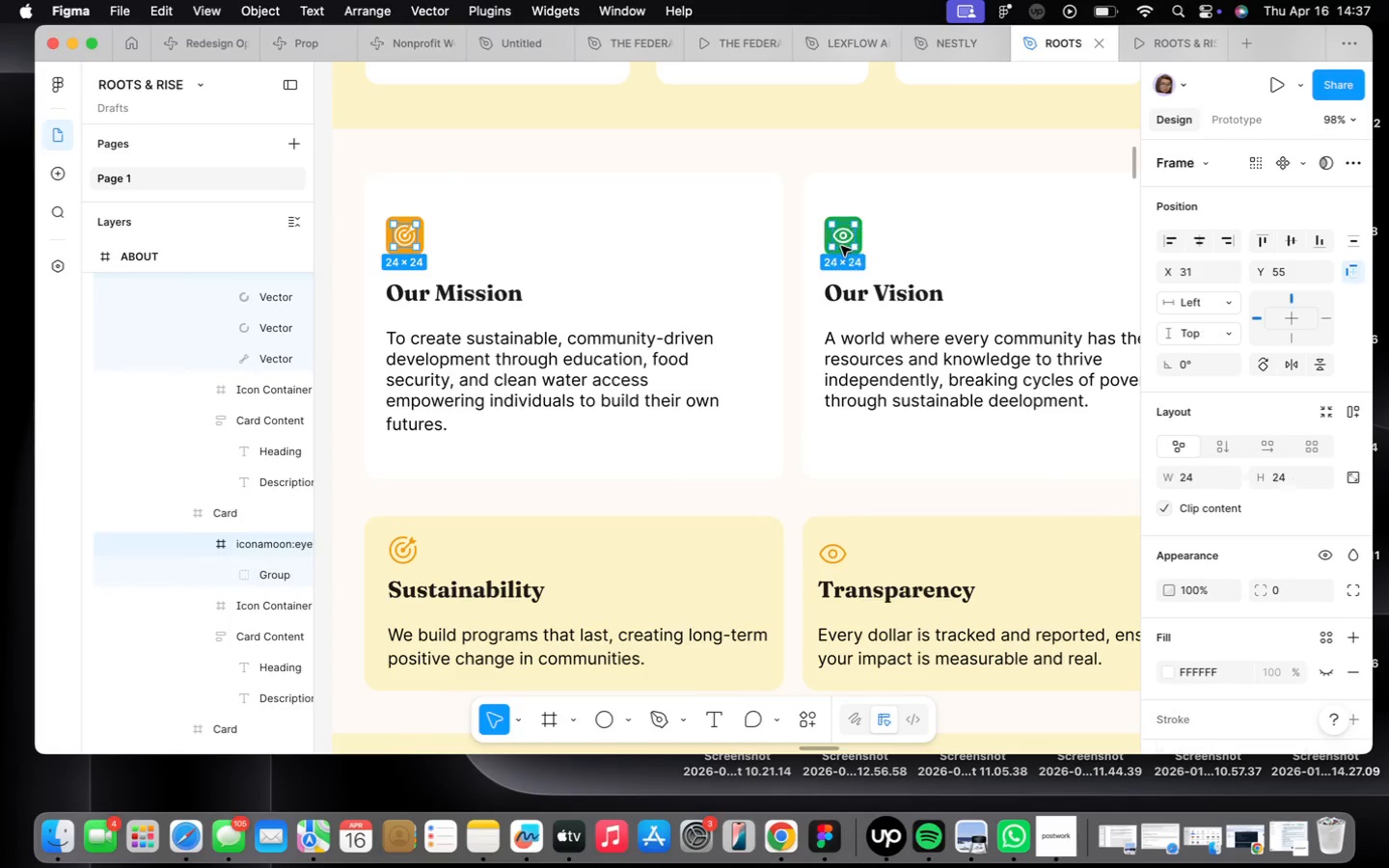 
key(Meta+Z)
 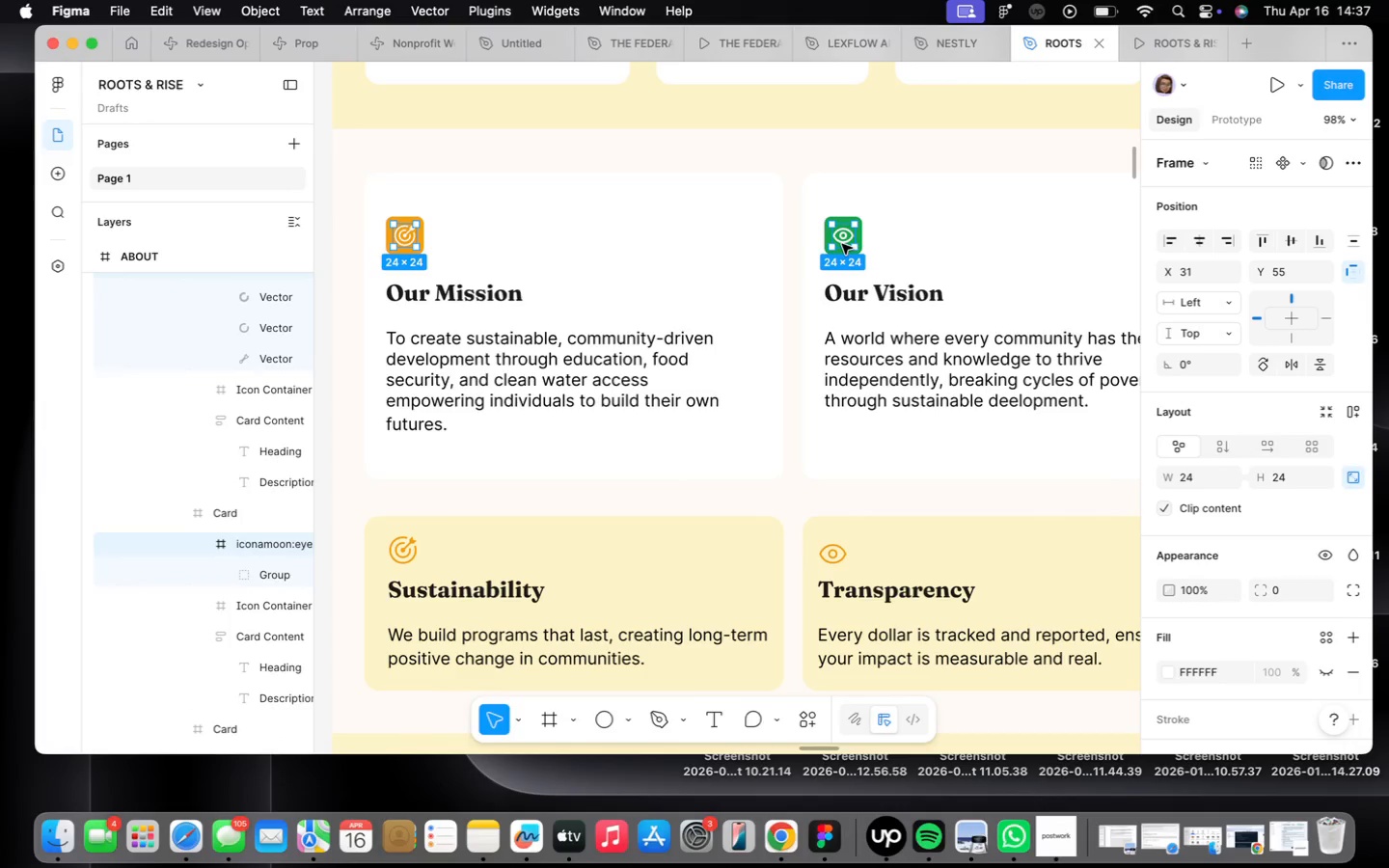 
scroll: coordinate [842, 245], scroll_direction: down, amount: 4.0
 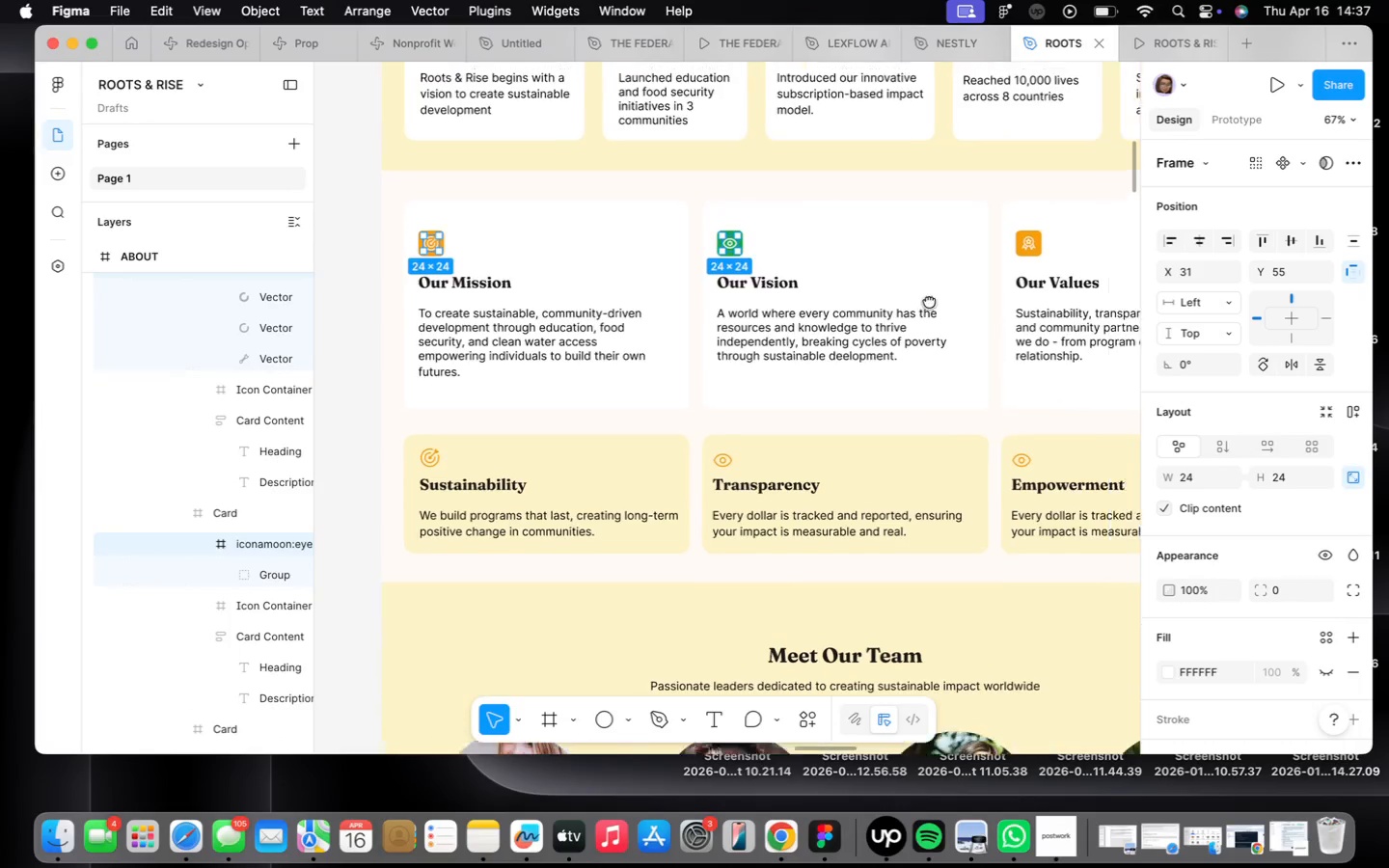 
hold_key(key=ShiftLeft, duration=1.4)
double_click([990, 255])
 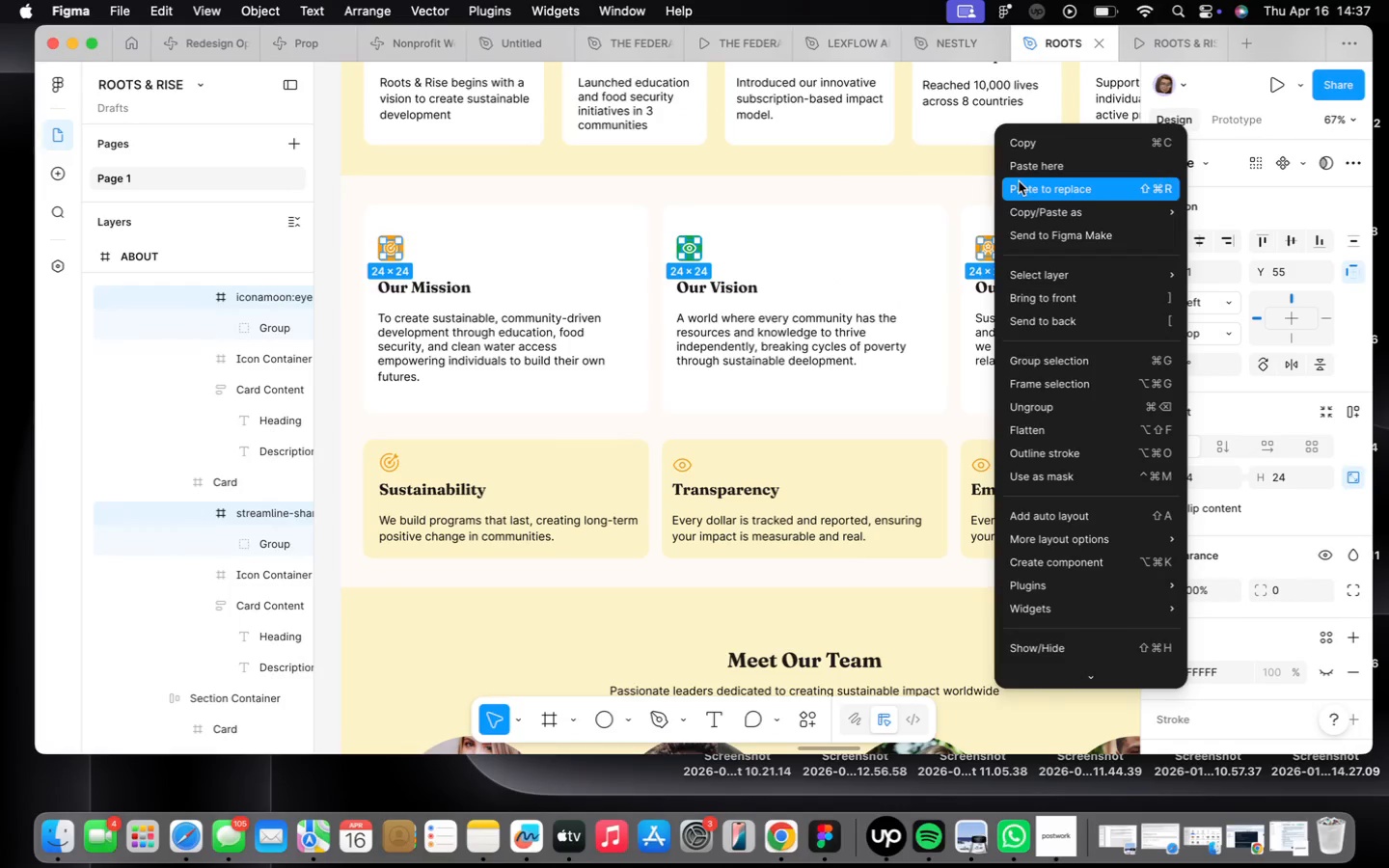 
left_click([1019, 149])
 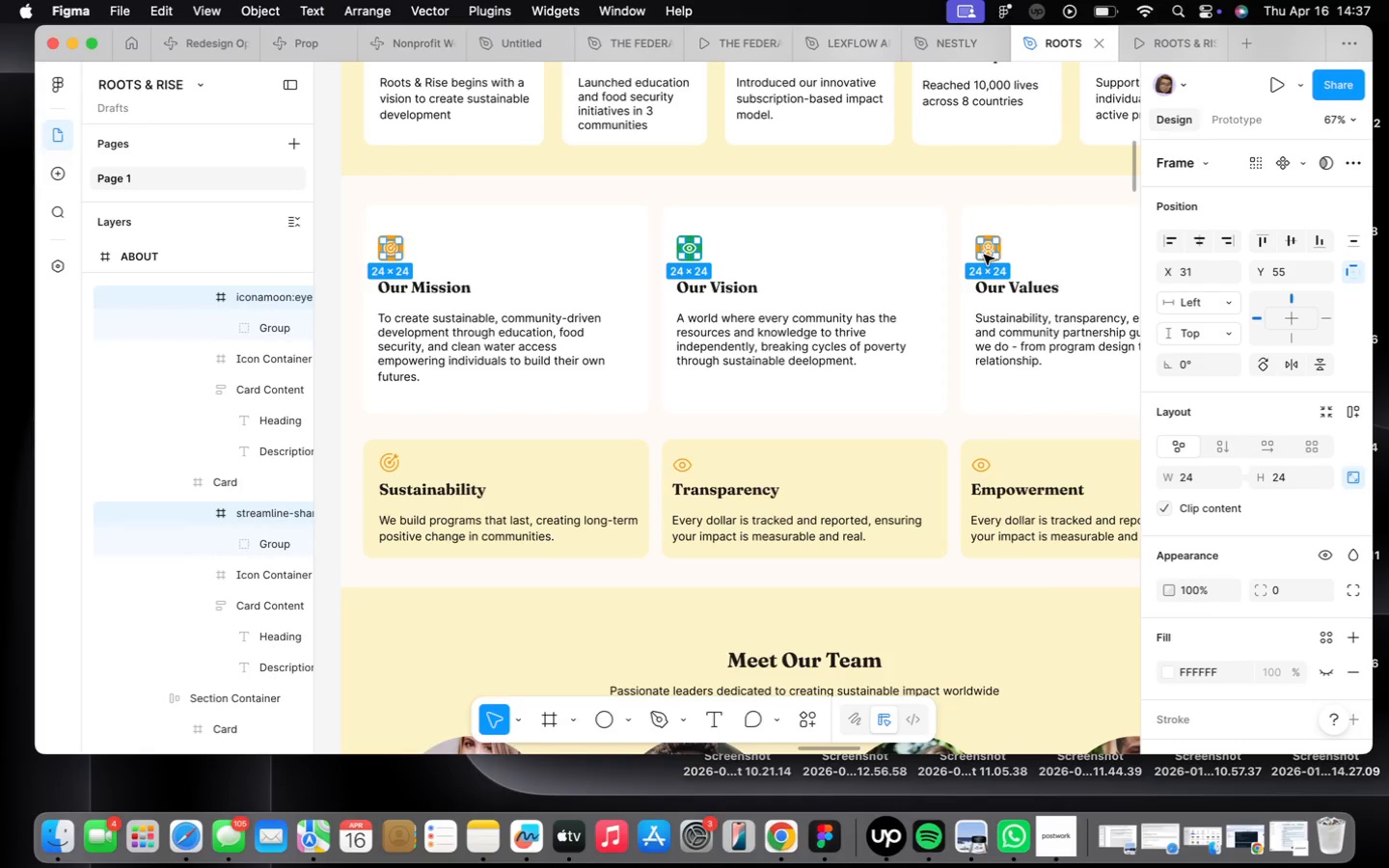 
scroll: coordinate [858, 503], scroll_direction: down, amount: 14.0
 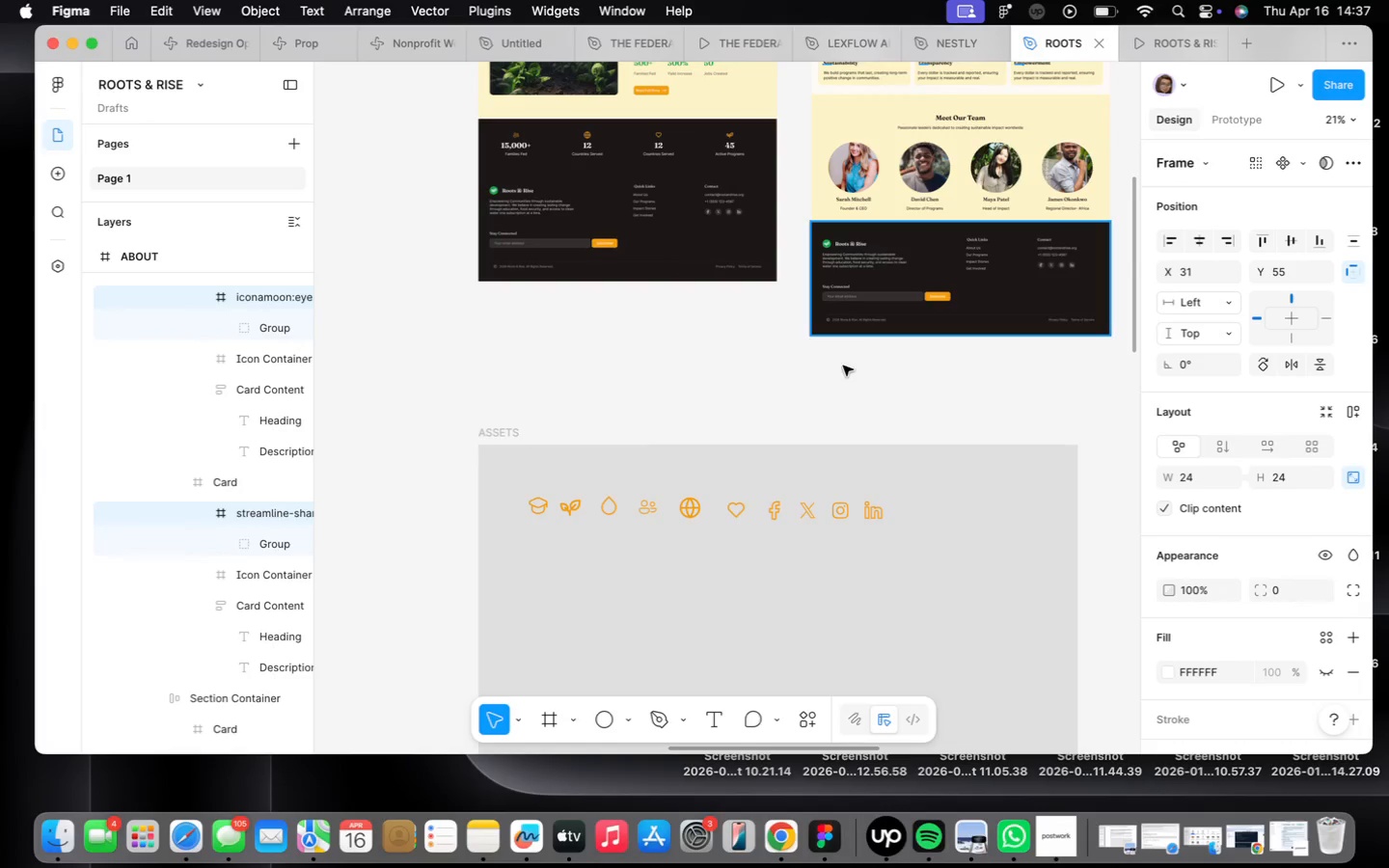 
right_click([744, 624])
 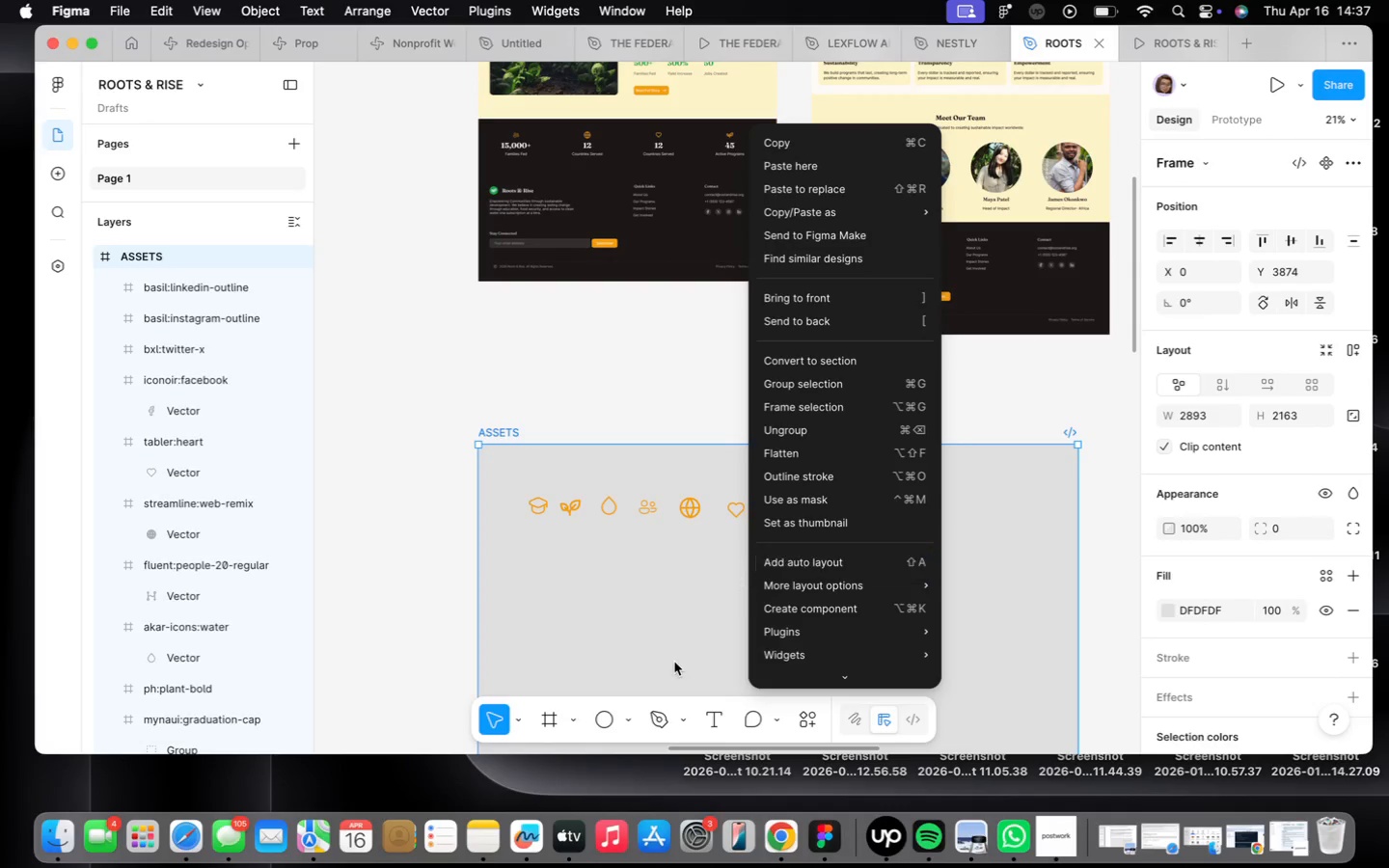 
left_click([675, 661])
 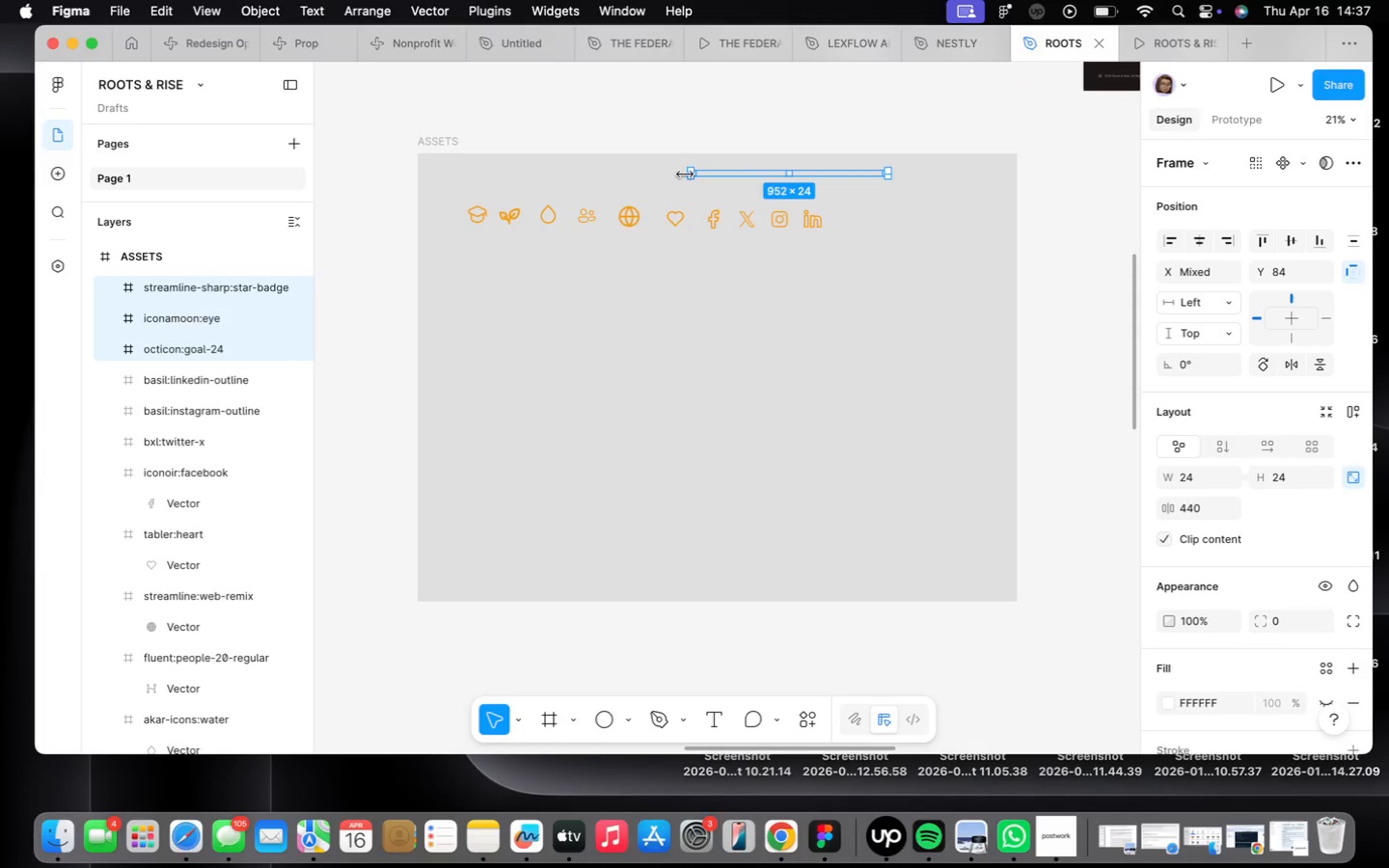 
scroll: coordinate [741, 171], scroll_direction: up, amount: 7.0
 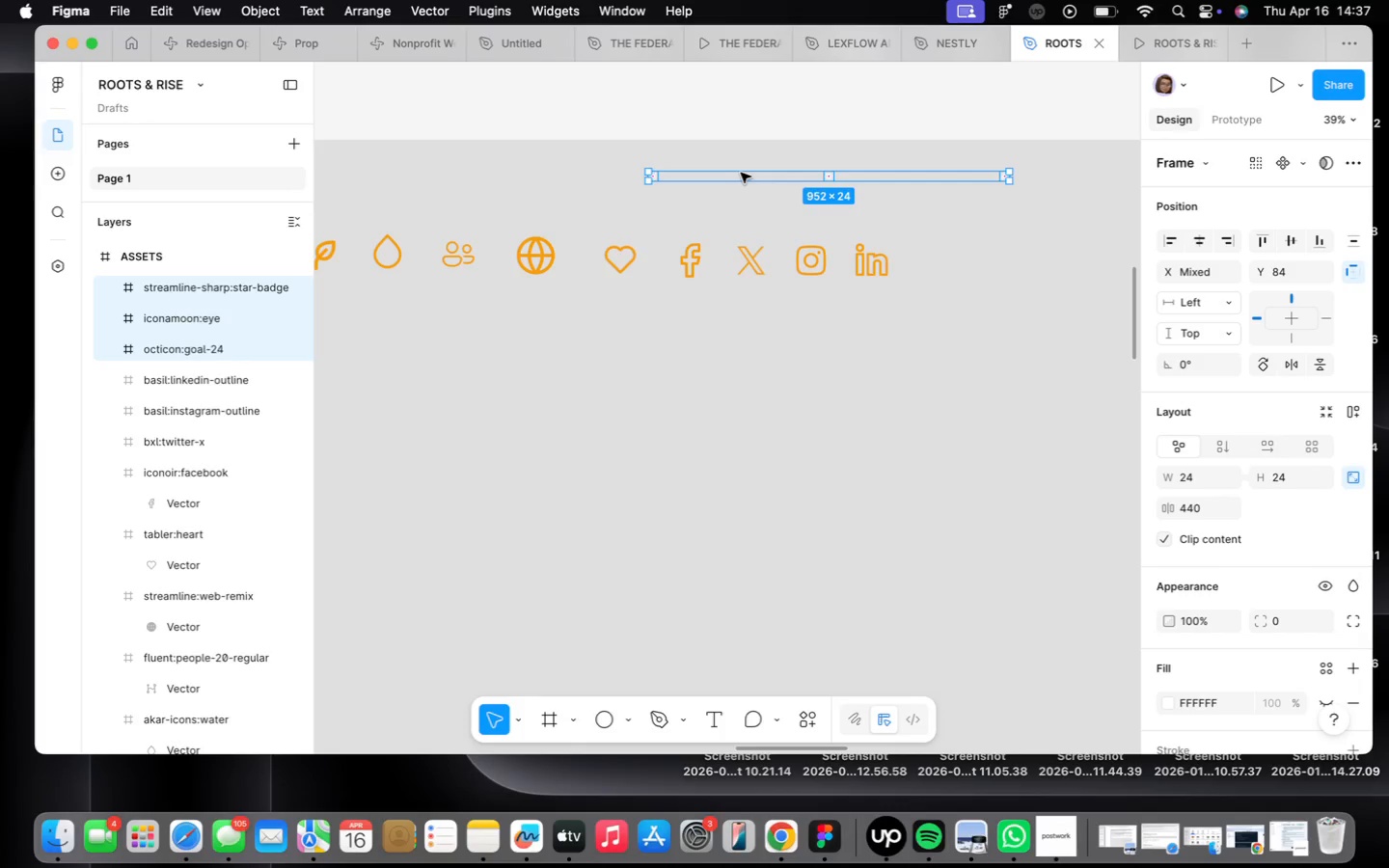 
left_click_drag(start_coordinate=[741, 173], to_coordinate=[755, 436])
 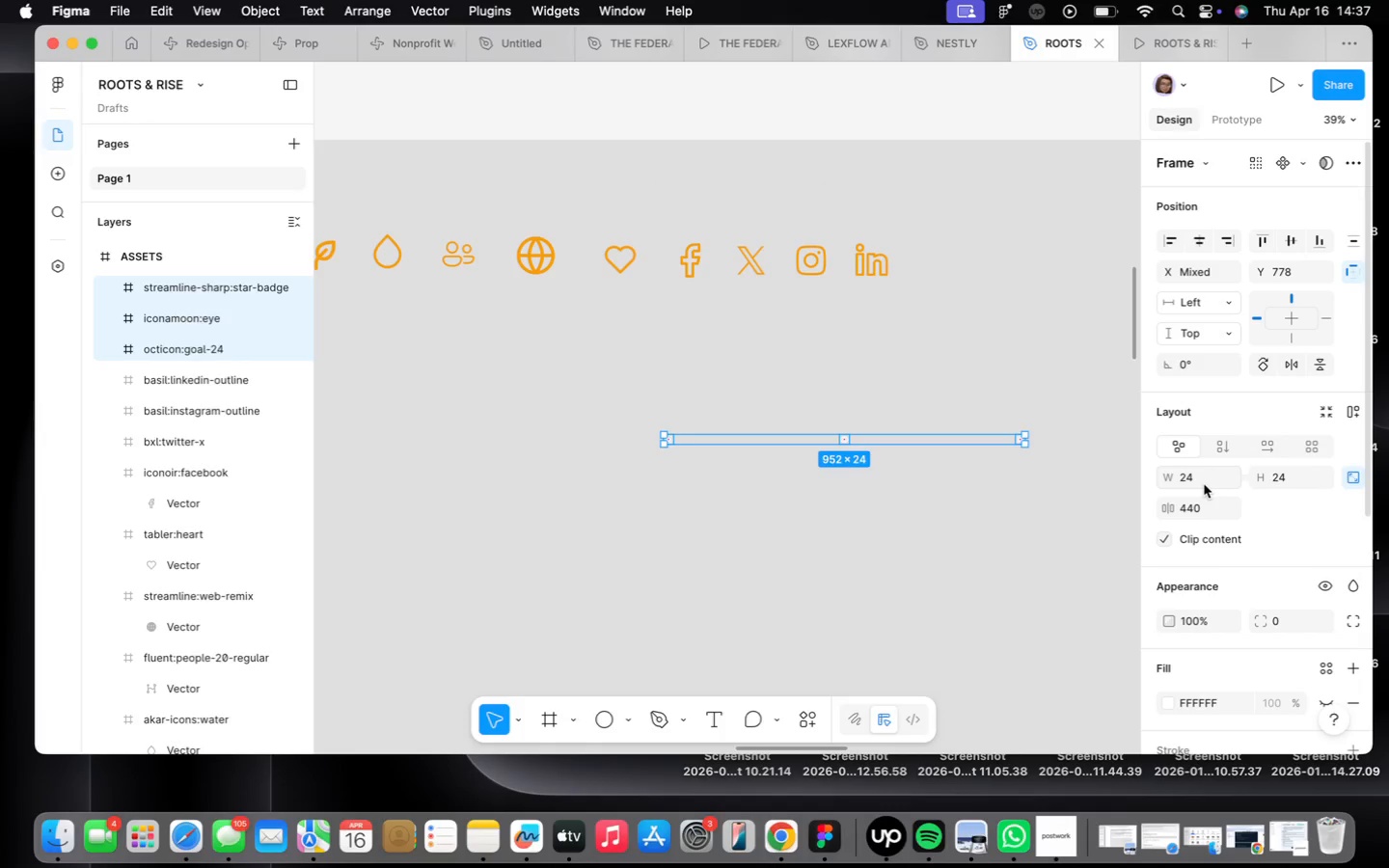 
left_click([1208, 482])
 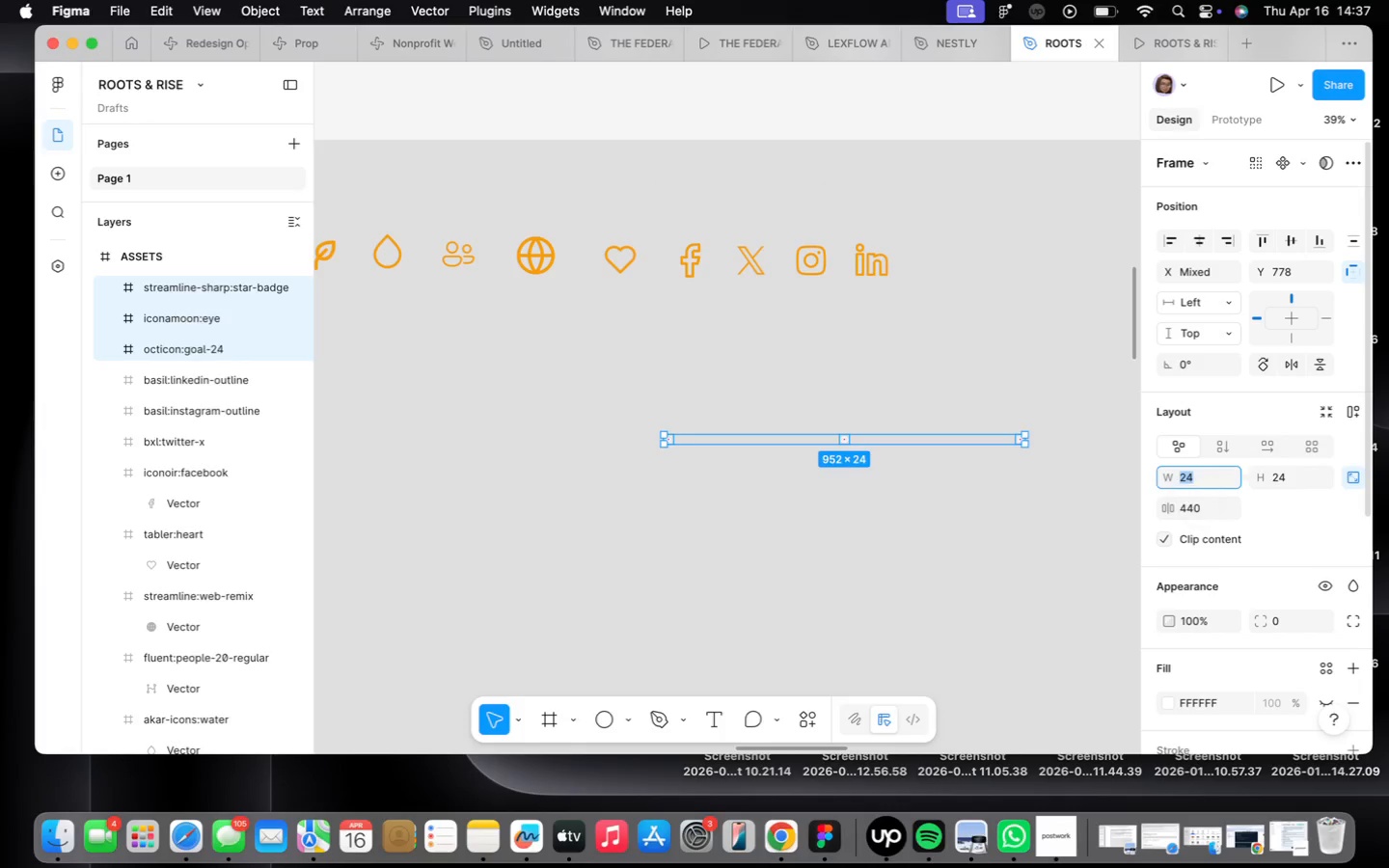 
type(100)
 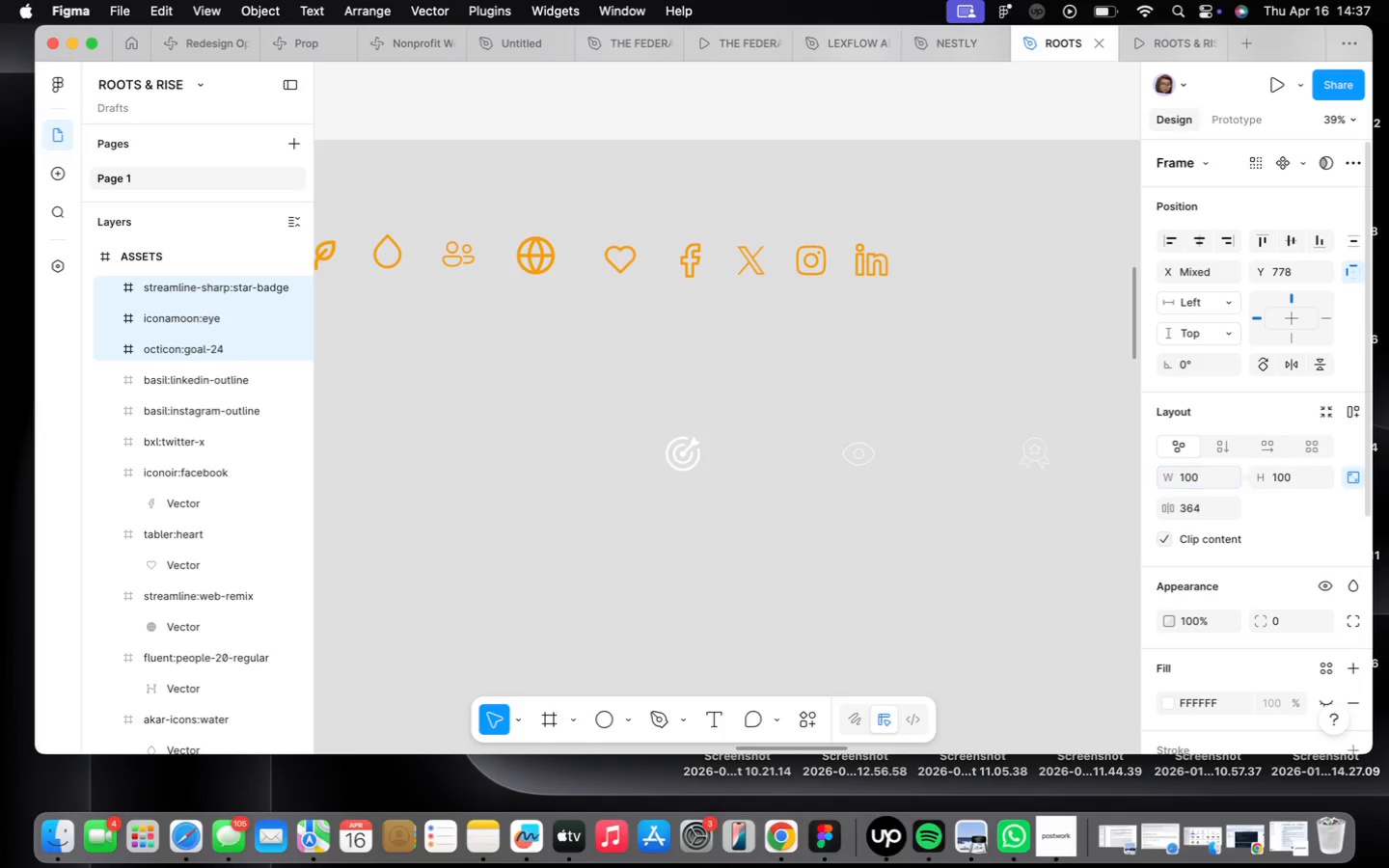 
key(Enter)
 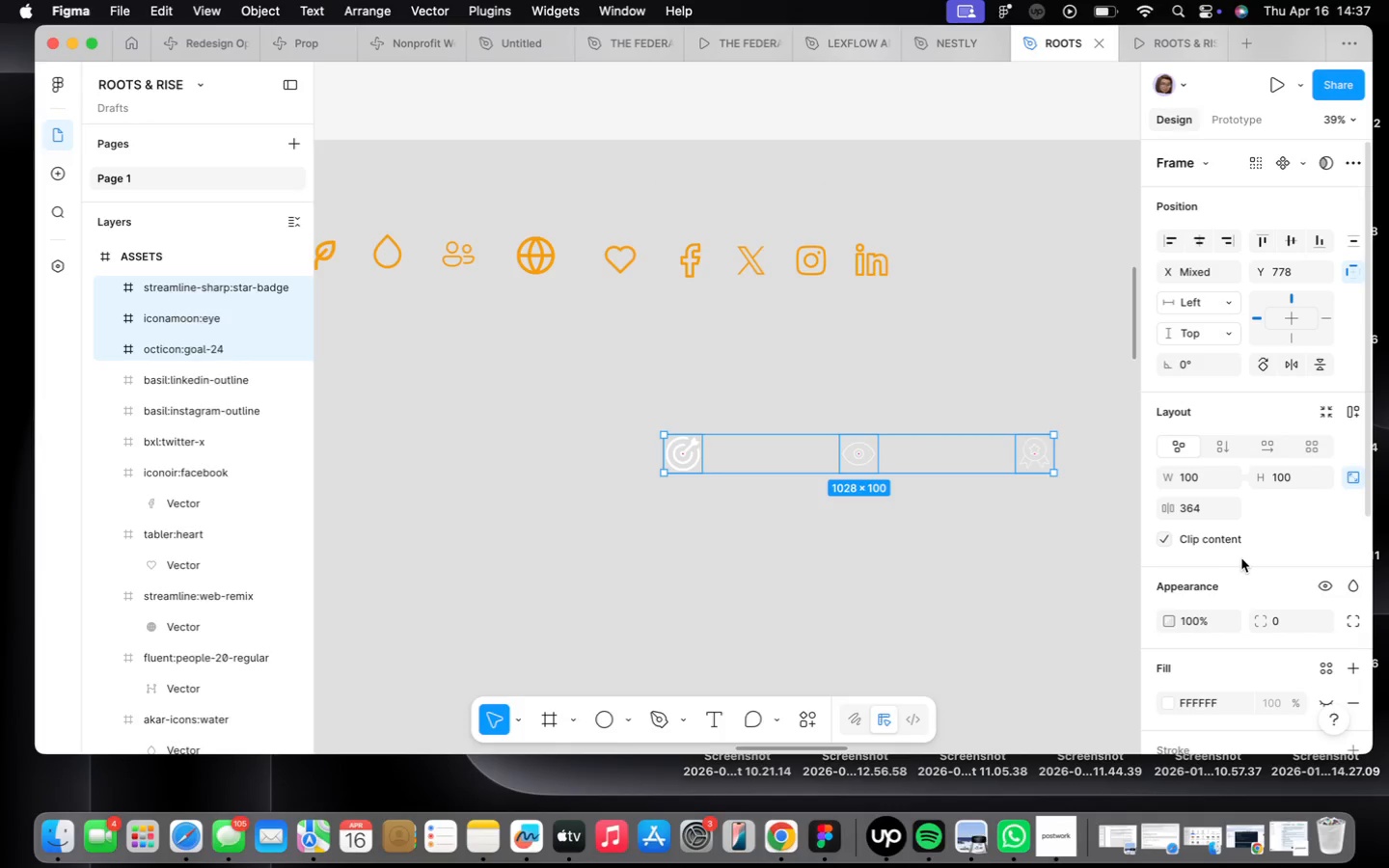 
scroll: coordinate [1340, 579], scroll_direction: down, amount: 10.0
 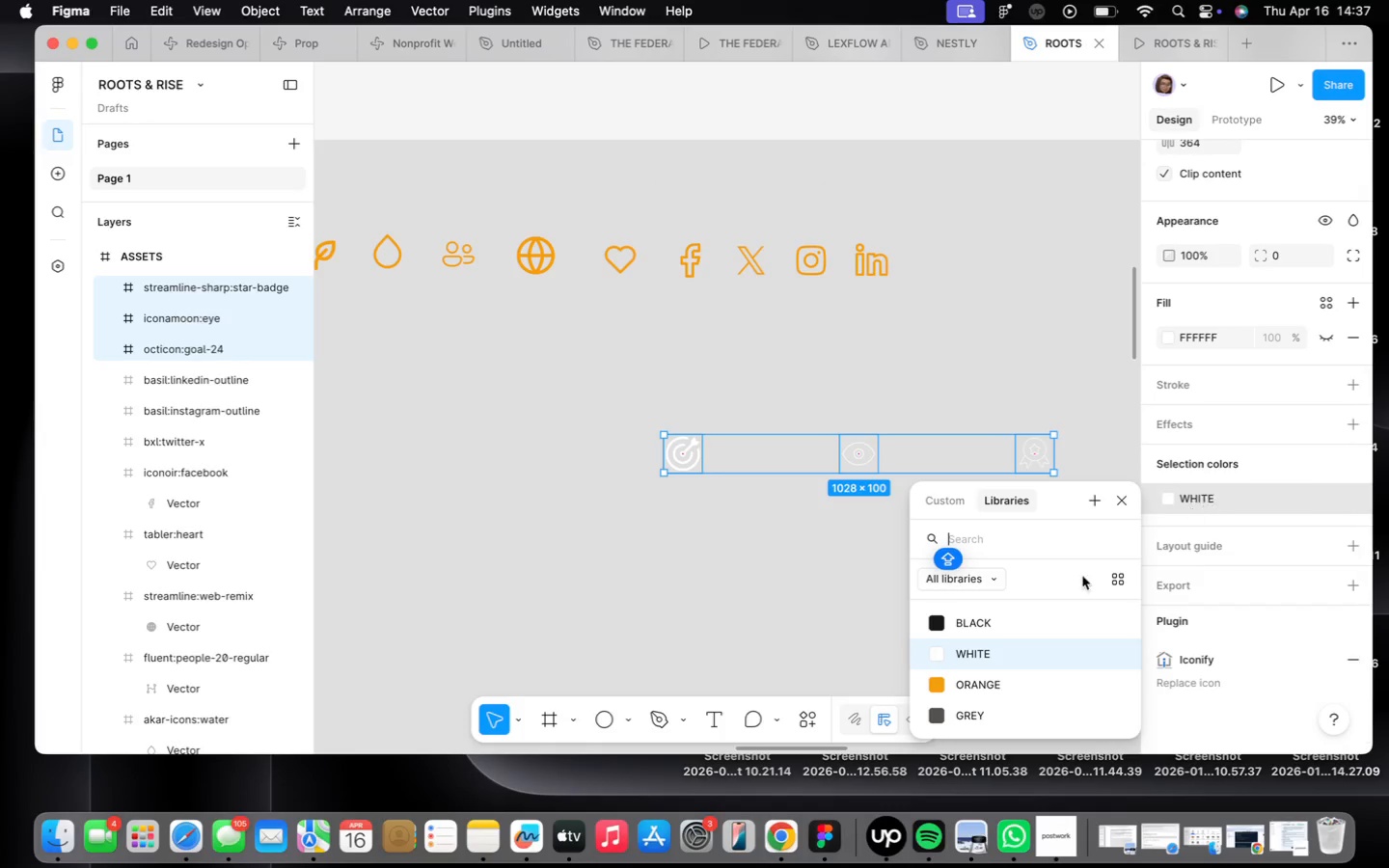 
left_click([1064, 690])
 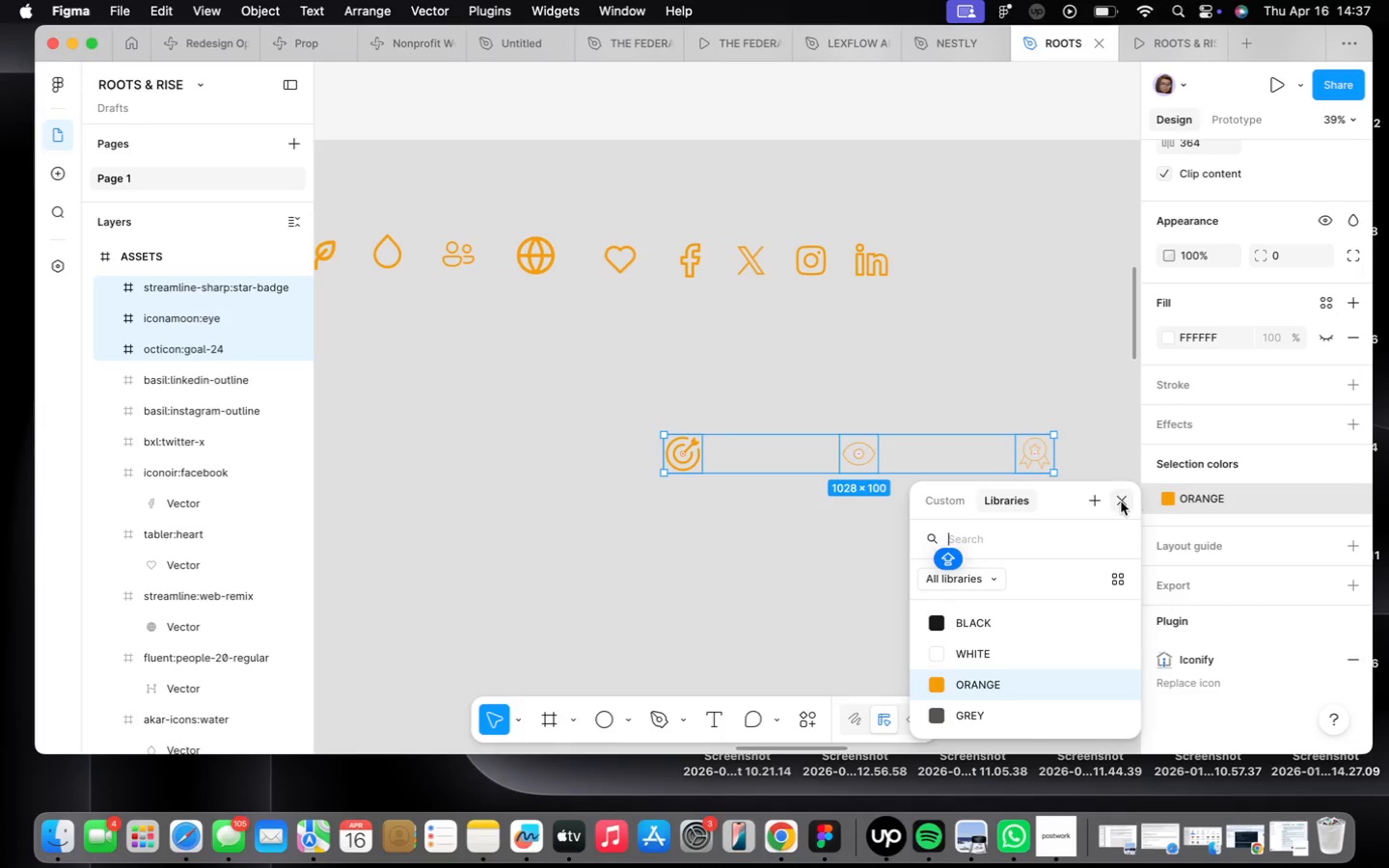 
left_click_drag(start_coordinate=[822, 452], to_coordinate=[950, 406])
 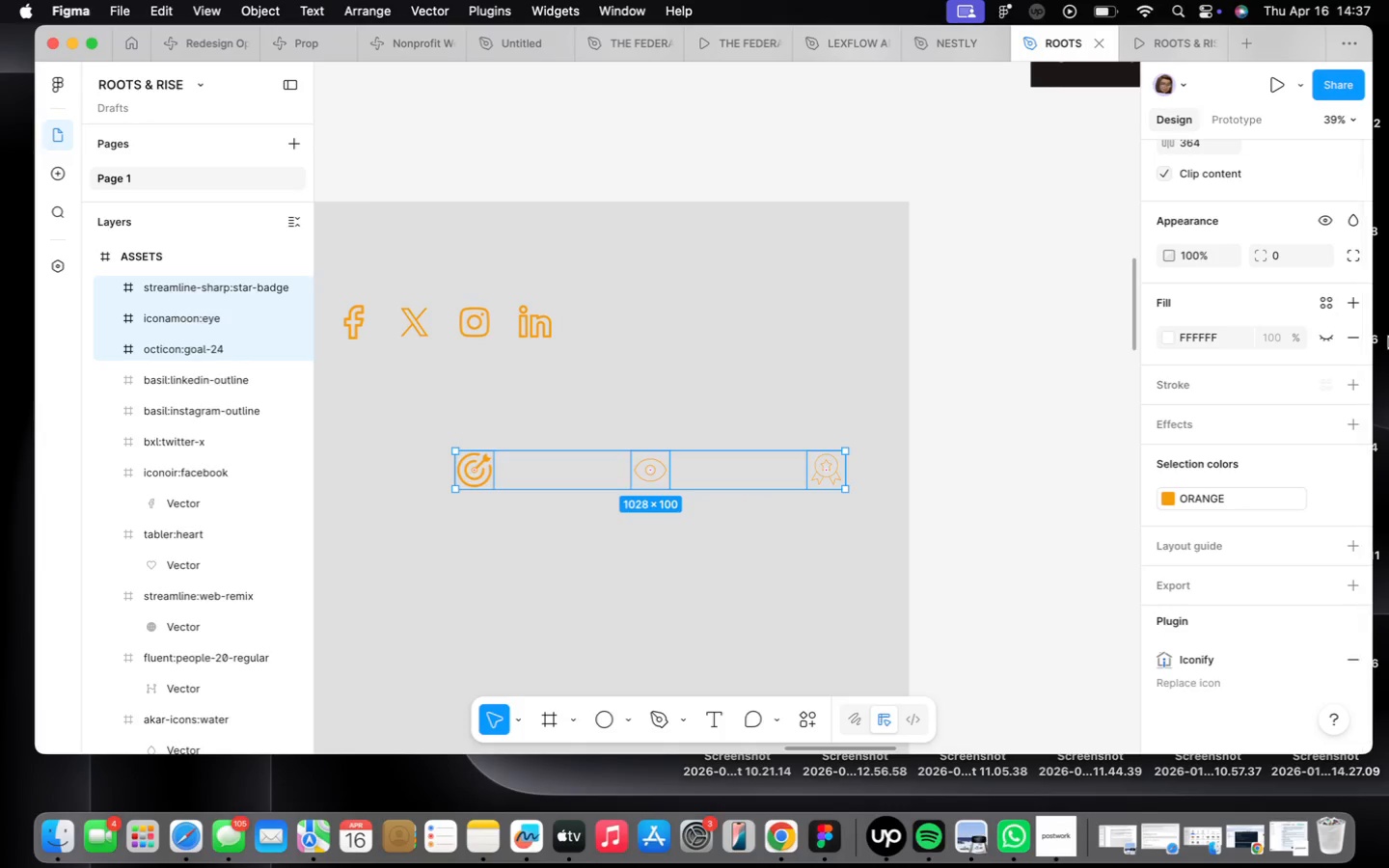 
scroll: coordinate [1252, 434], scroll_direction: up, amount: 24.0
 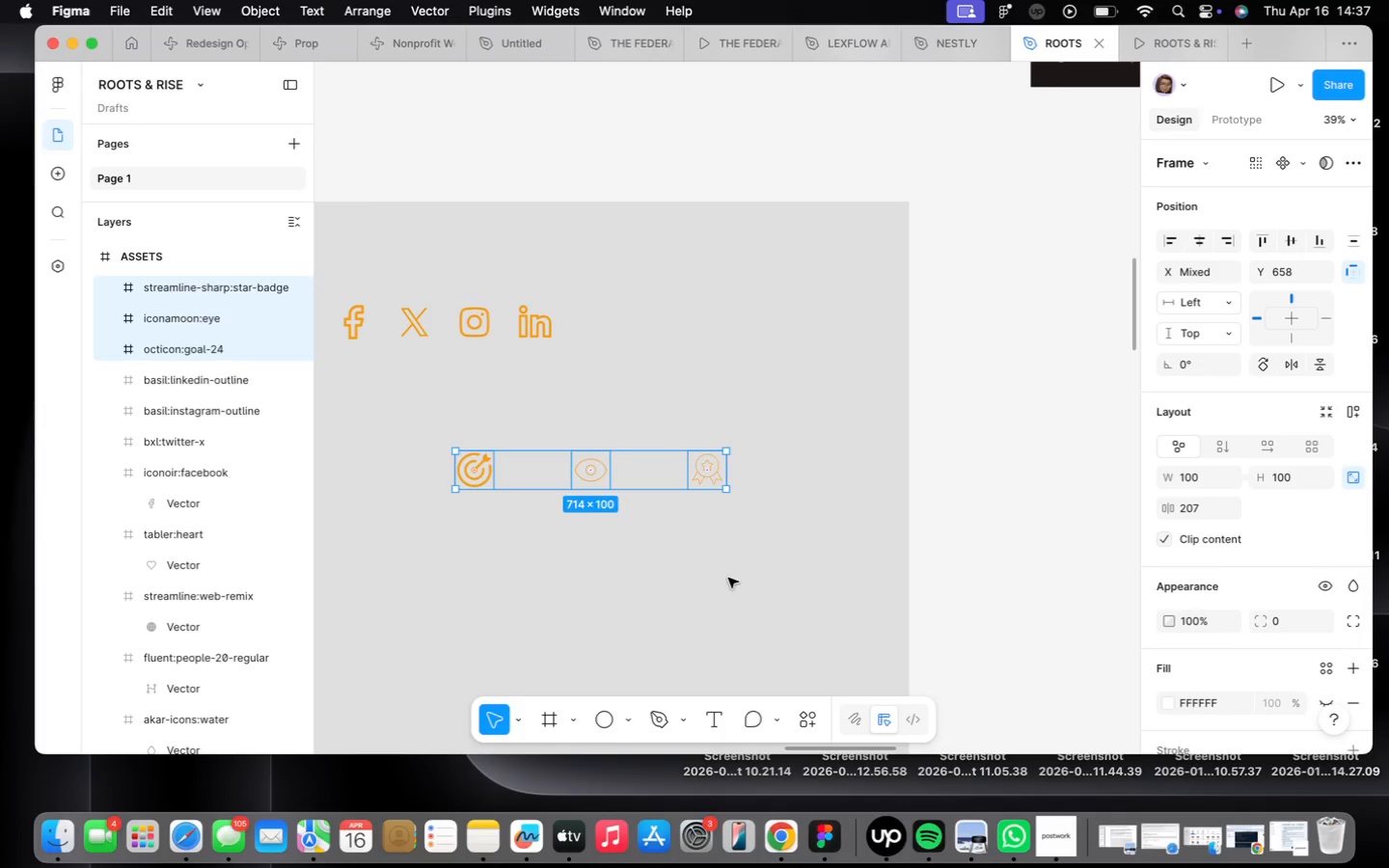 
left_click_drag(start_coordinate=[577, 475], to_coordinate=[705, 334])
 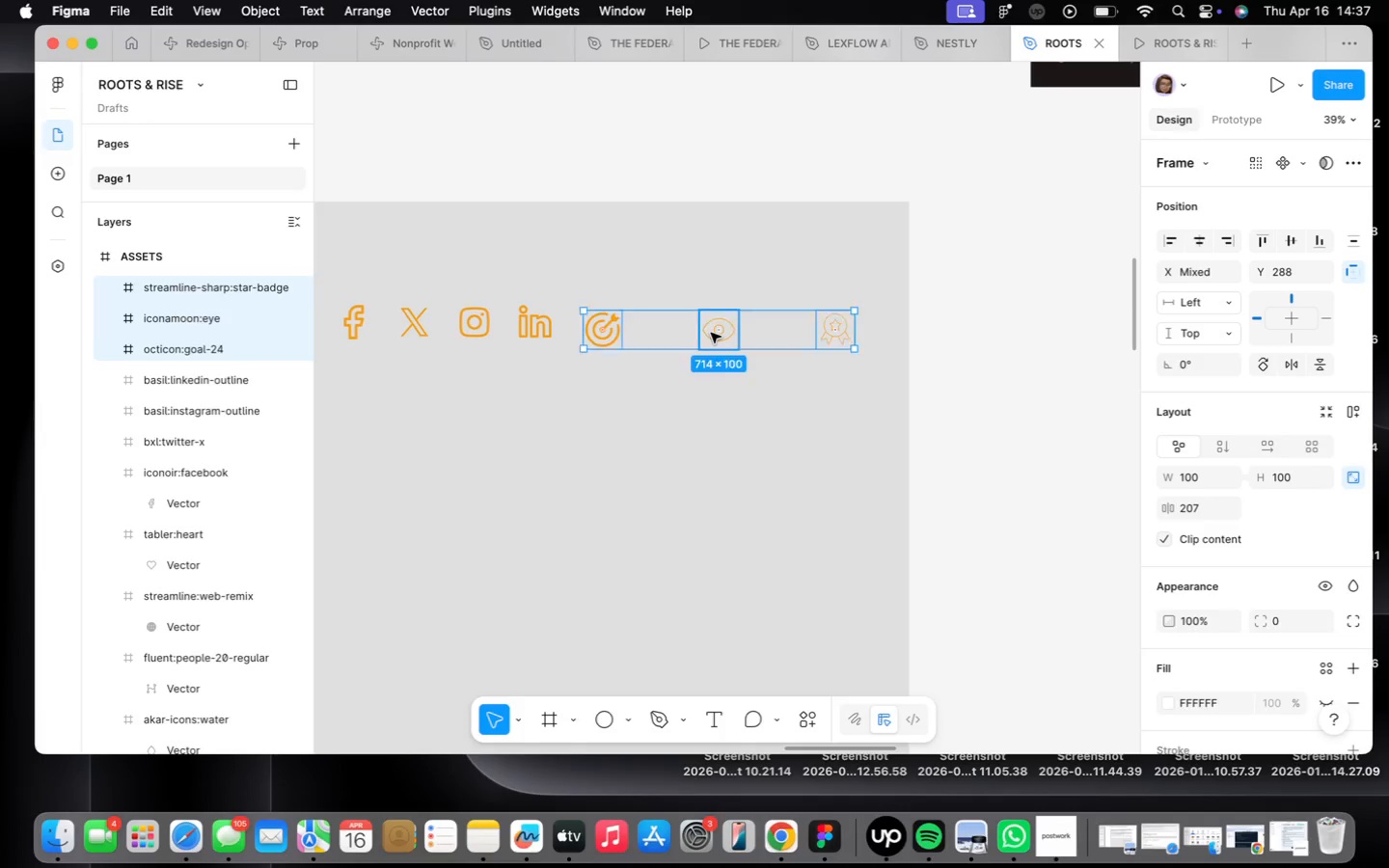 
double_click([711, 333])
 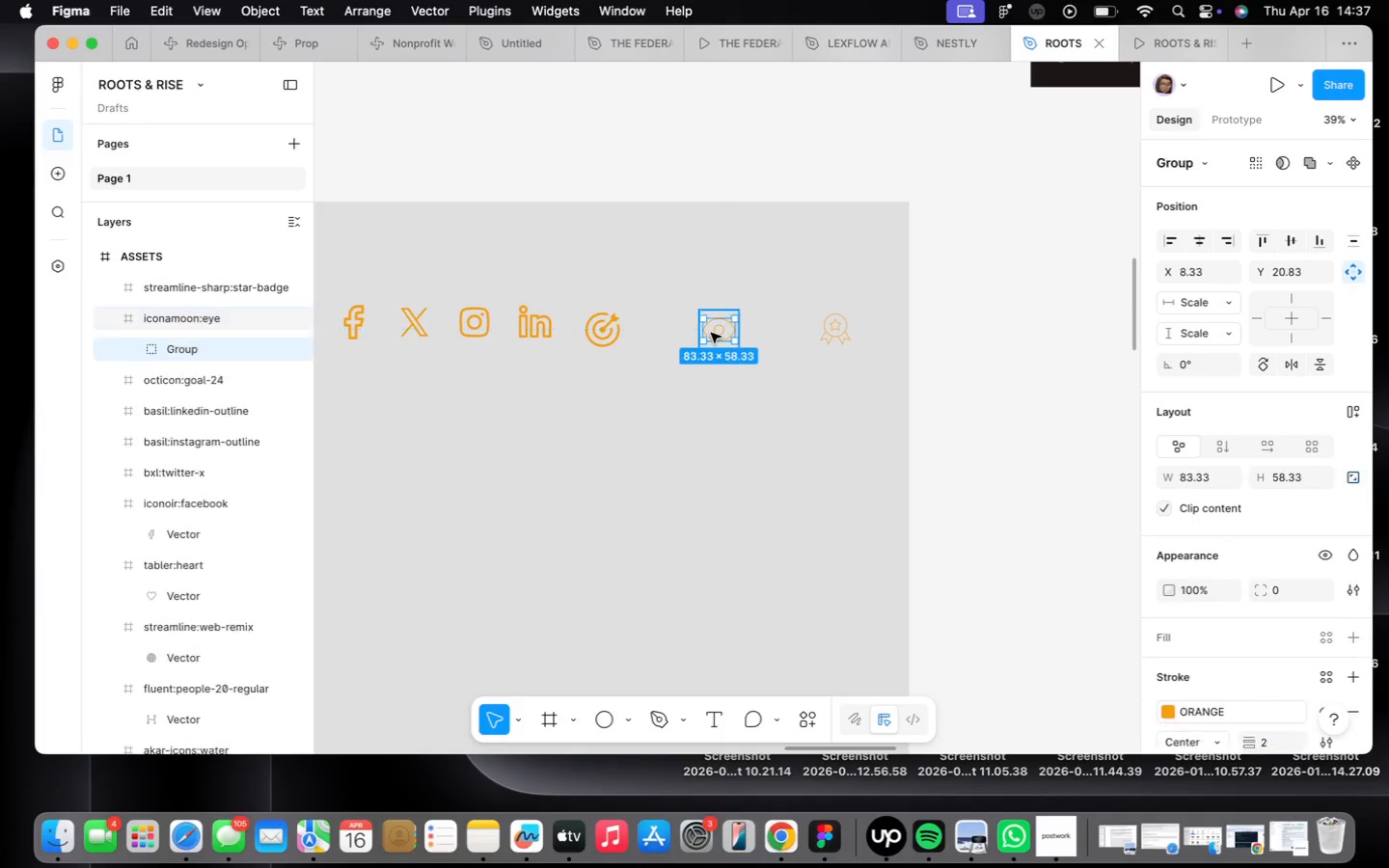 
triple_click([711, 333])
 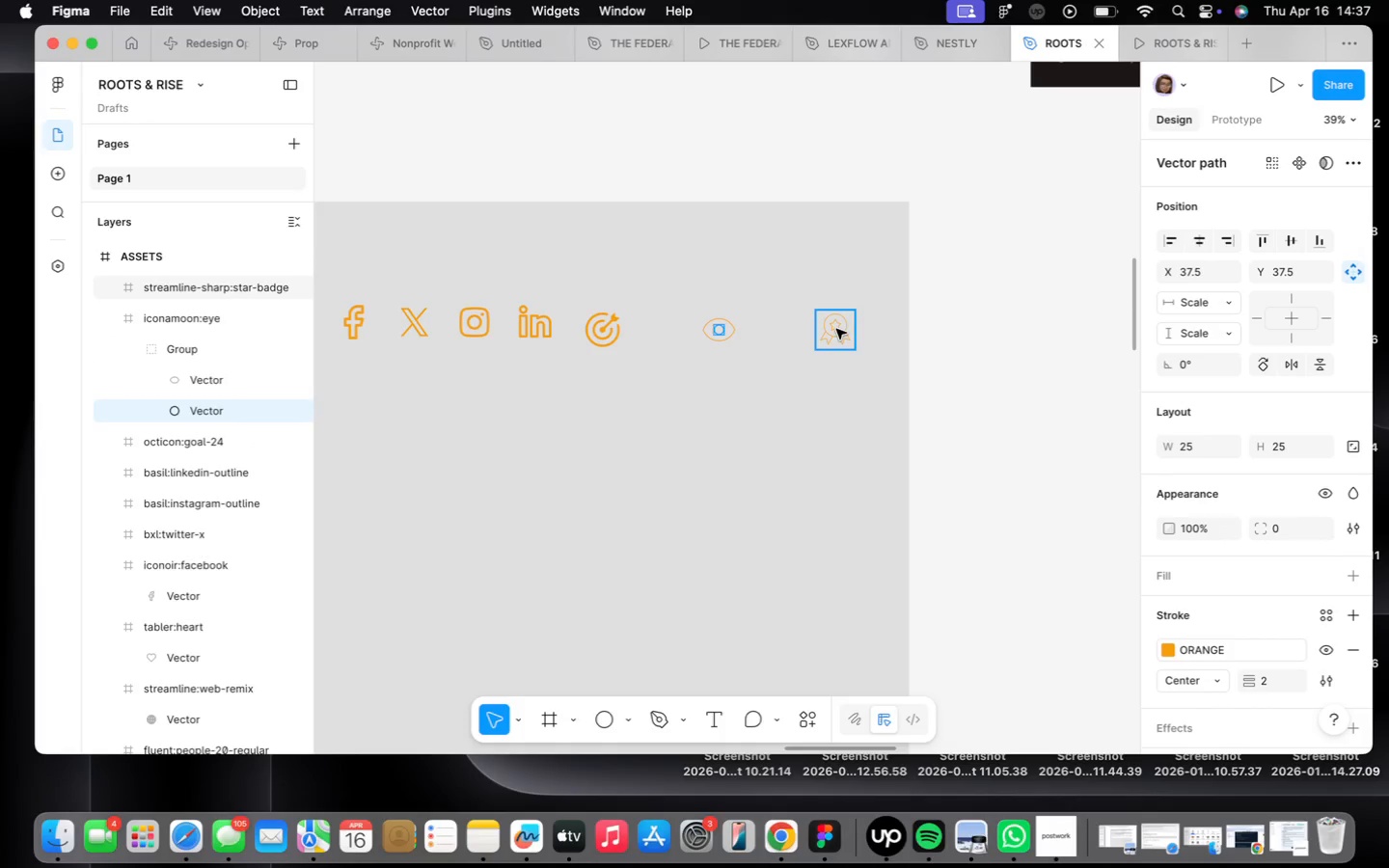 
double_click([836, 328])
 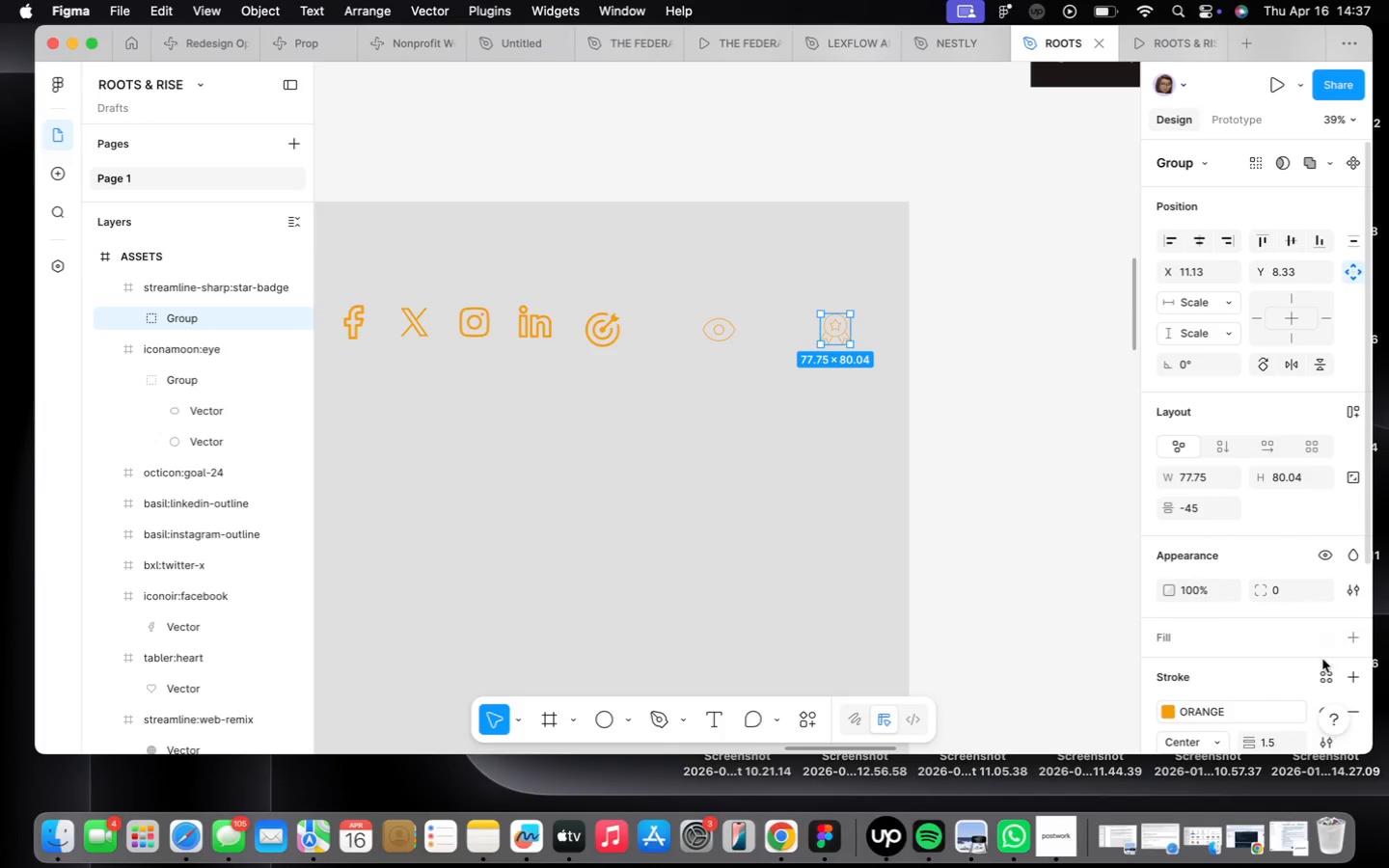 
scroll: coordinate [1296, 642], scroll_direction: down, amount: 10.0
 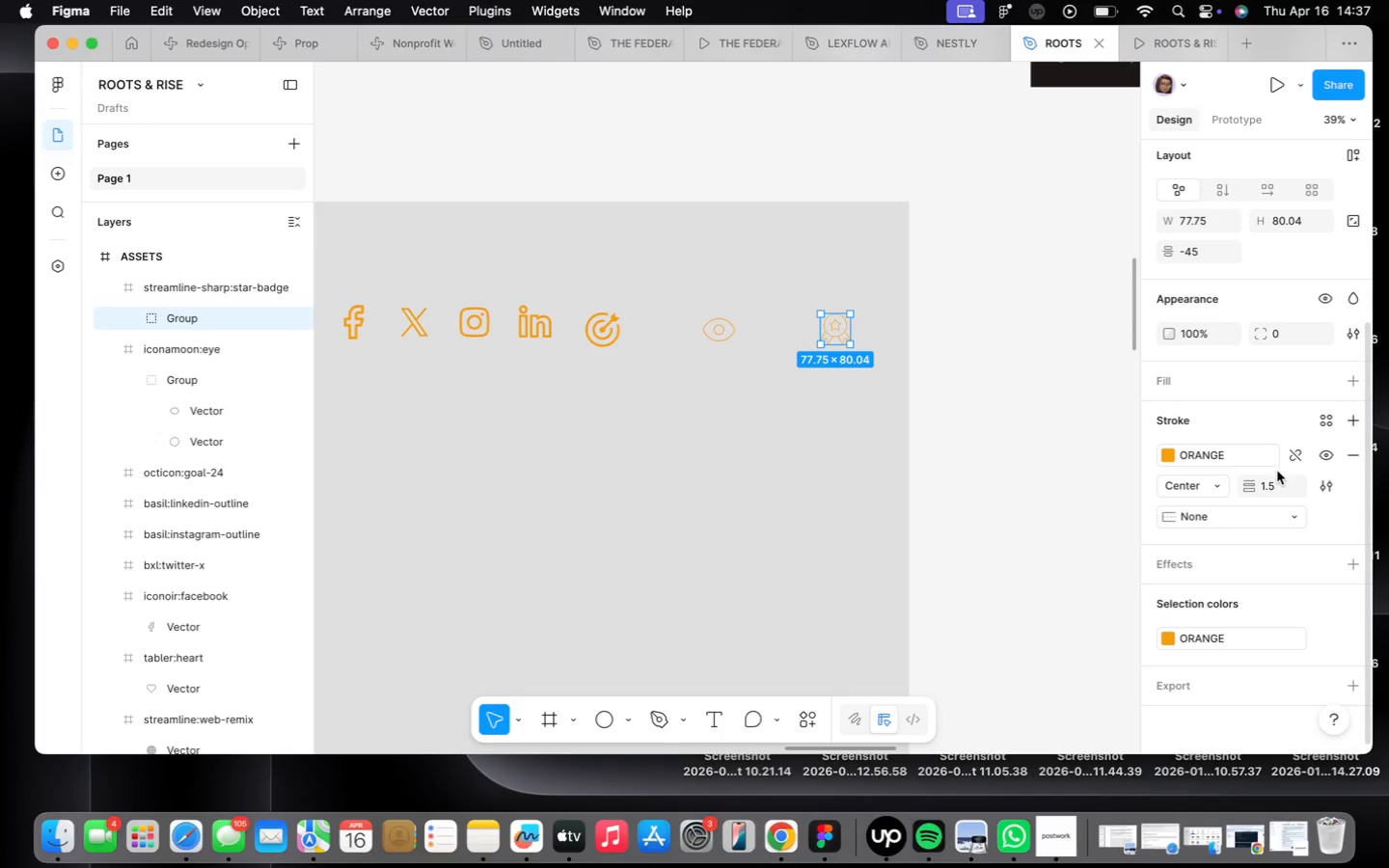 
left_click([1276, 478])
 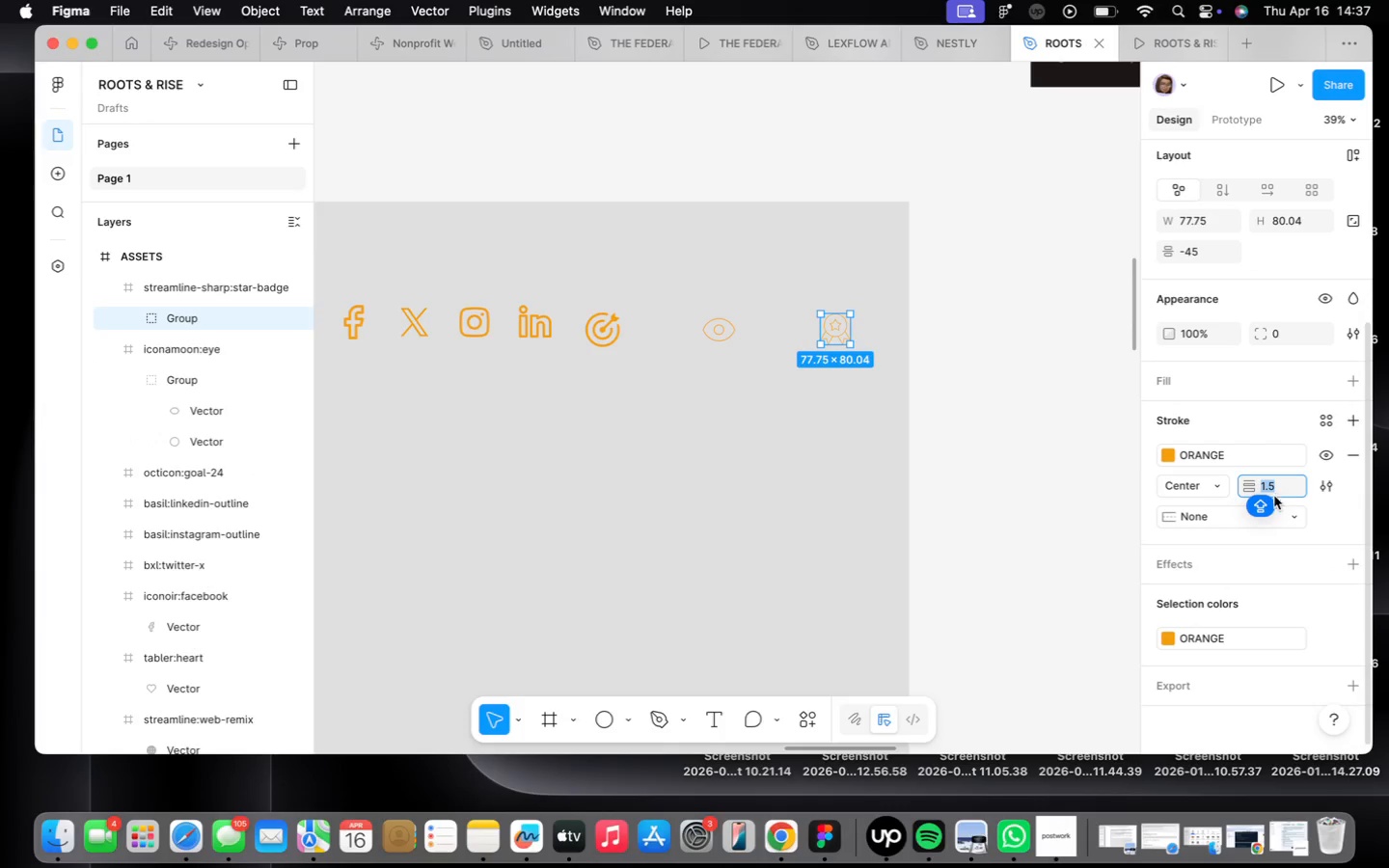 
key(7)
 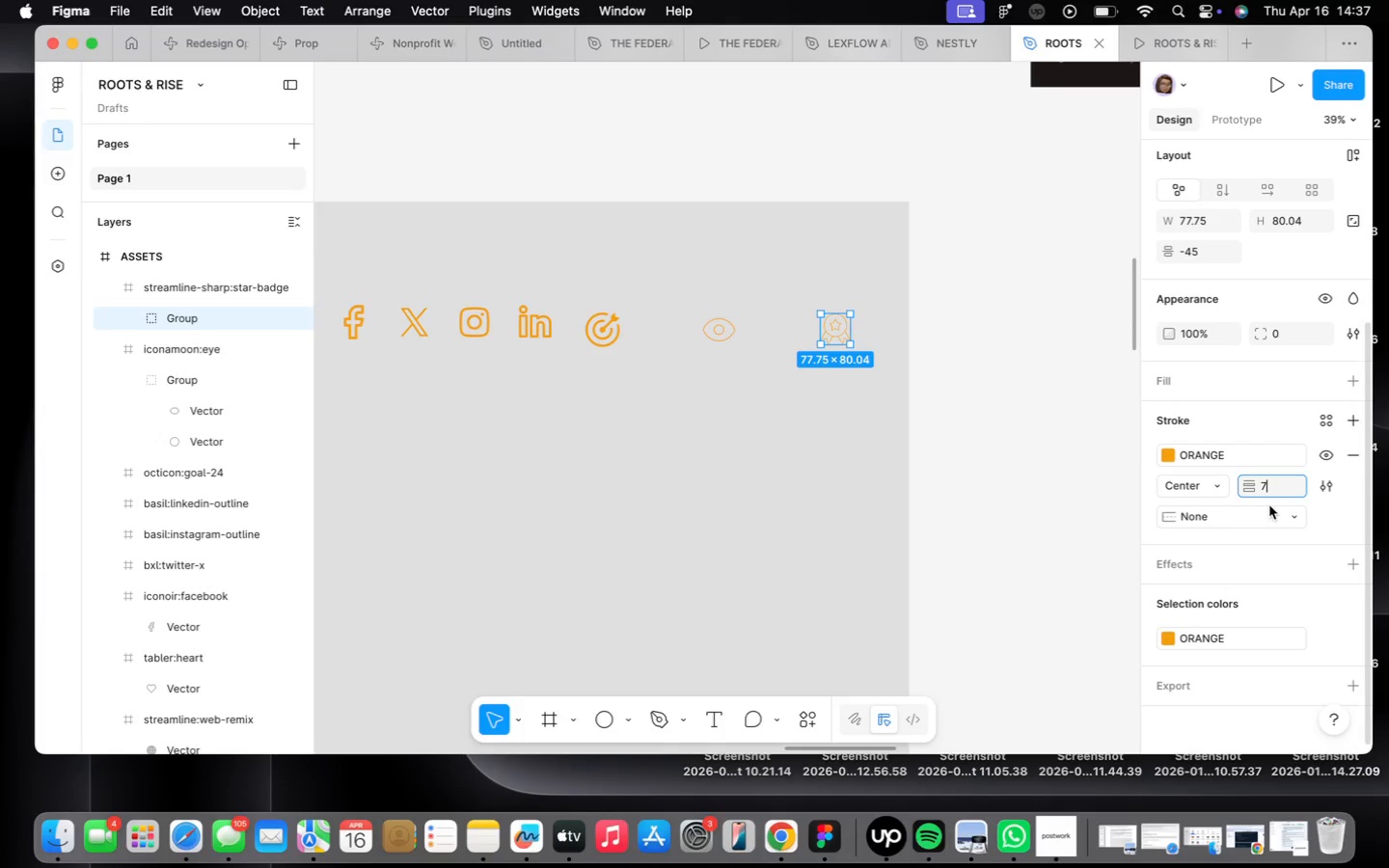 
key(Enter)
 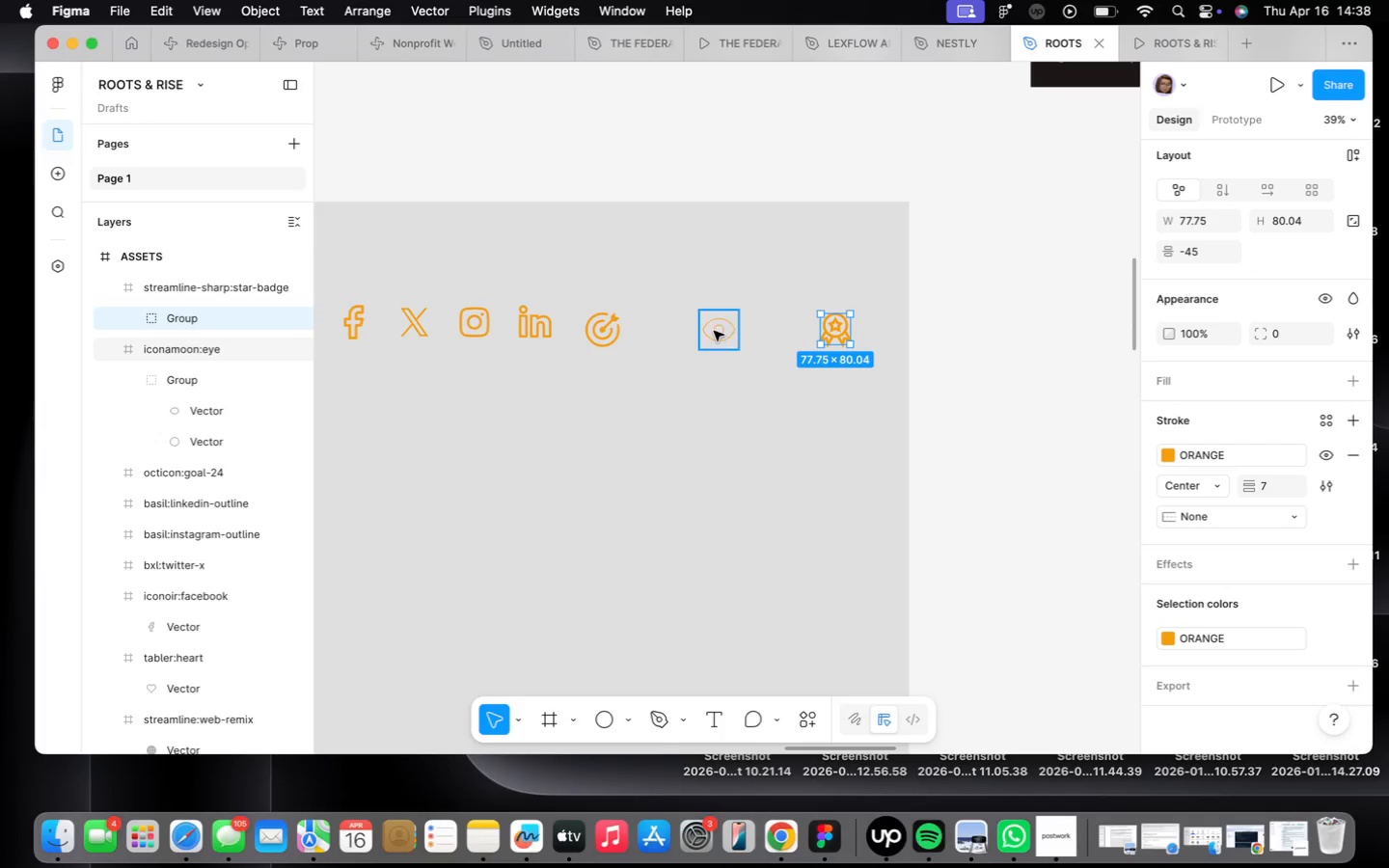 
double_click([714, 331])
 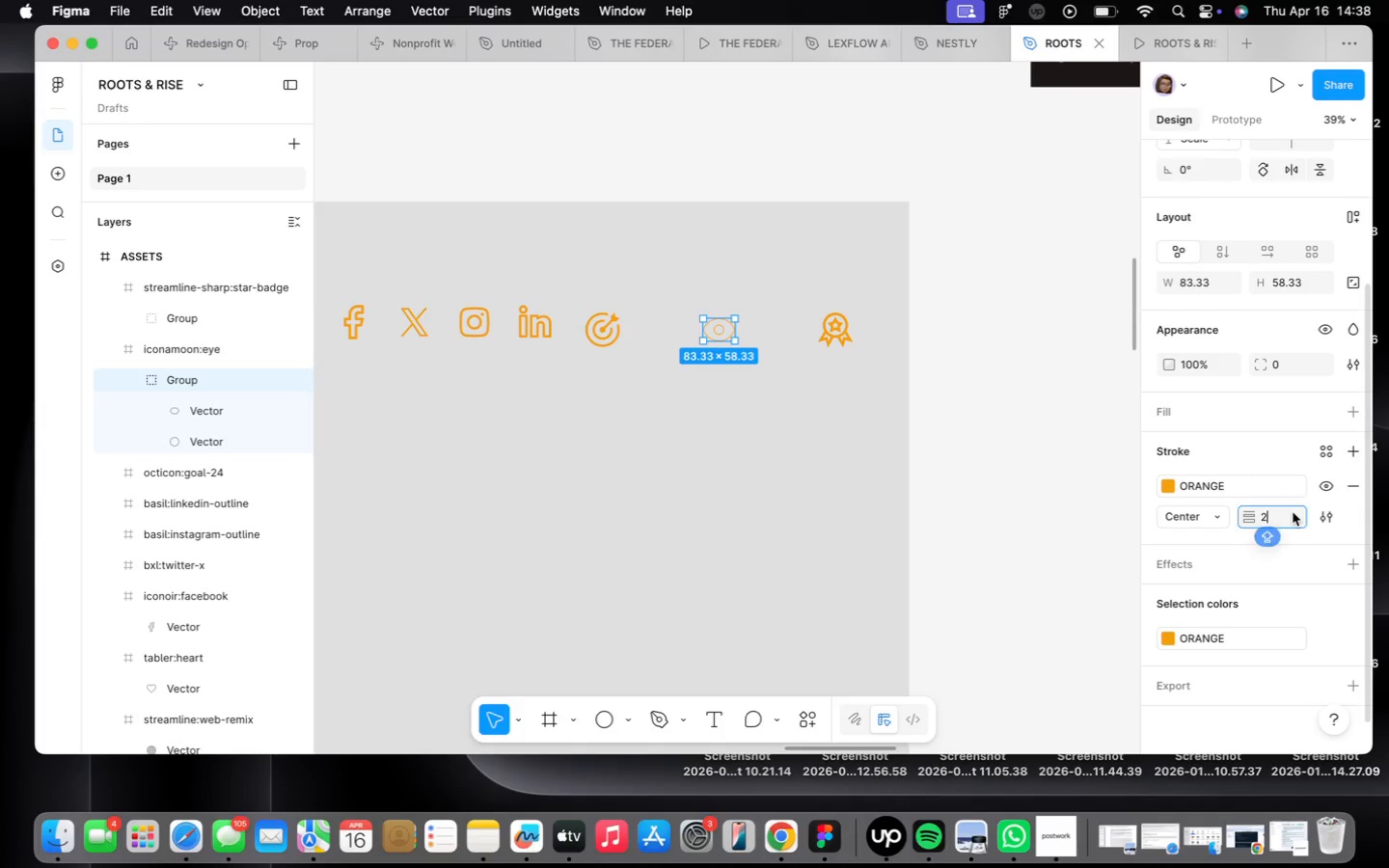 
key(7)
 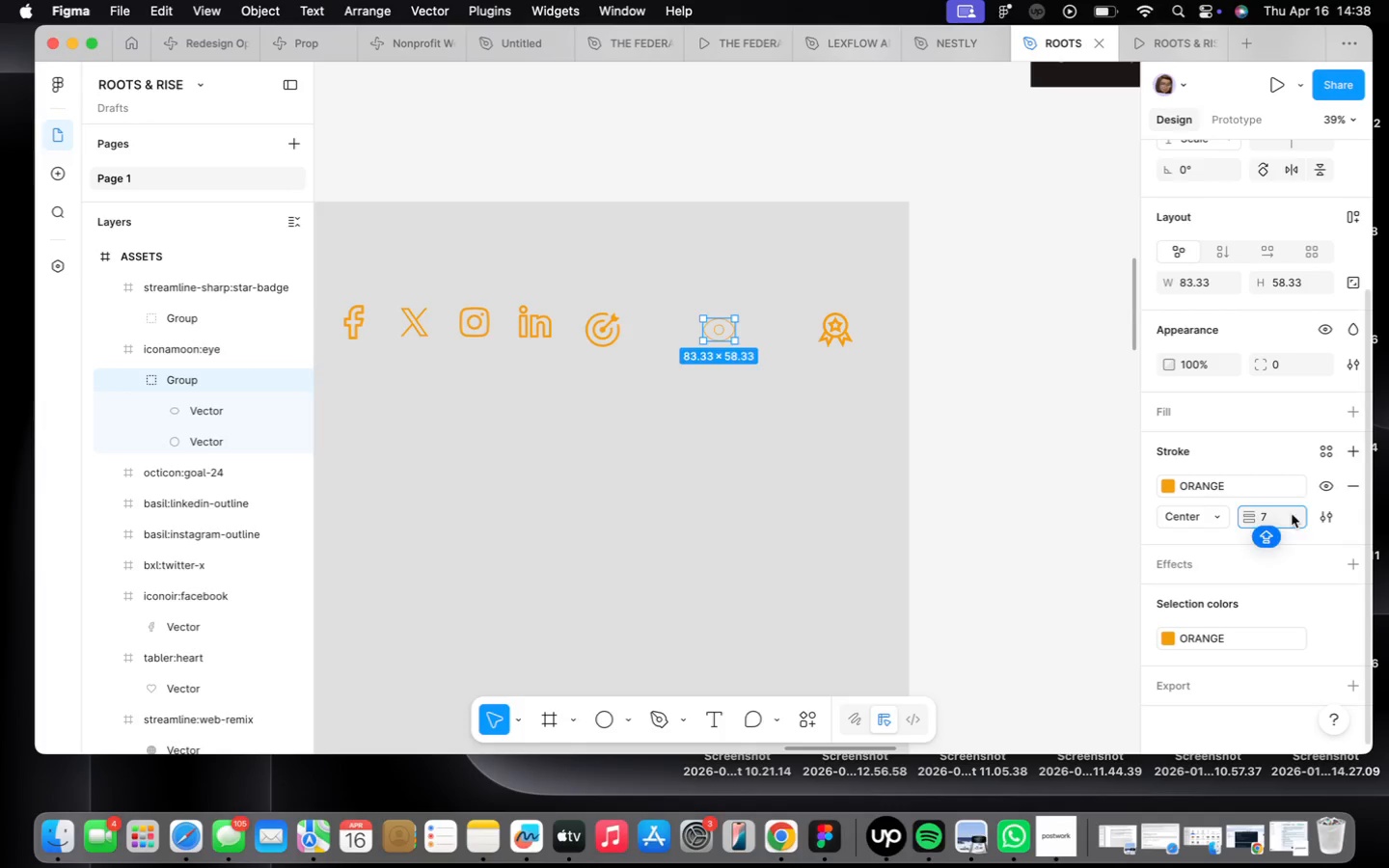 
key(Enter)
 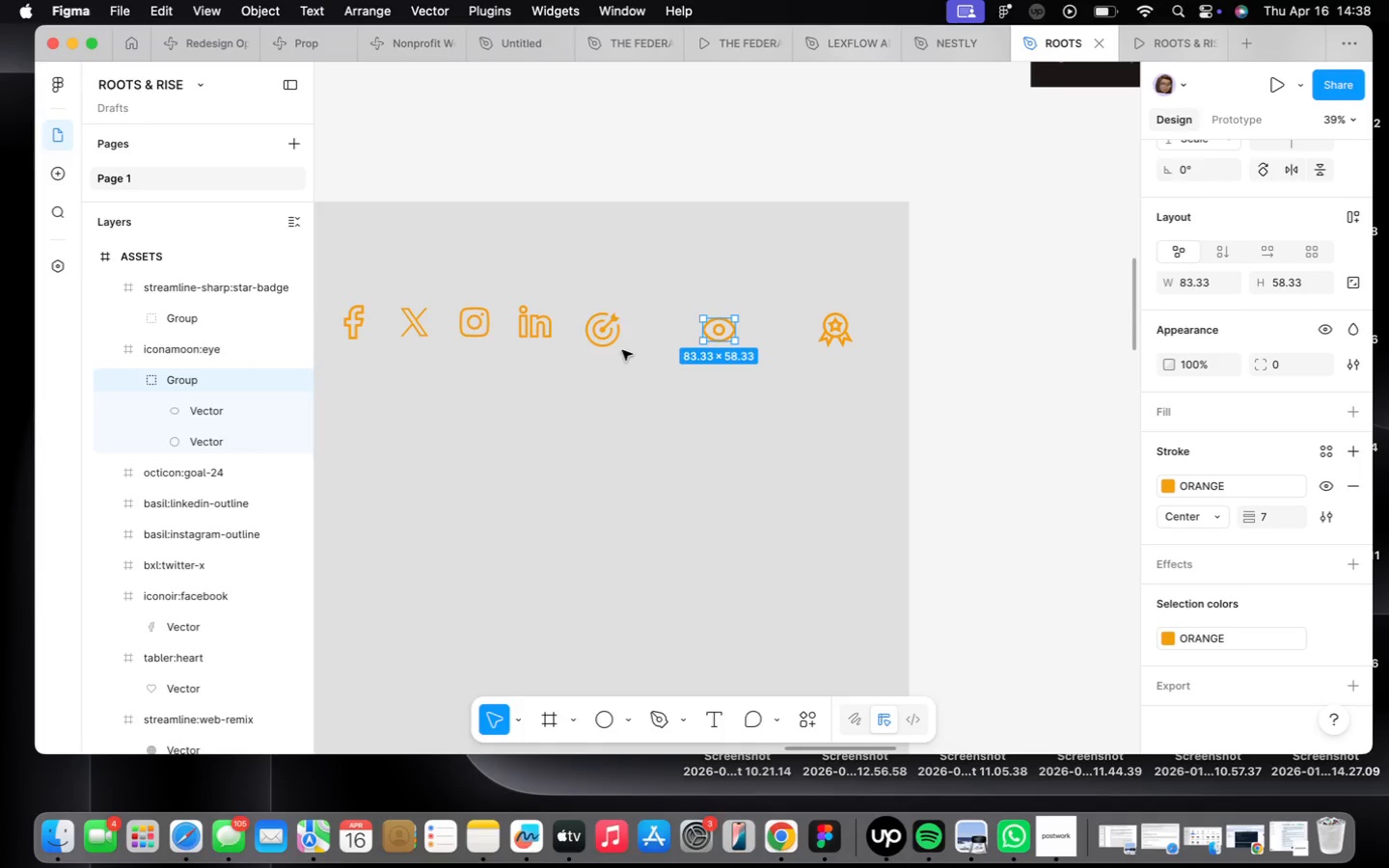 
left_click([606, 337])
 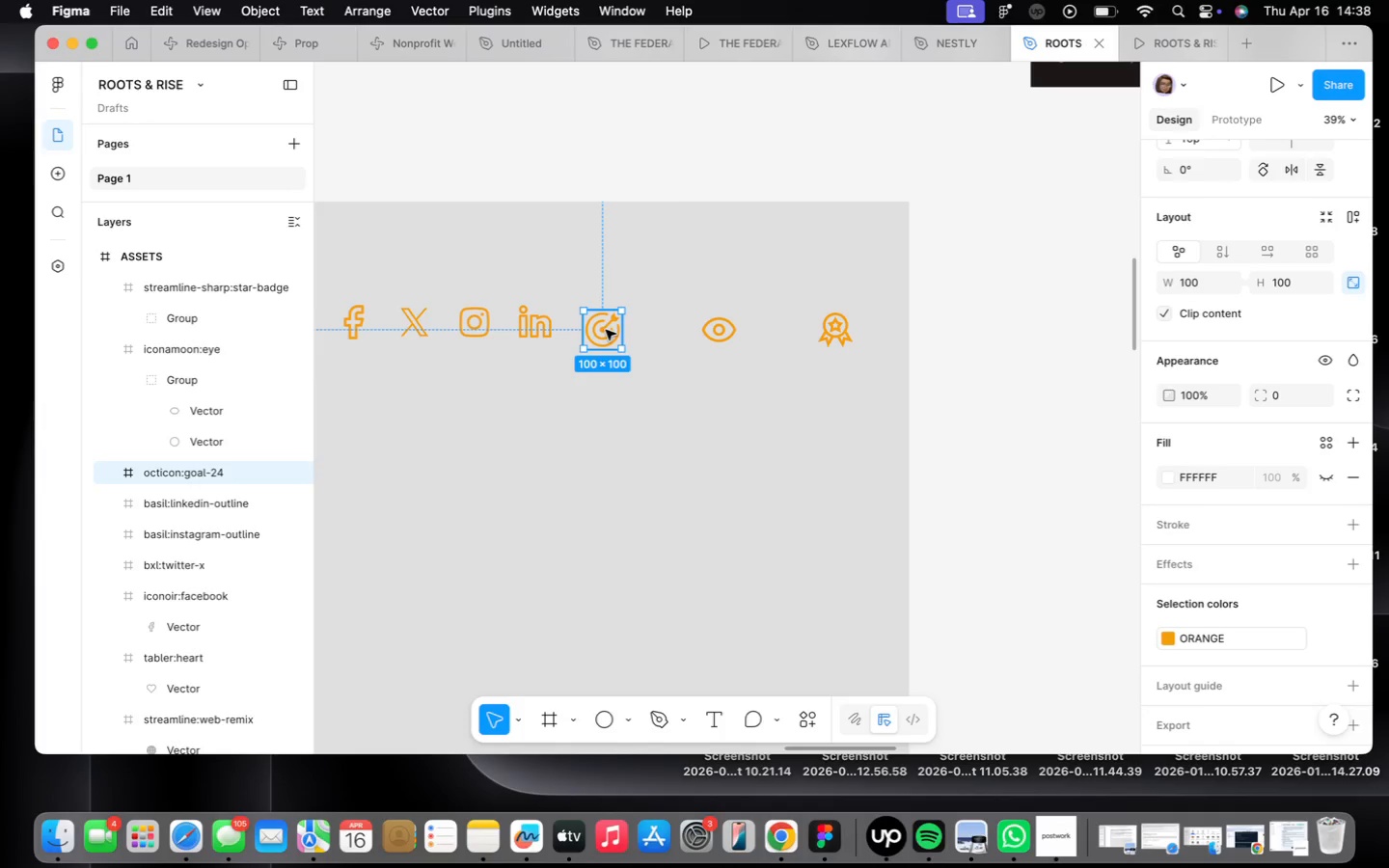 
left_click_drag(start_coordinate=[606, 330], to_coordinate=[627, 327])
 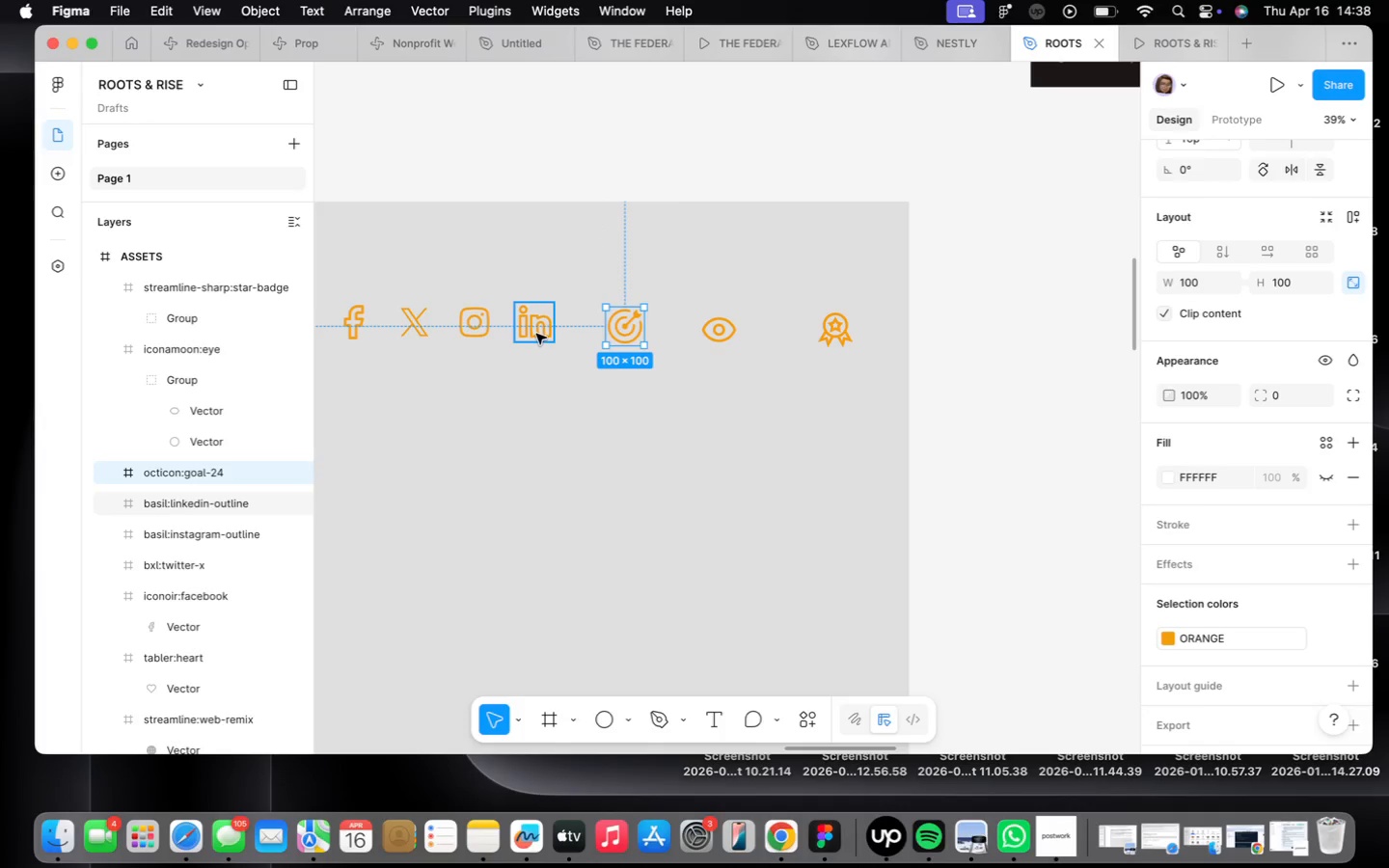 
left_click([535, 334])
 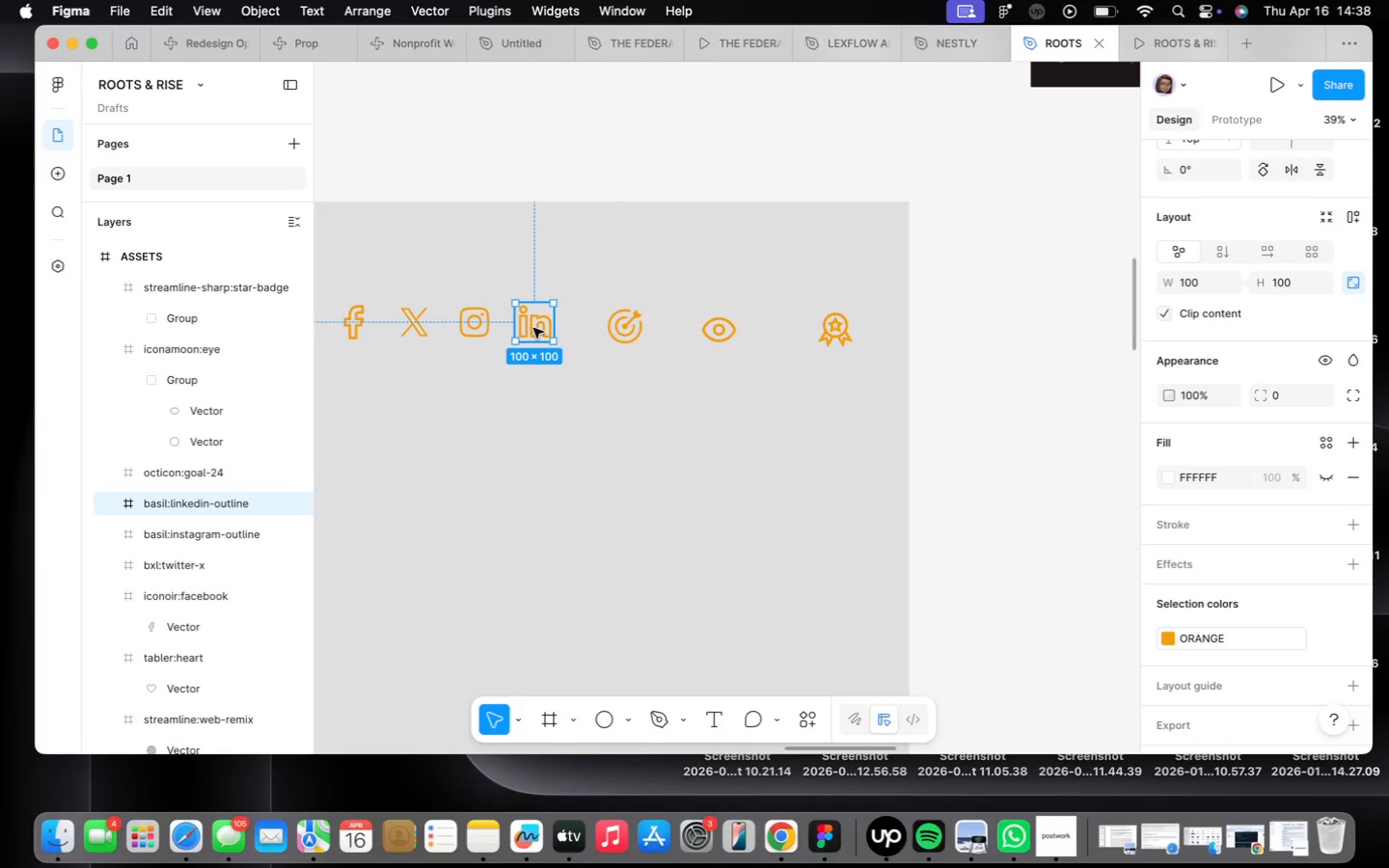 
left_click_drag(start_coordinate=[531, 326], to_coordinate=[542, 327])
 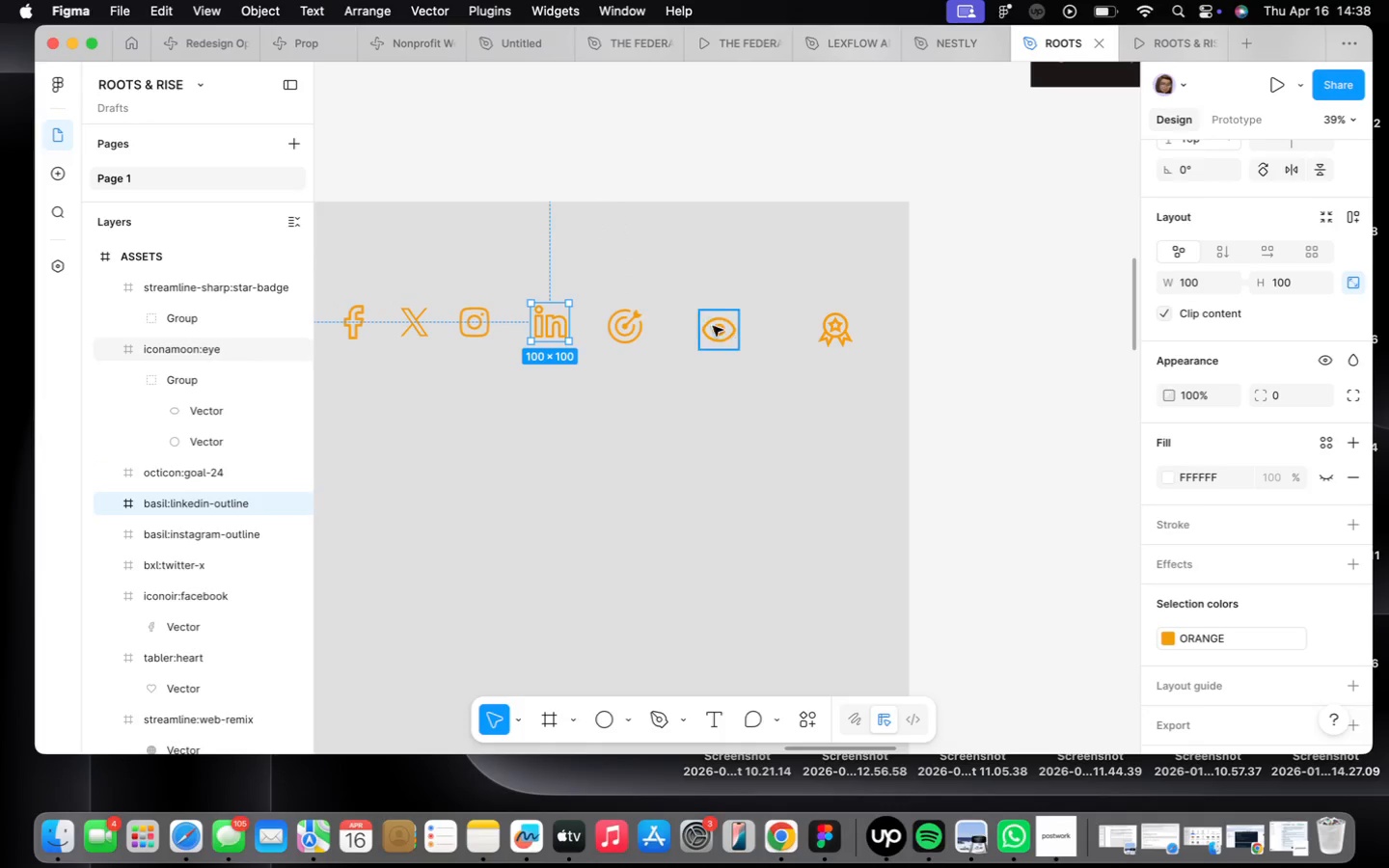 
left_click([707, 324])
 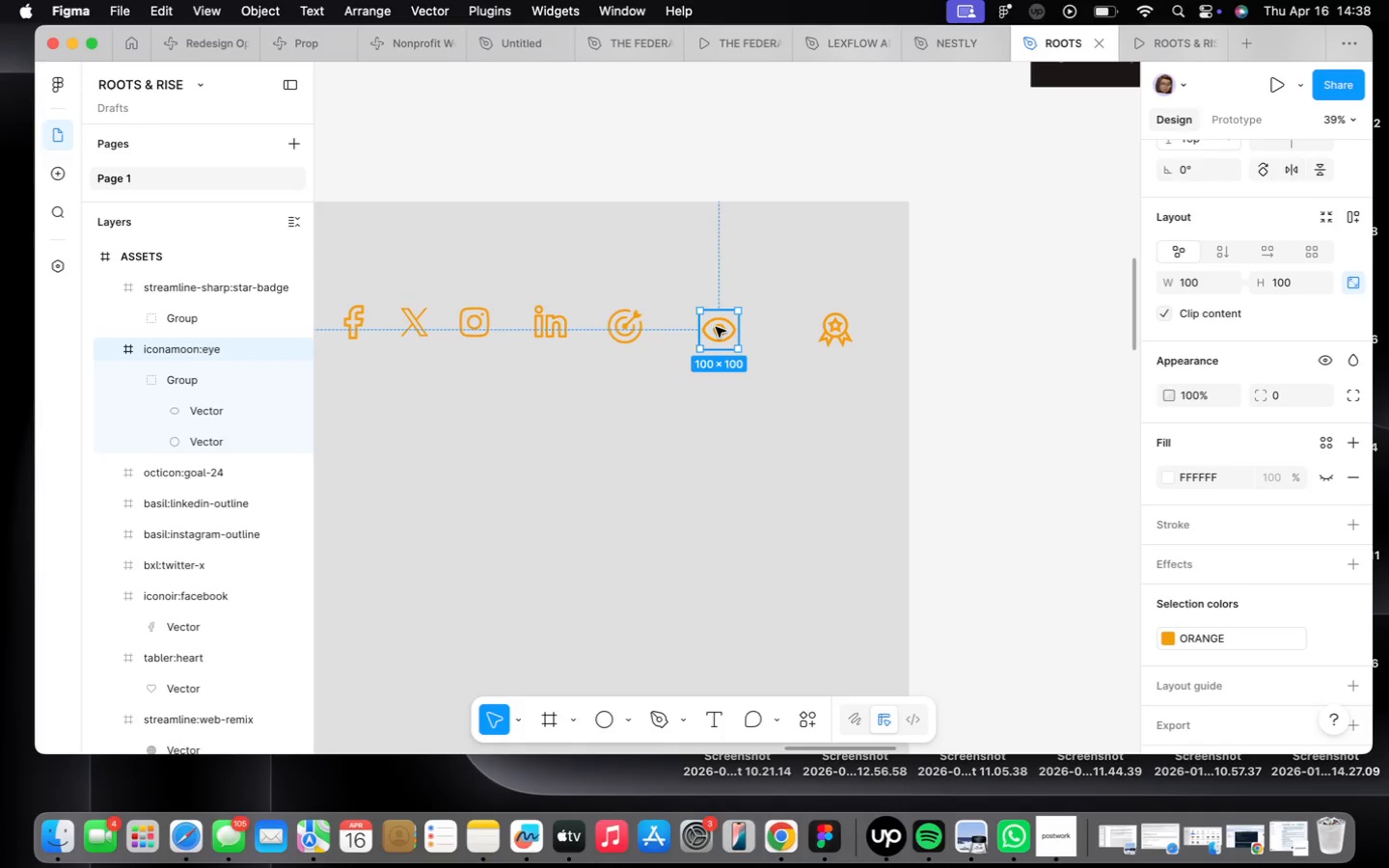 
left_click_drag(start_coordinate=[716, 327], to_coordinate=[715, 321])
 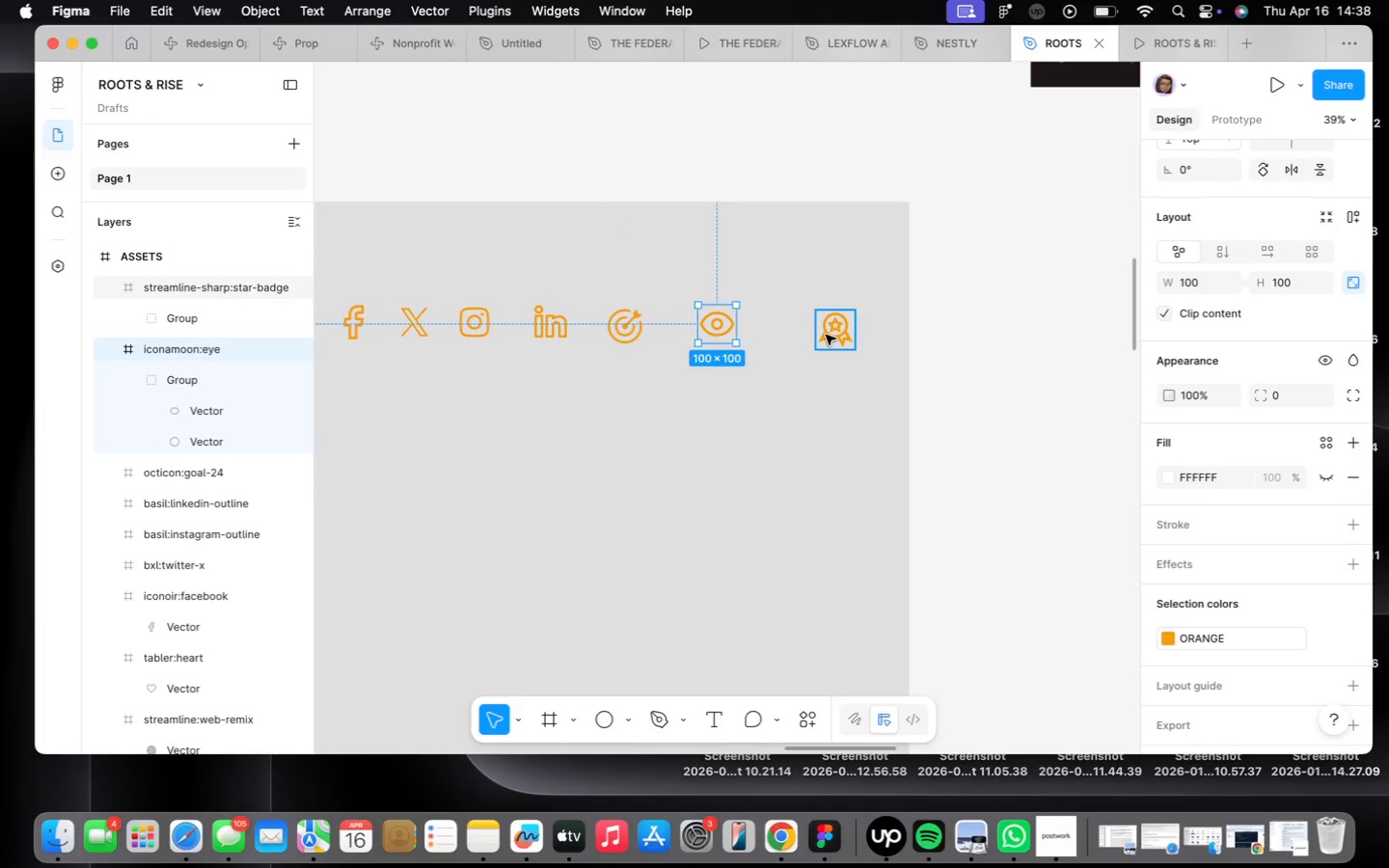 
left_click([826, 335])
 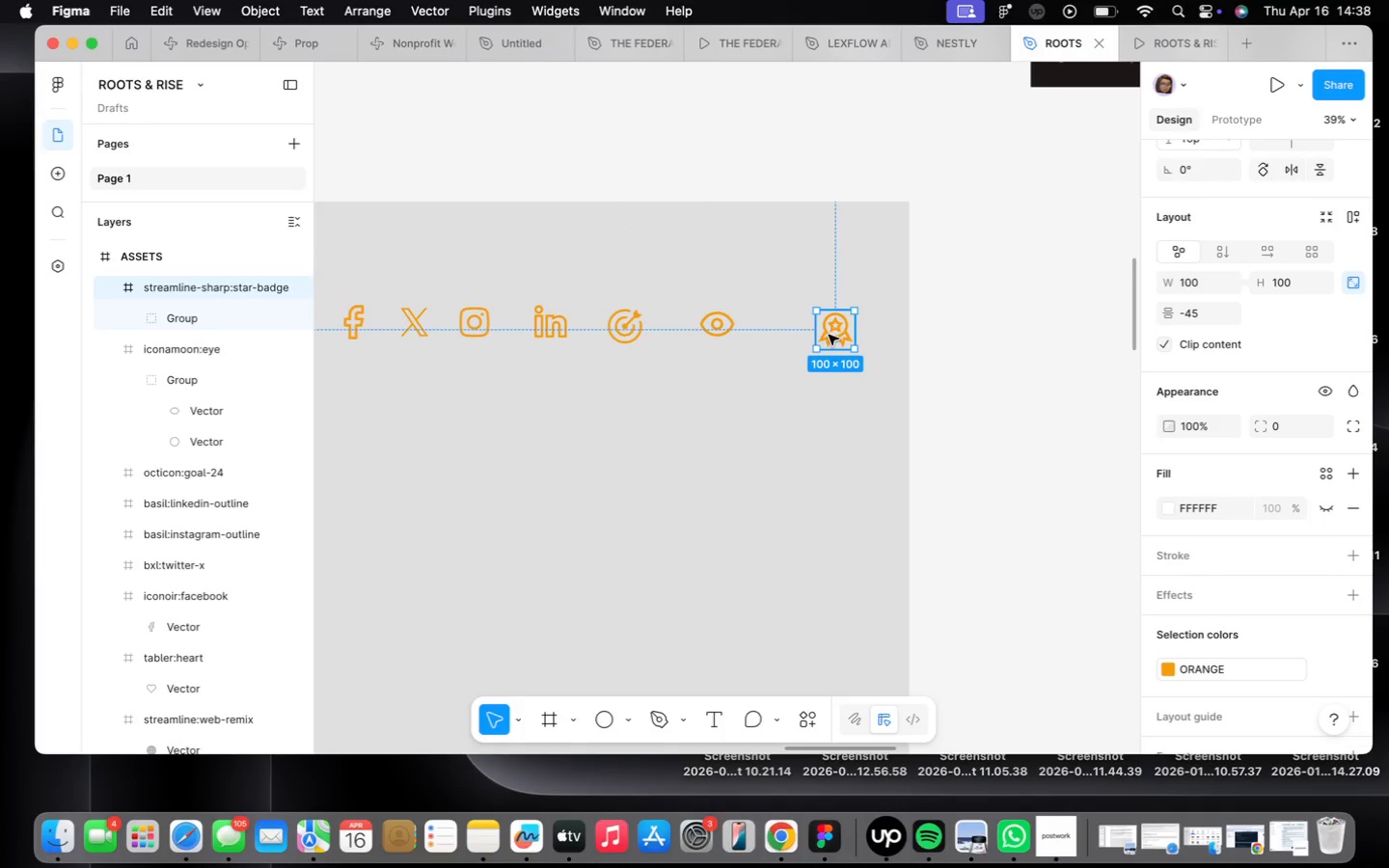 
left_click_drag(start_coordinate=[834, 332], to_coordinate=[831, 327])
 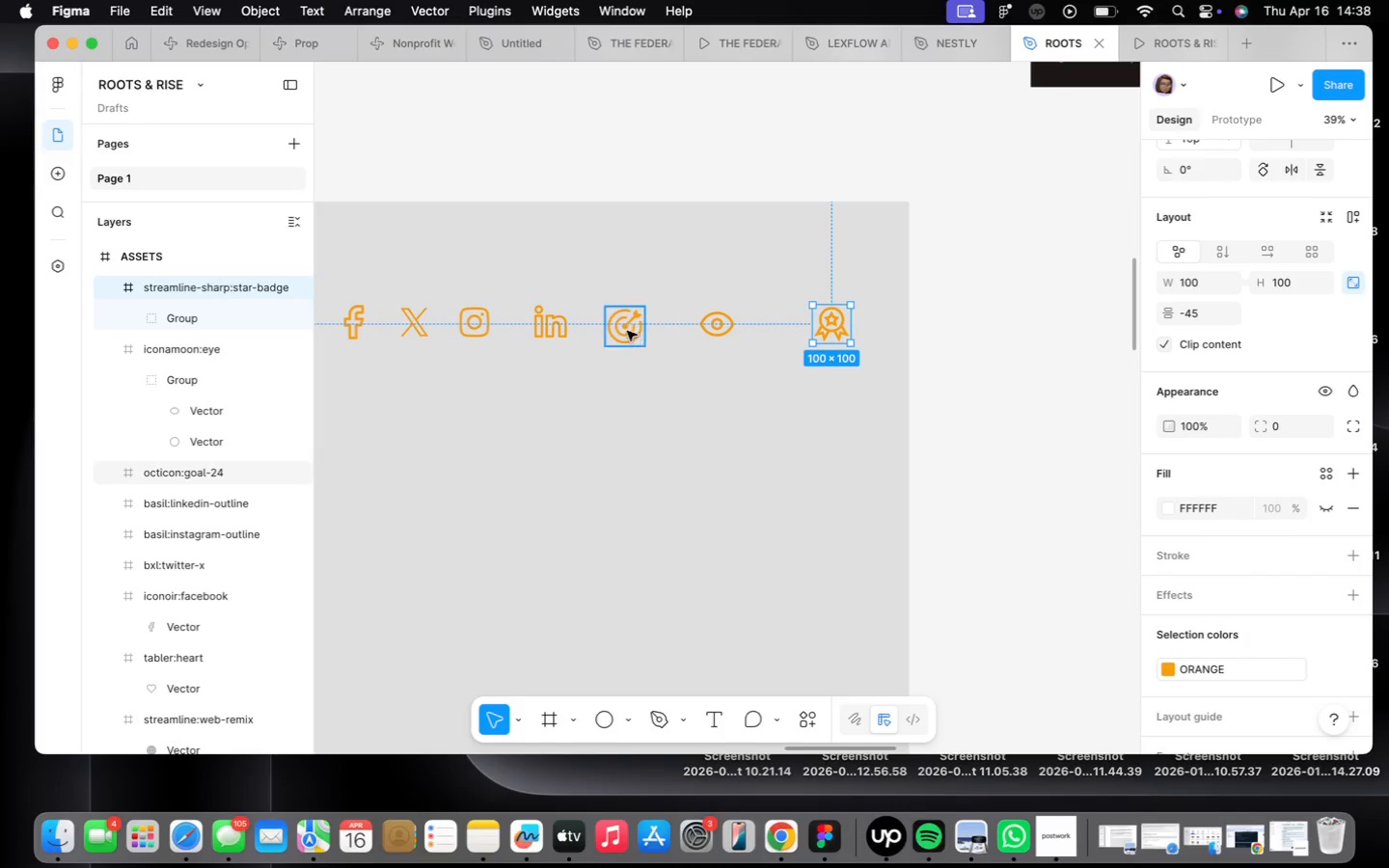 
left_click([625, 330])
 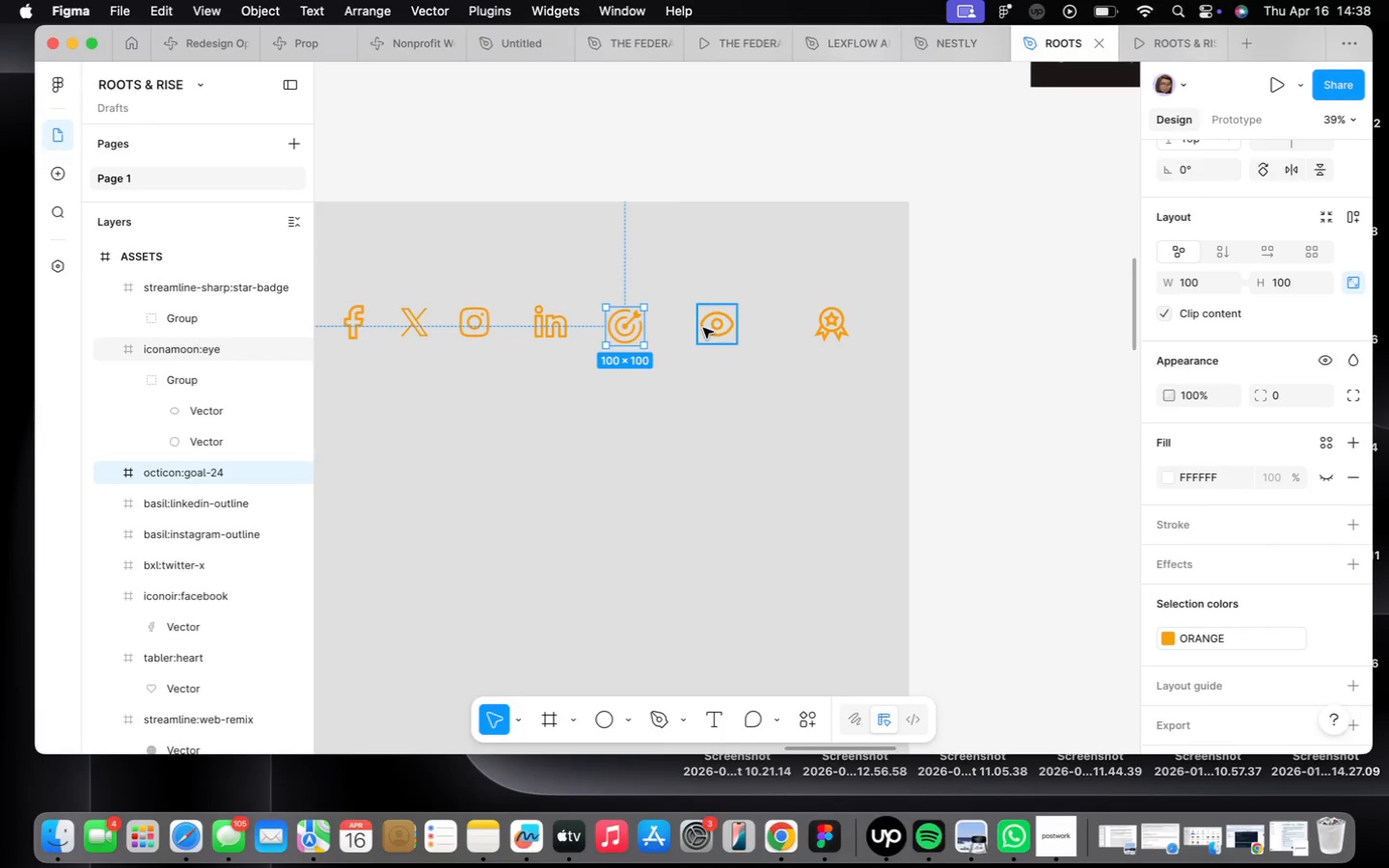 
hold_key(key=ShiftLeft, duration=0.41)
left_click([703, 328])
 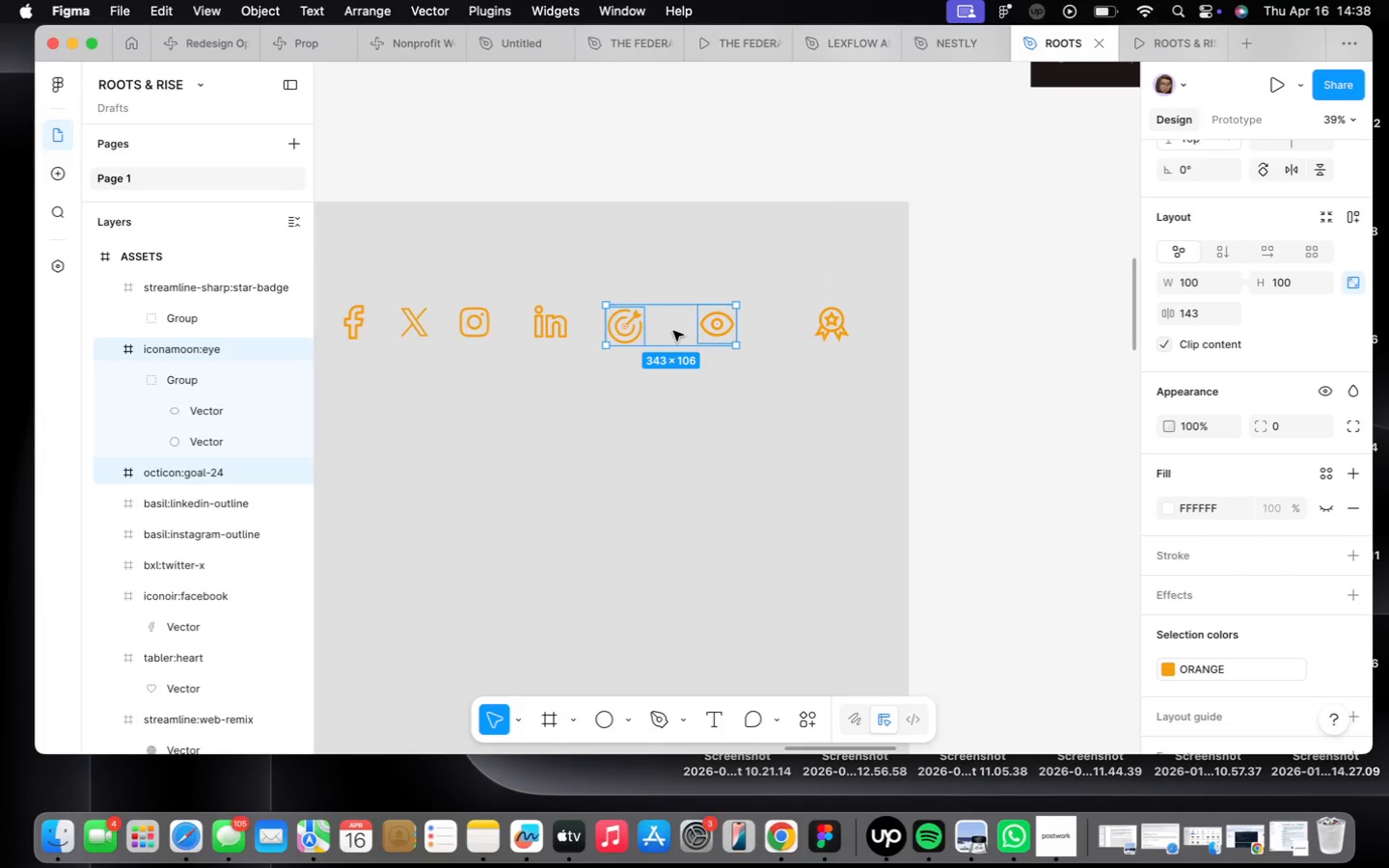 
left_click_drag(start_coordinate=[672, 330], to_coordinate=[700, 329])
 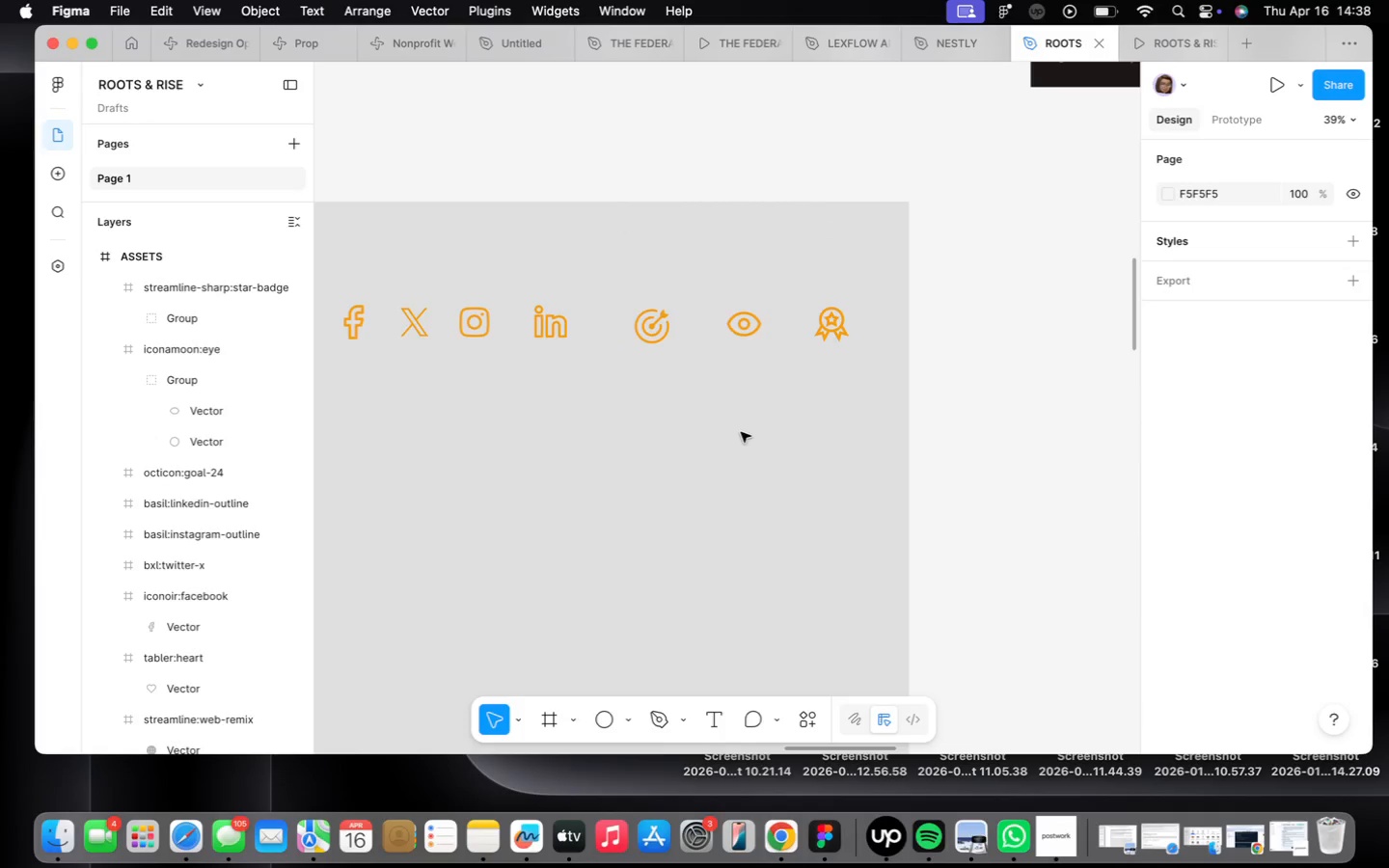 
scroll: coordinate [689, 467], scroll_direction: down, amount: 39.0
 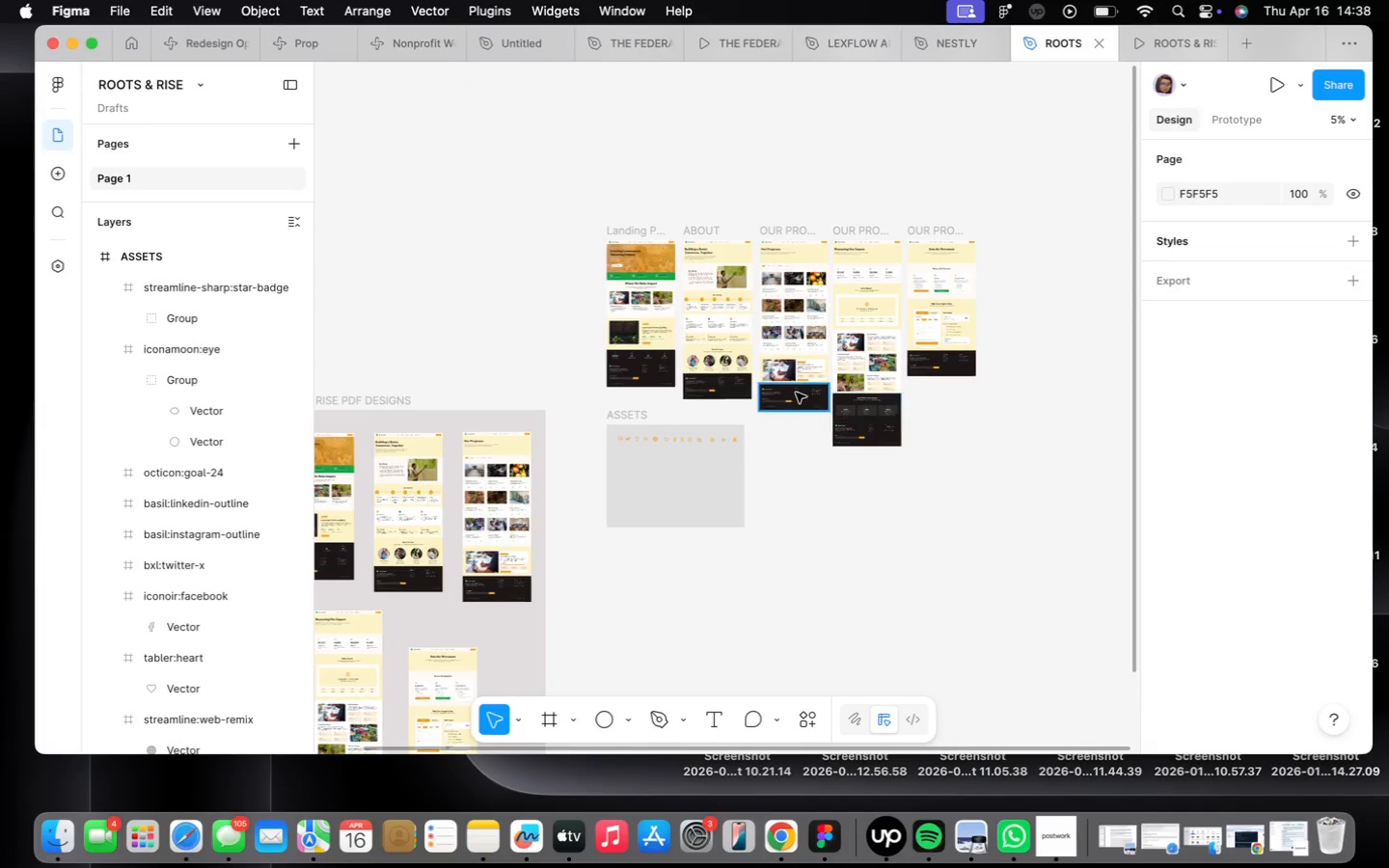 
scroll: coordinate [649, 243], scroll_direction: up, amount: 24.0
 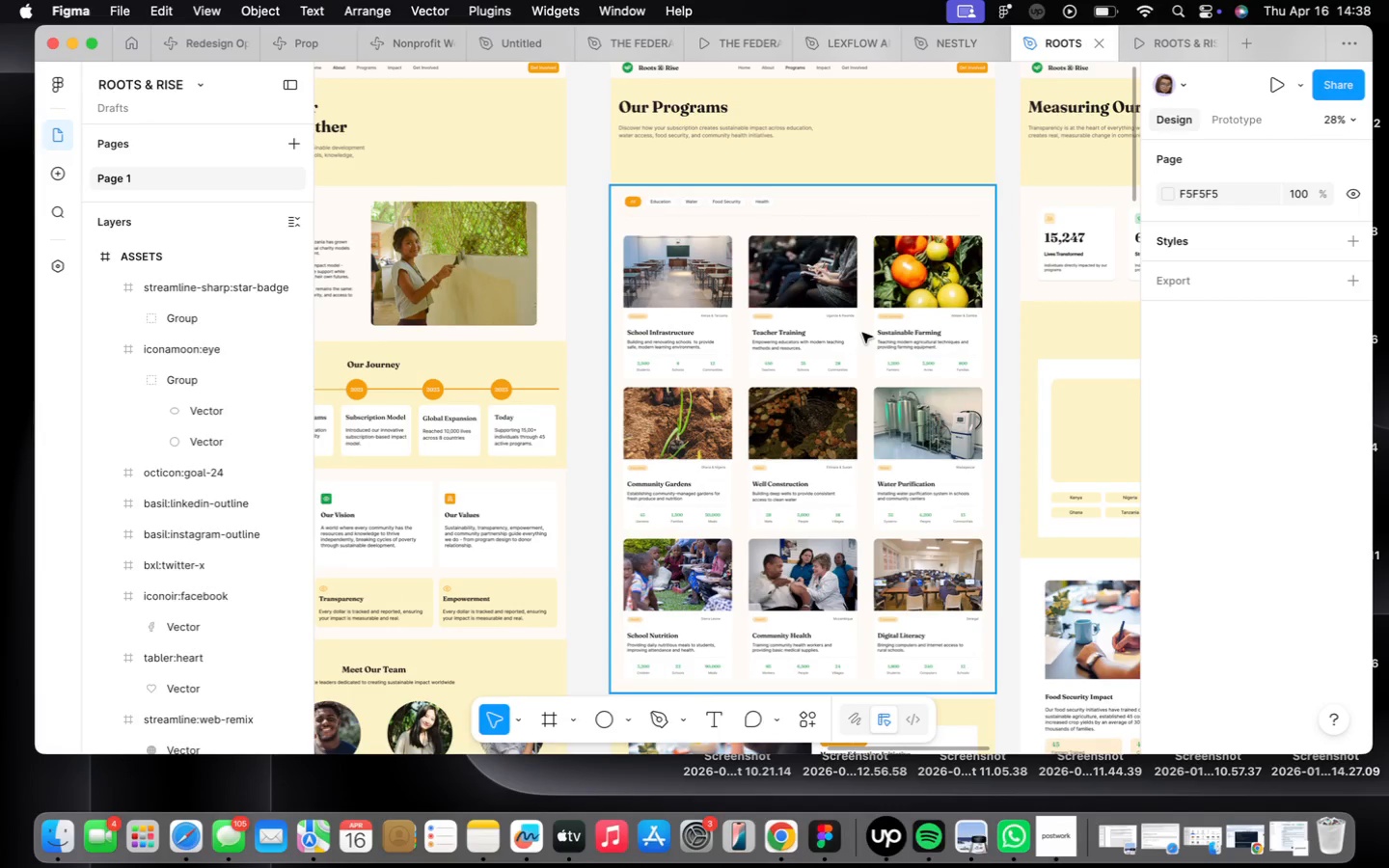 
wait(18.34)
 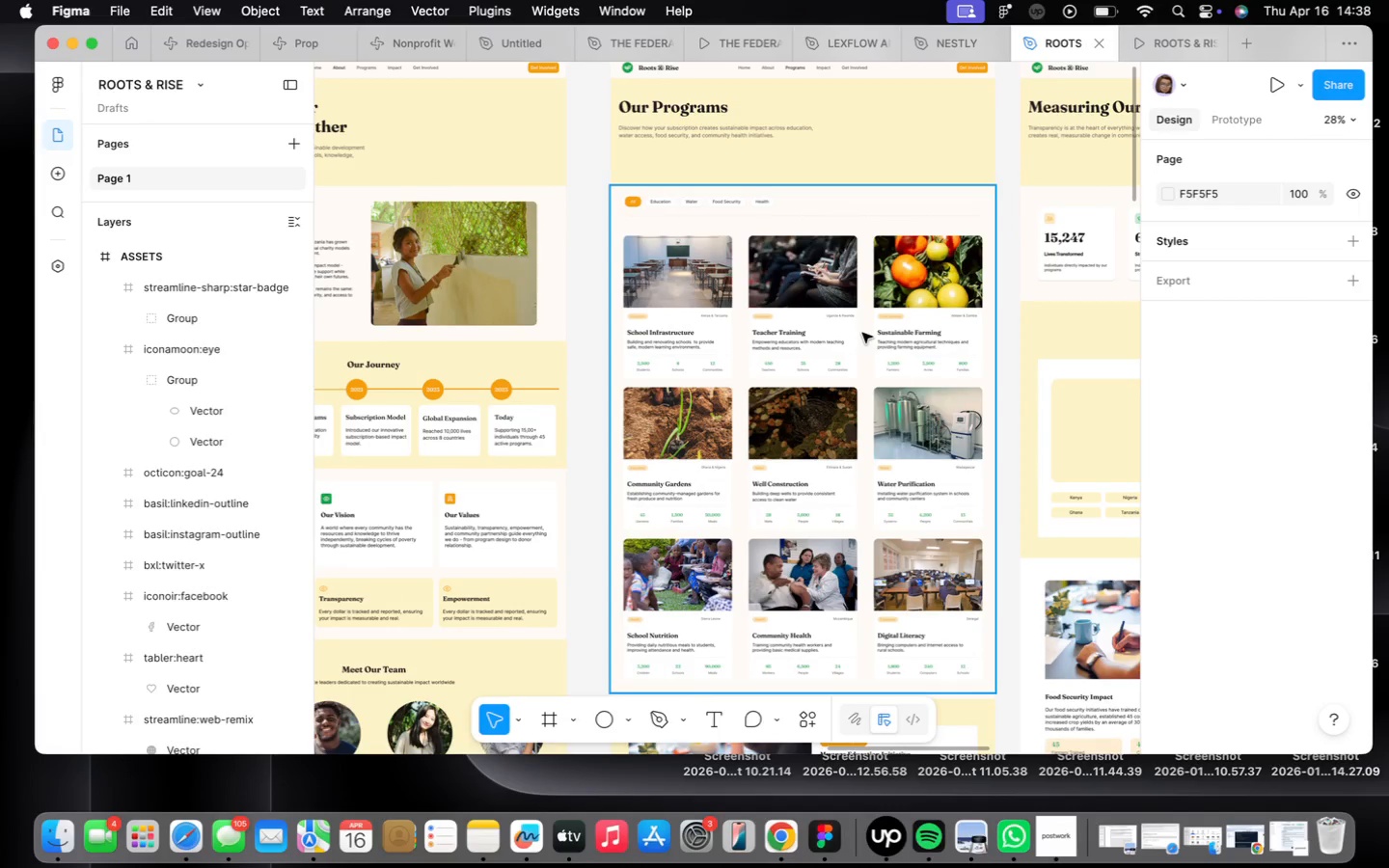 
scroll: coordinate [937, 417], scroll_direction: up, amount: 9.0
 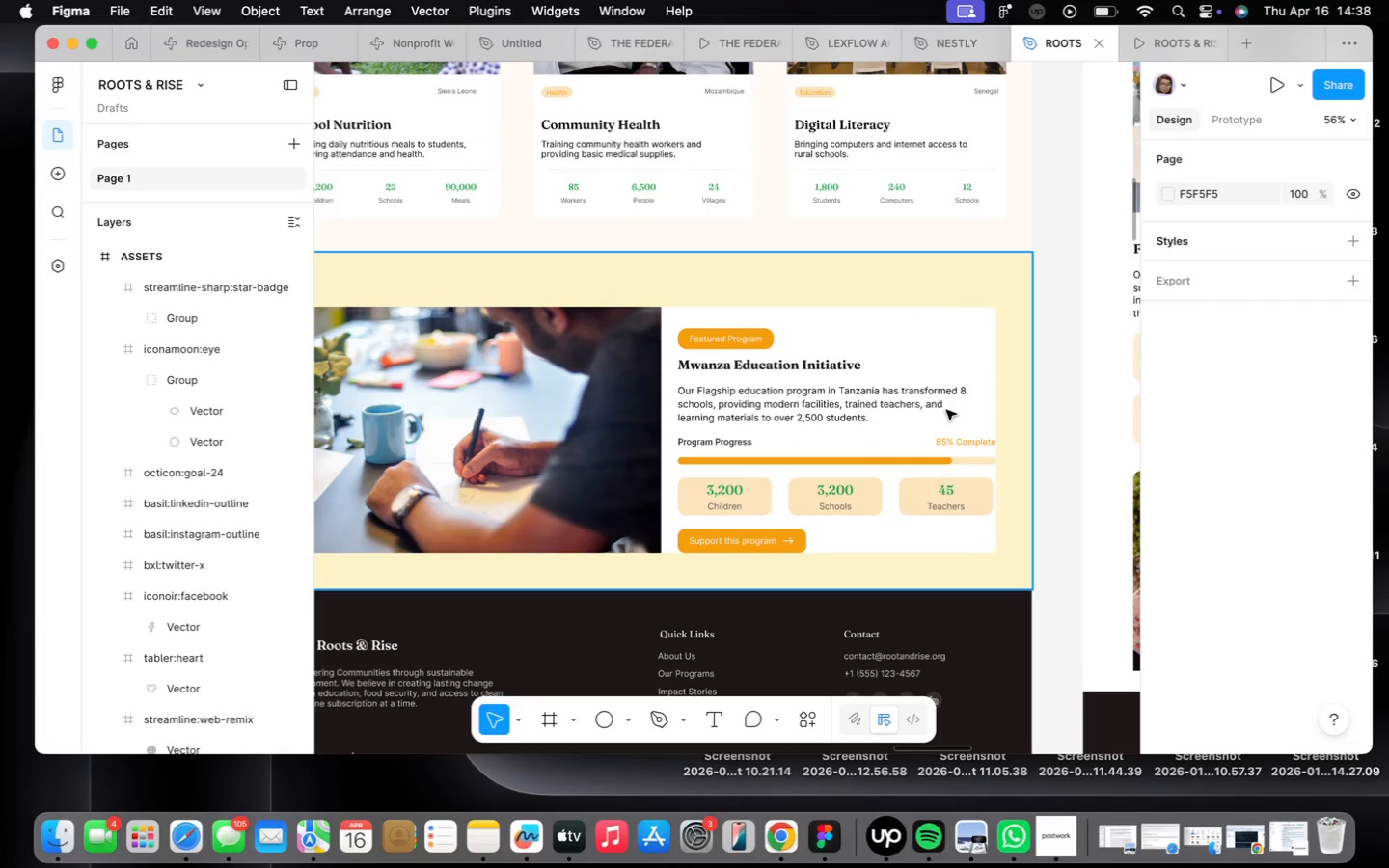 
double_click([946, 410])
 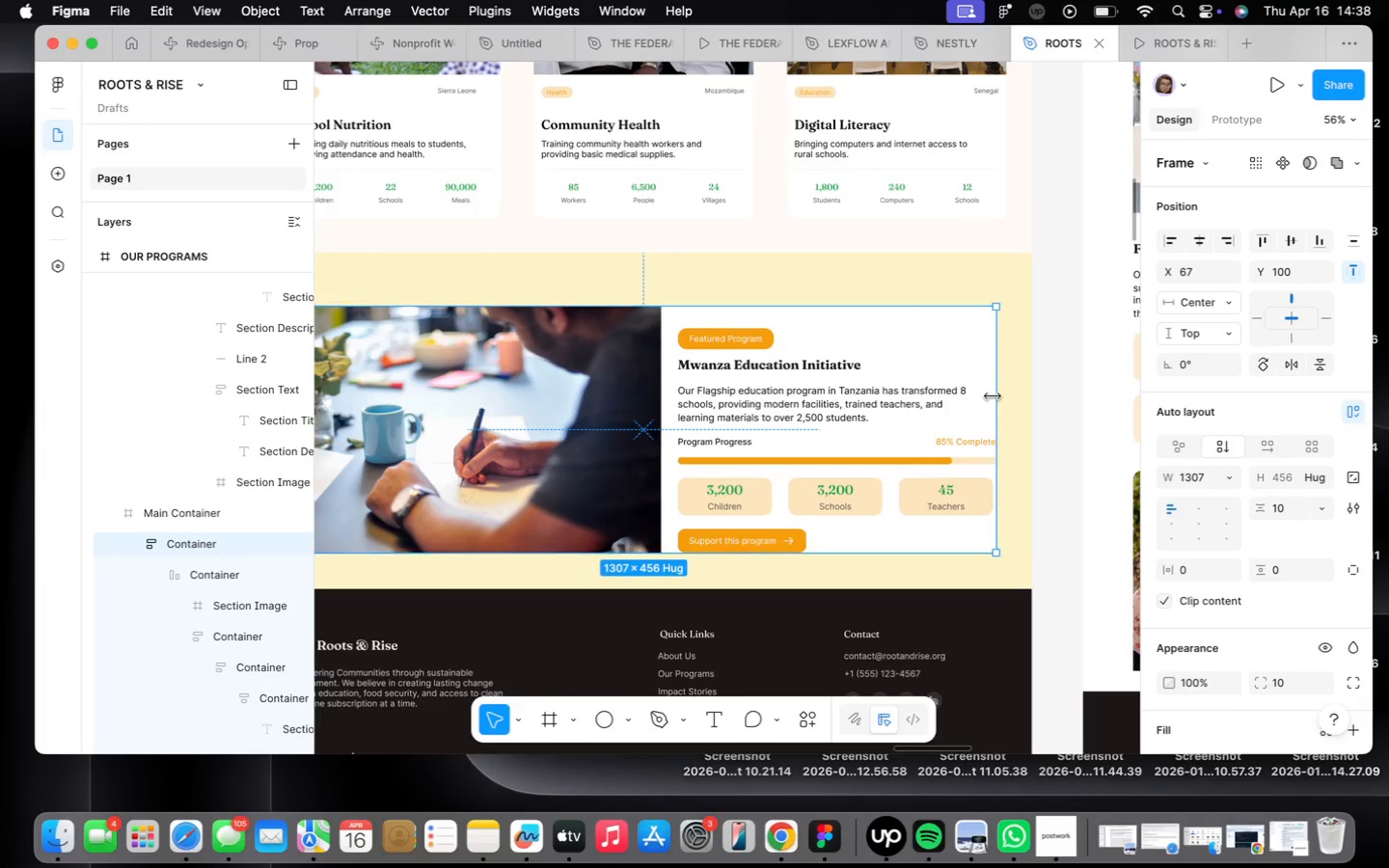 
left_click_drag(start_coordinate=[997, 396], to_coordinate=[1008, 396])
 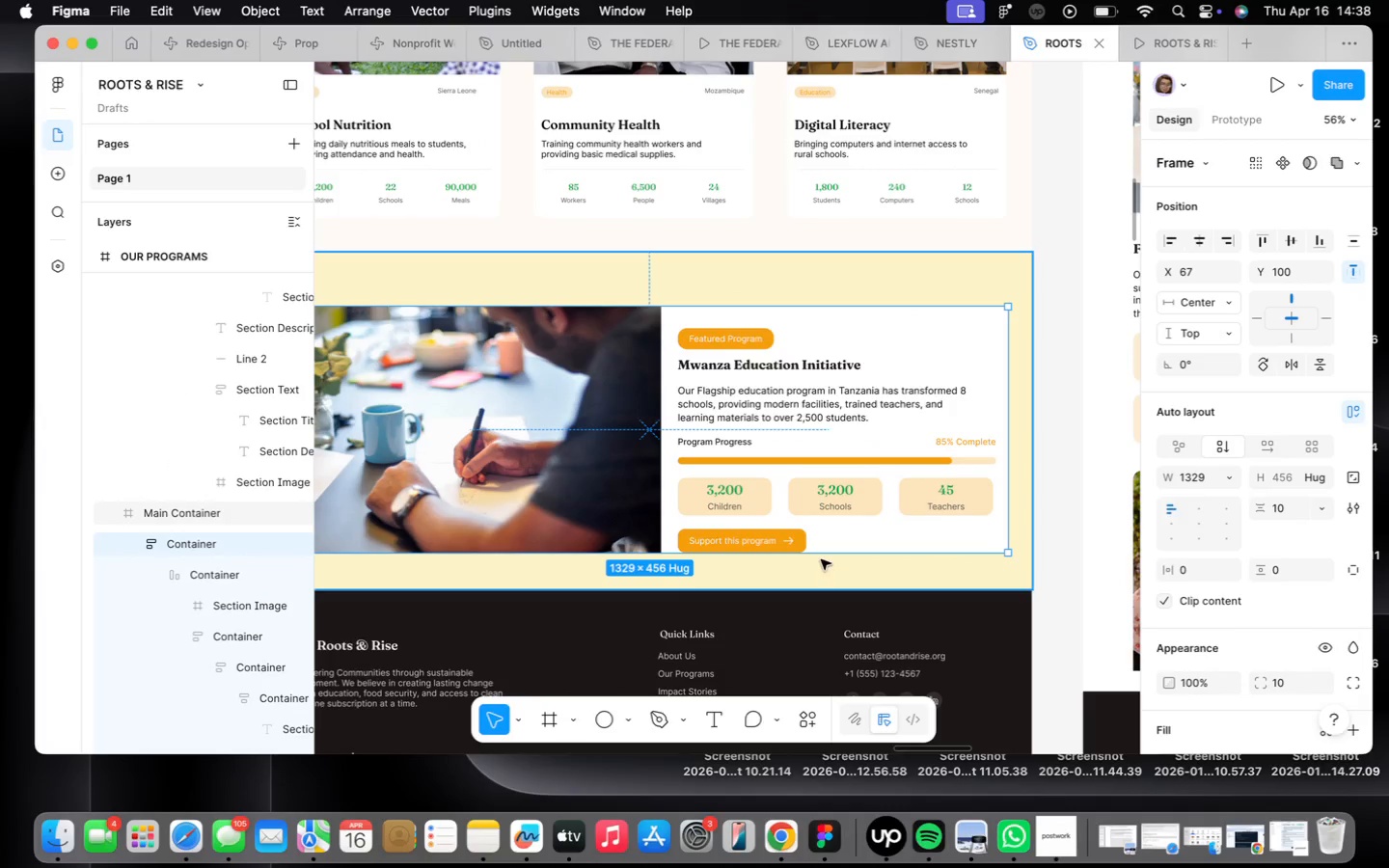 
left_click_drag(start_coordinate=[819, 553], to_coordinate=[824, 567])
 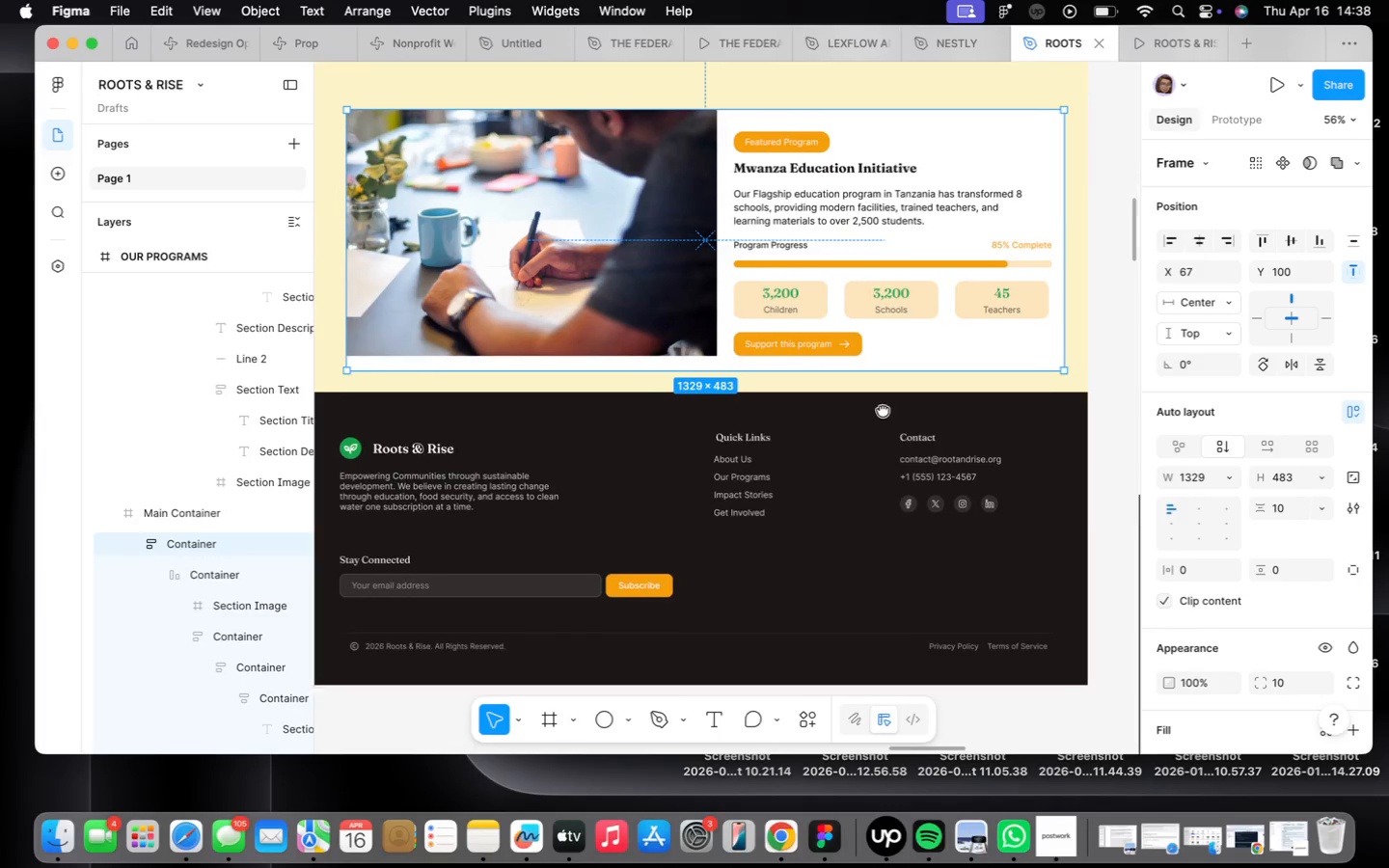 
scroll: coordinate [731, 521], scroll_direction: down, amount: 18.0
 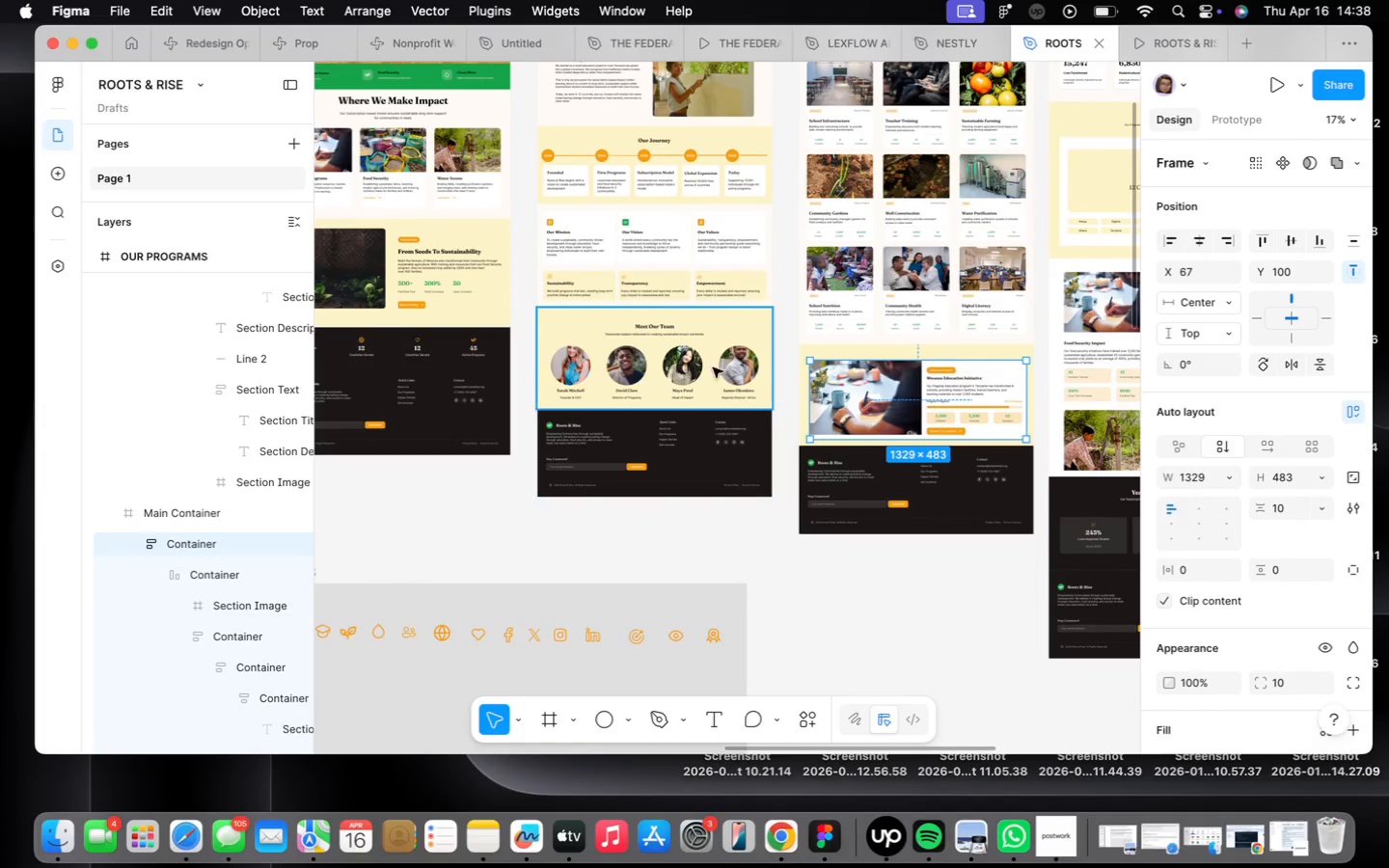 
scroll: coordinate [709, 325], scroll_direction: up, amount: 10.0
 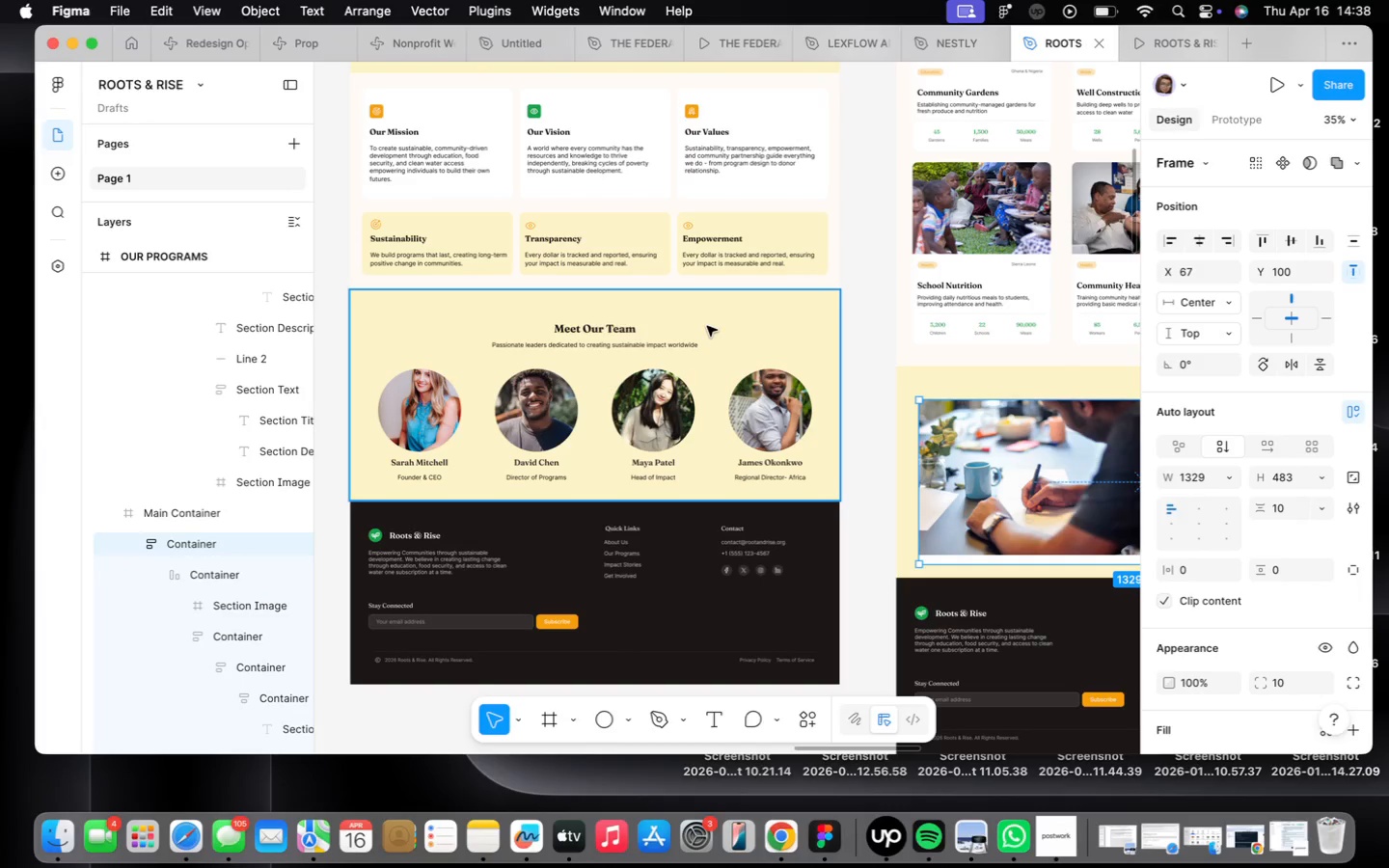 
scroll: coordinate [778, 499], scroll_direction: down, amount: 11.0
 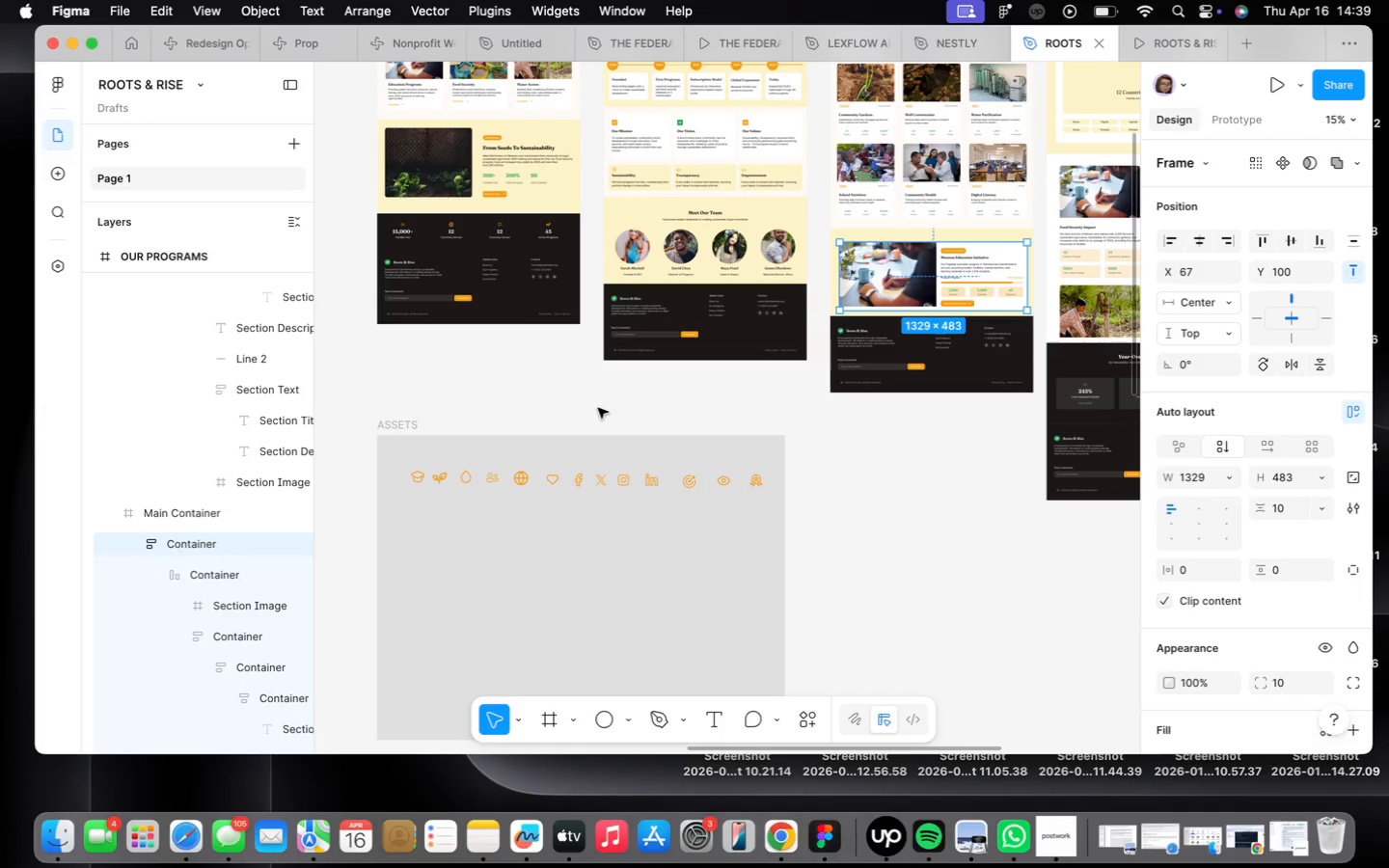 
wait(17.2)
 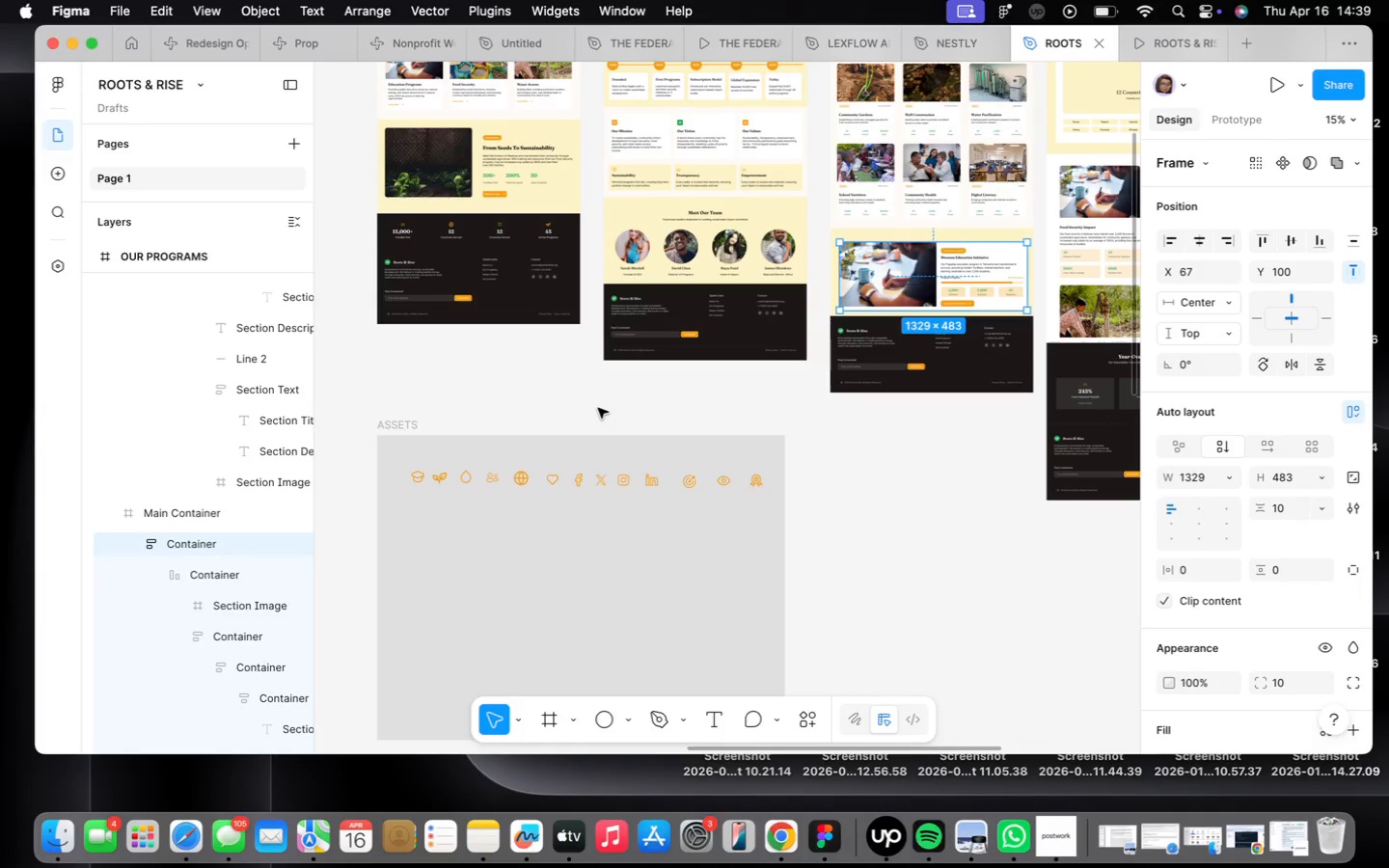 
scroll: coordinate [732, 281], scroll_direction: down, amount: 1.0
 